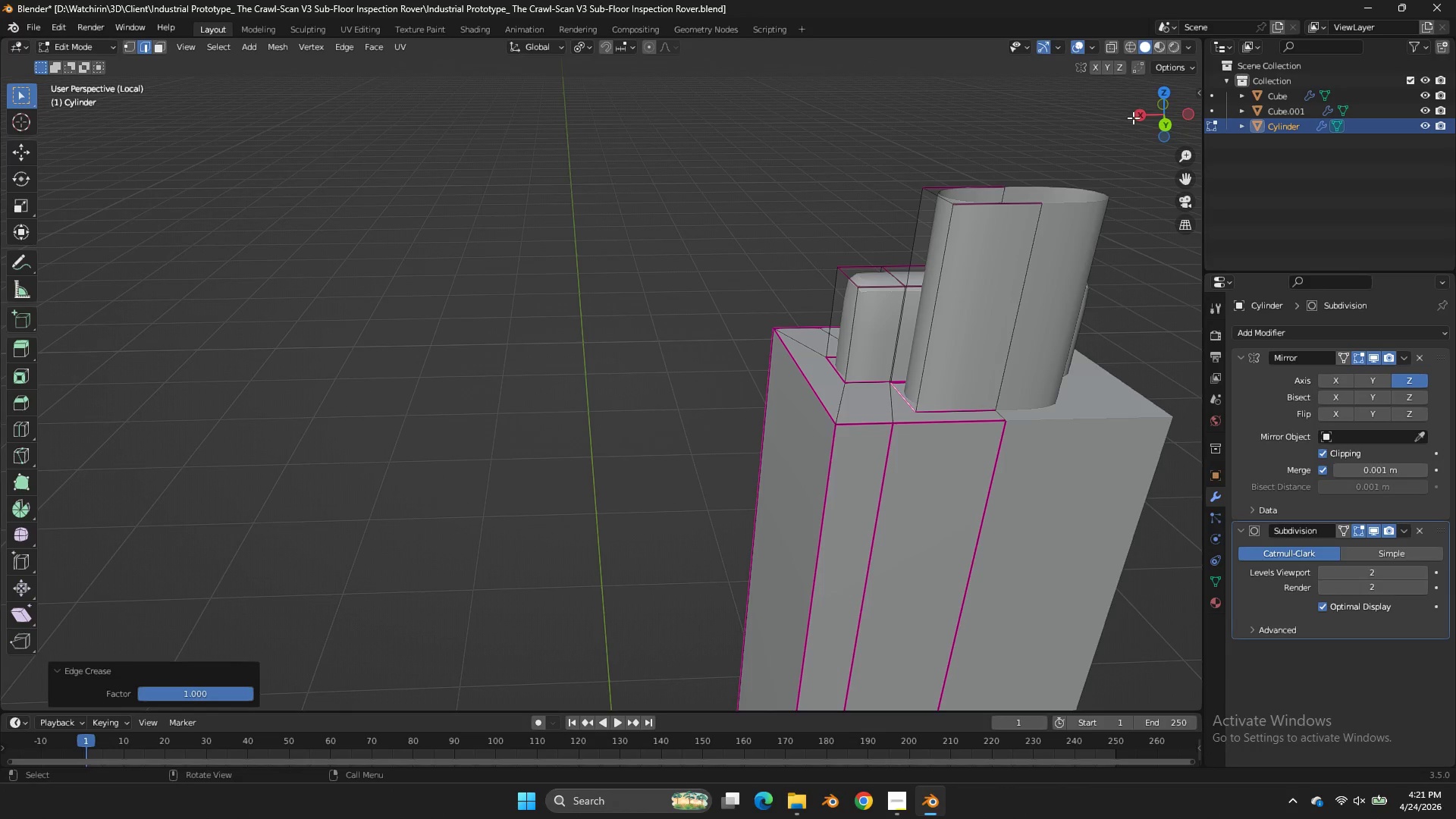 
left_click([1146, 121])
 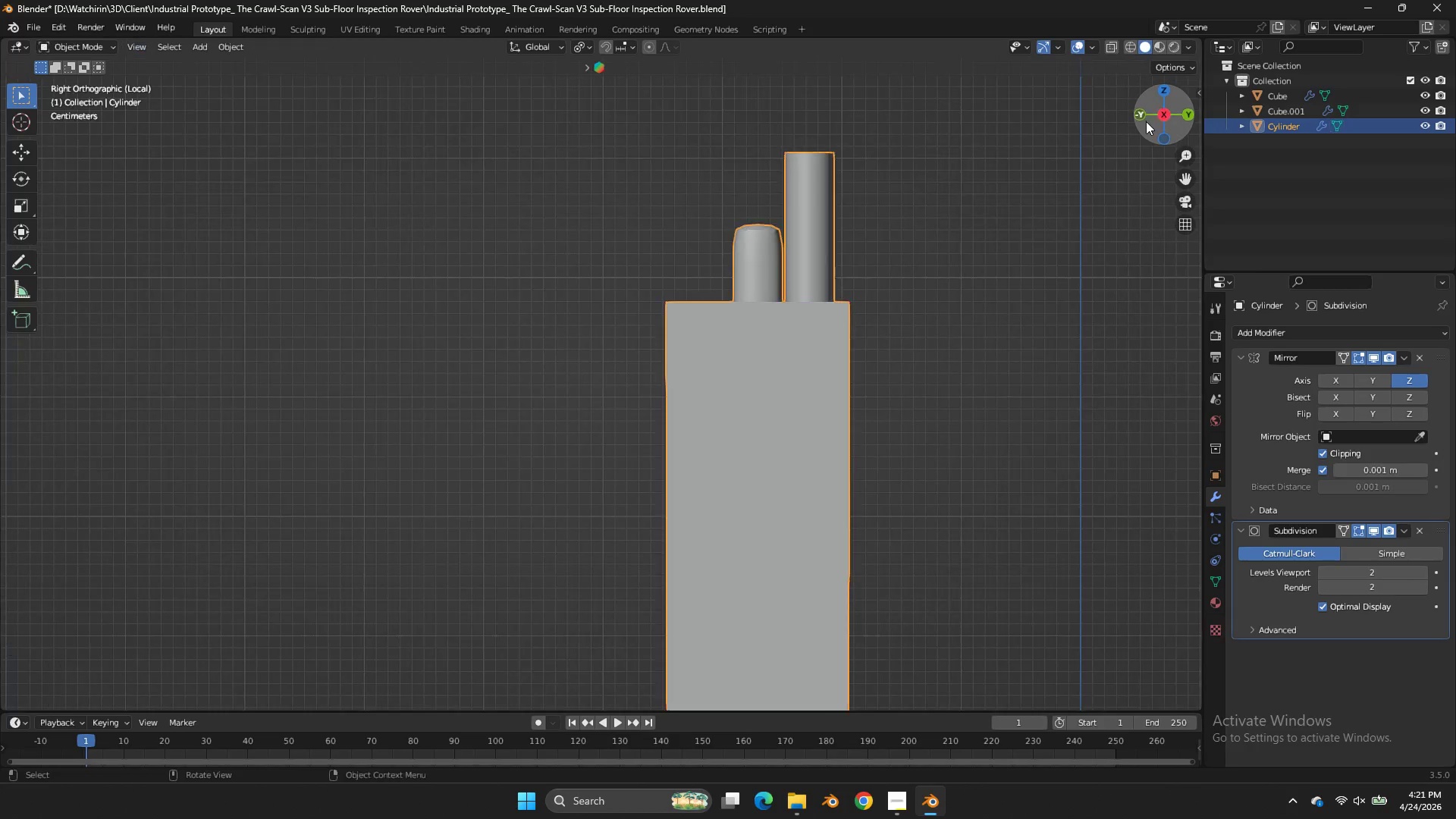 
key(Tab)
 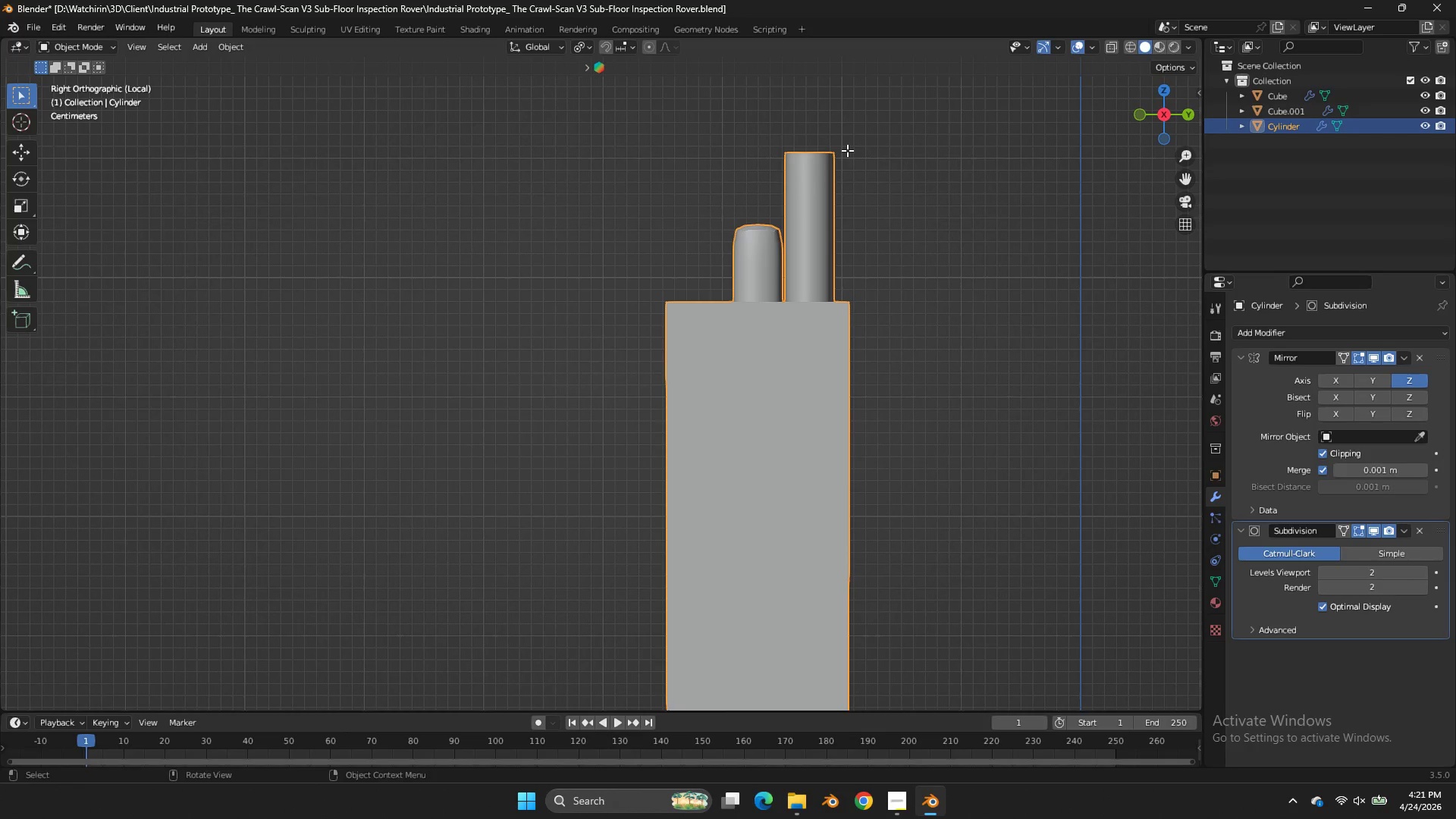 
wait(5.33)
 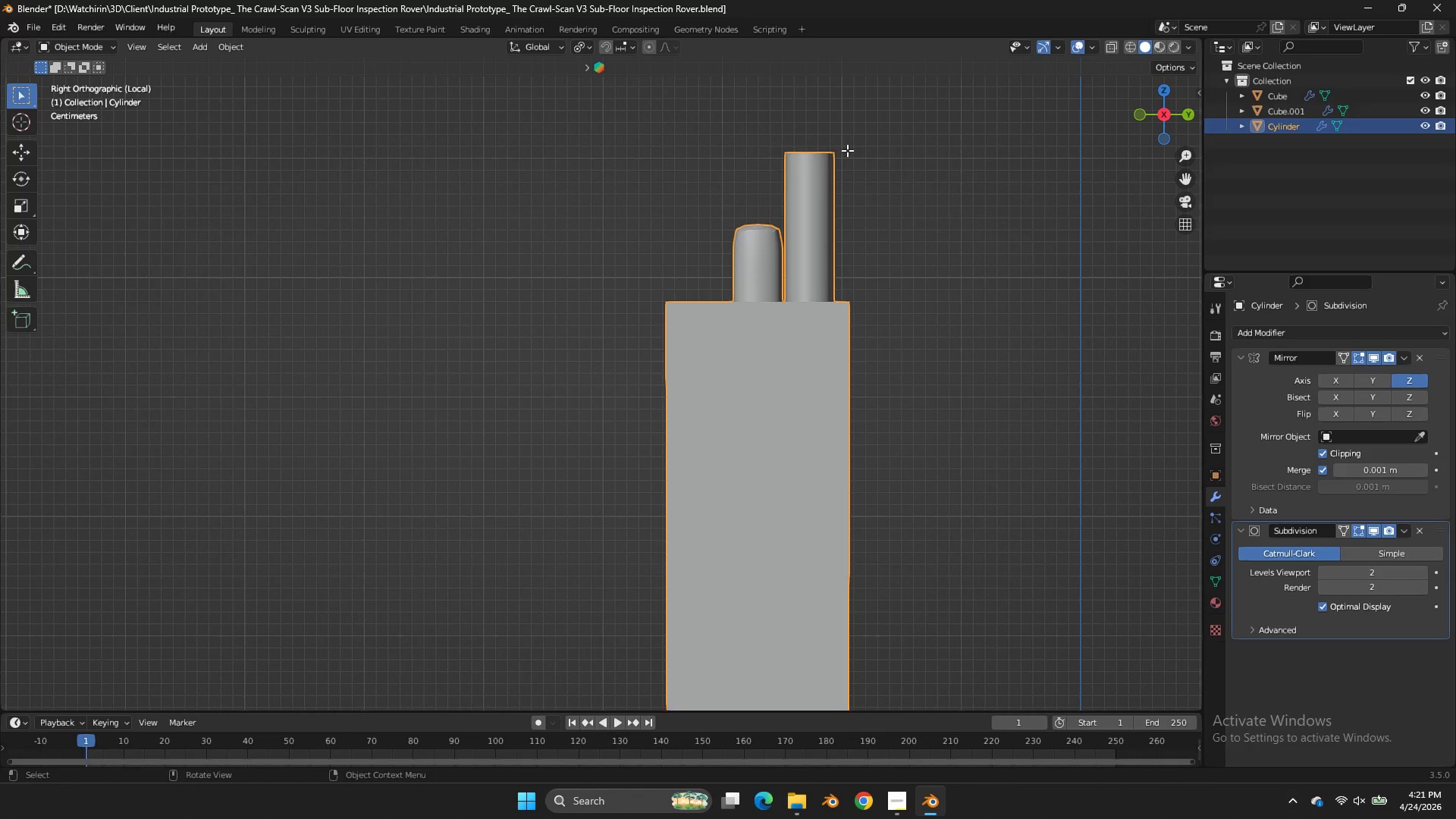 
key(Tab)
 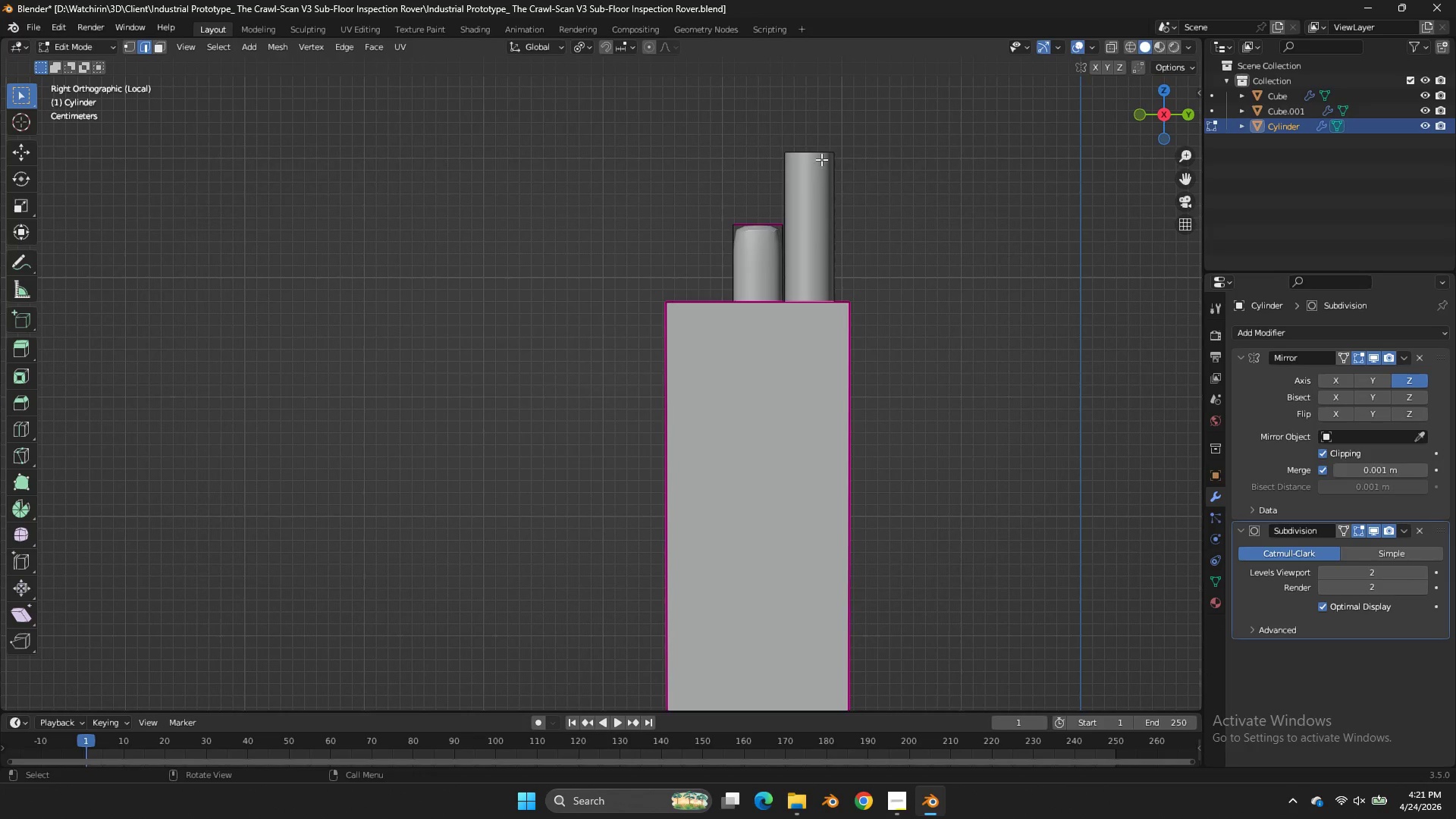 
left_click([821, 159])
 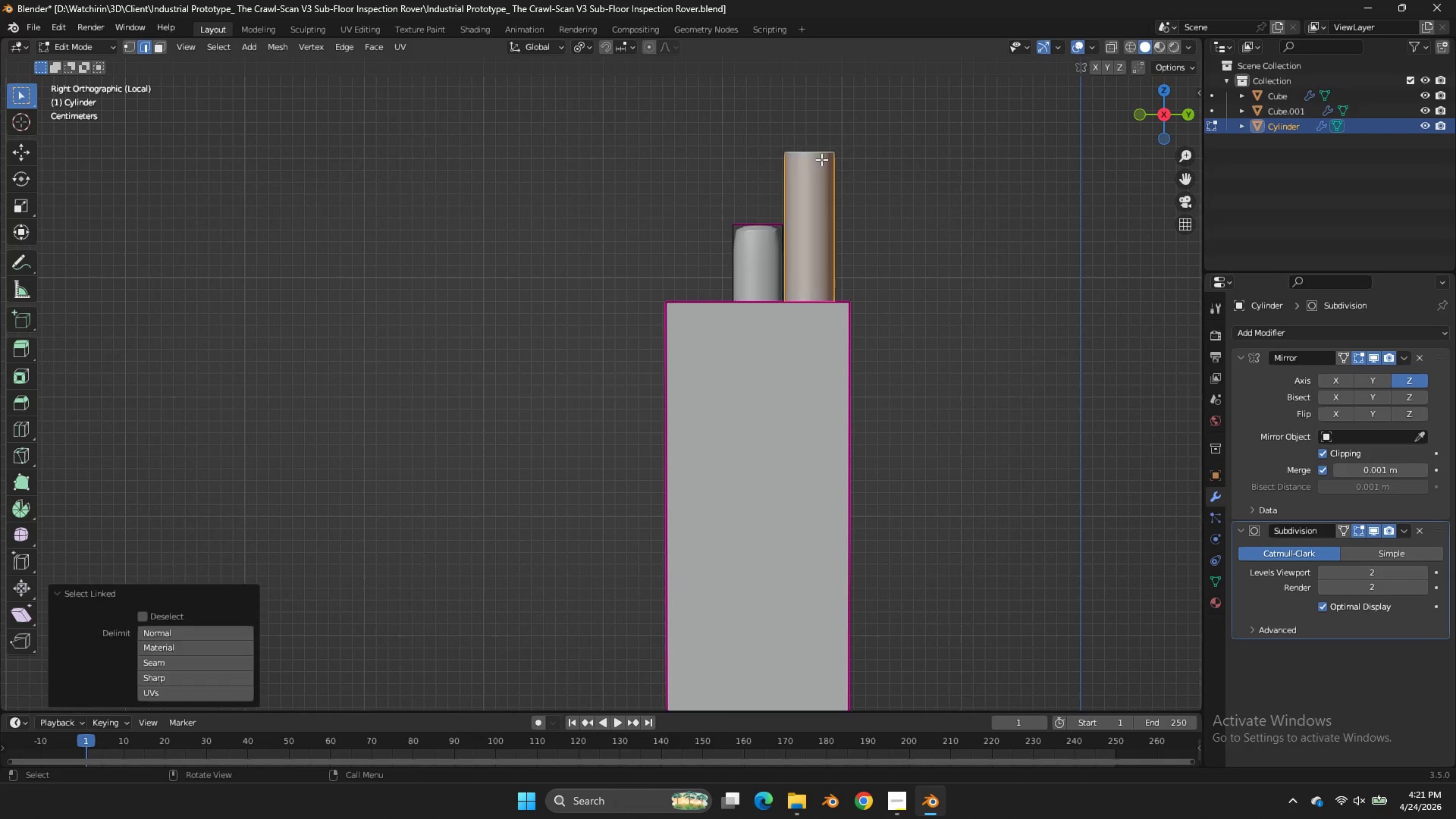 
key(L)
 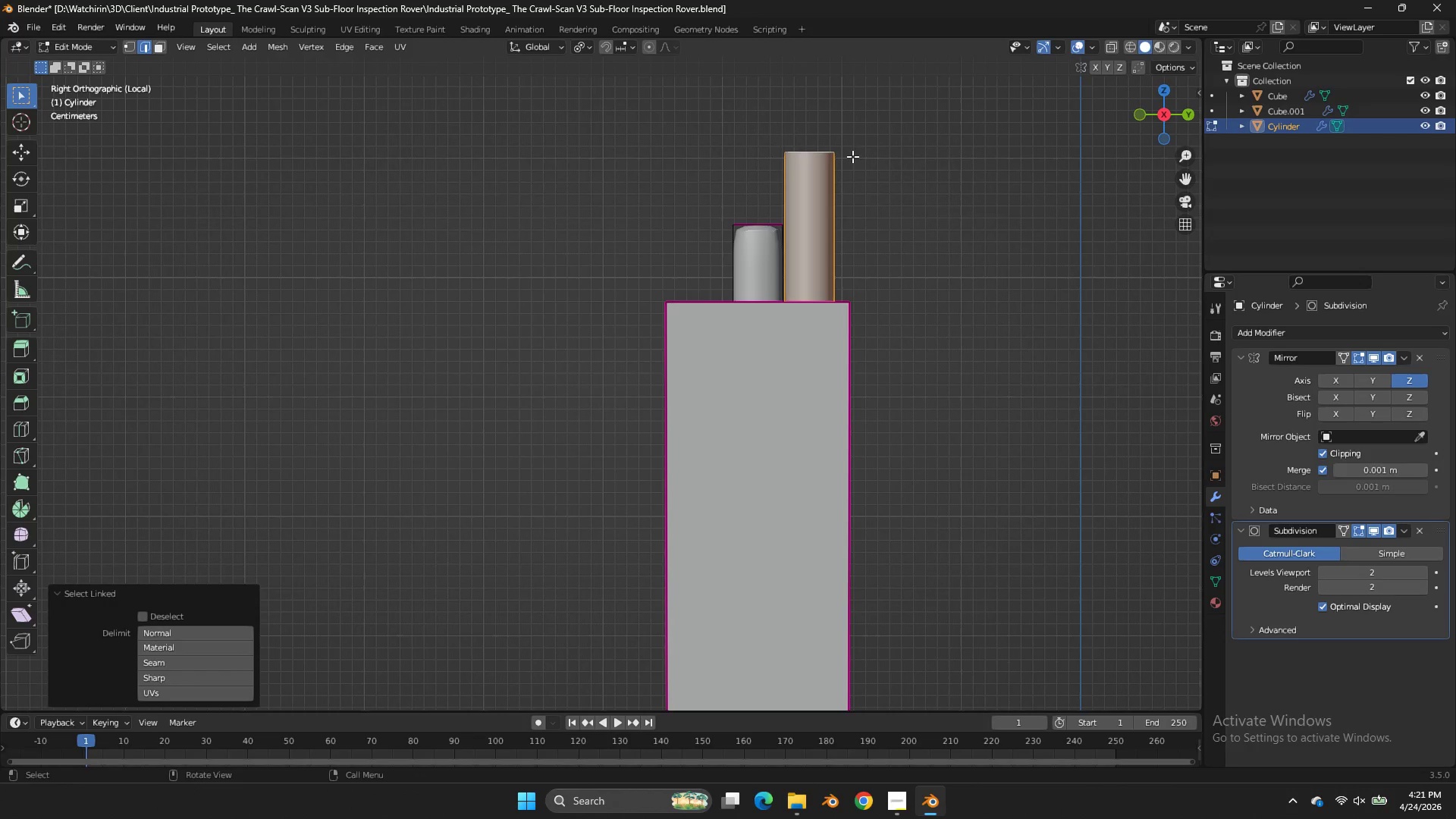 
type(Dyzgz)
 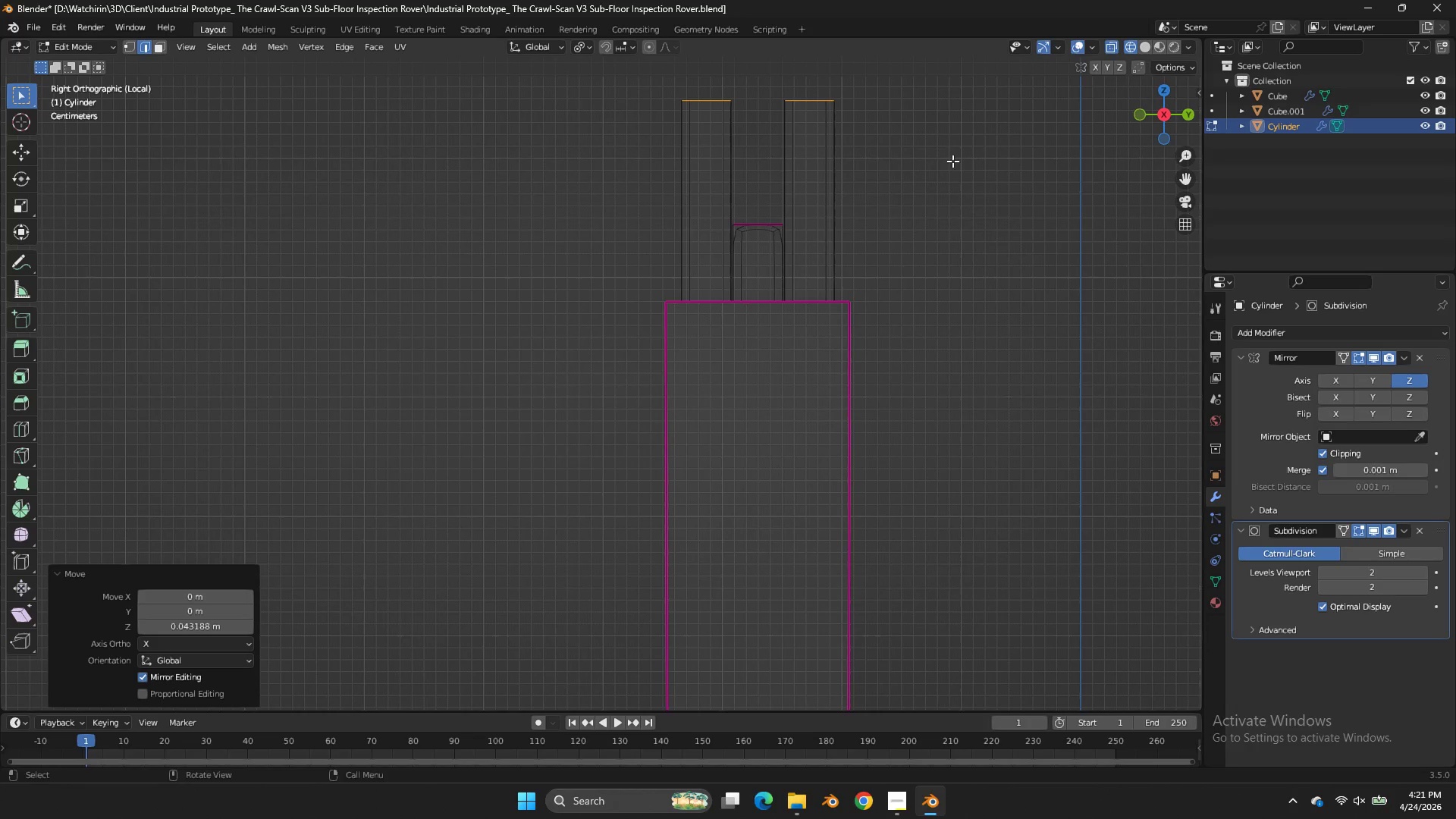 
left_click_drag(start_coordinate=[648, 162], to_coordinate=[655, 162])
 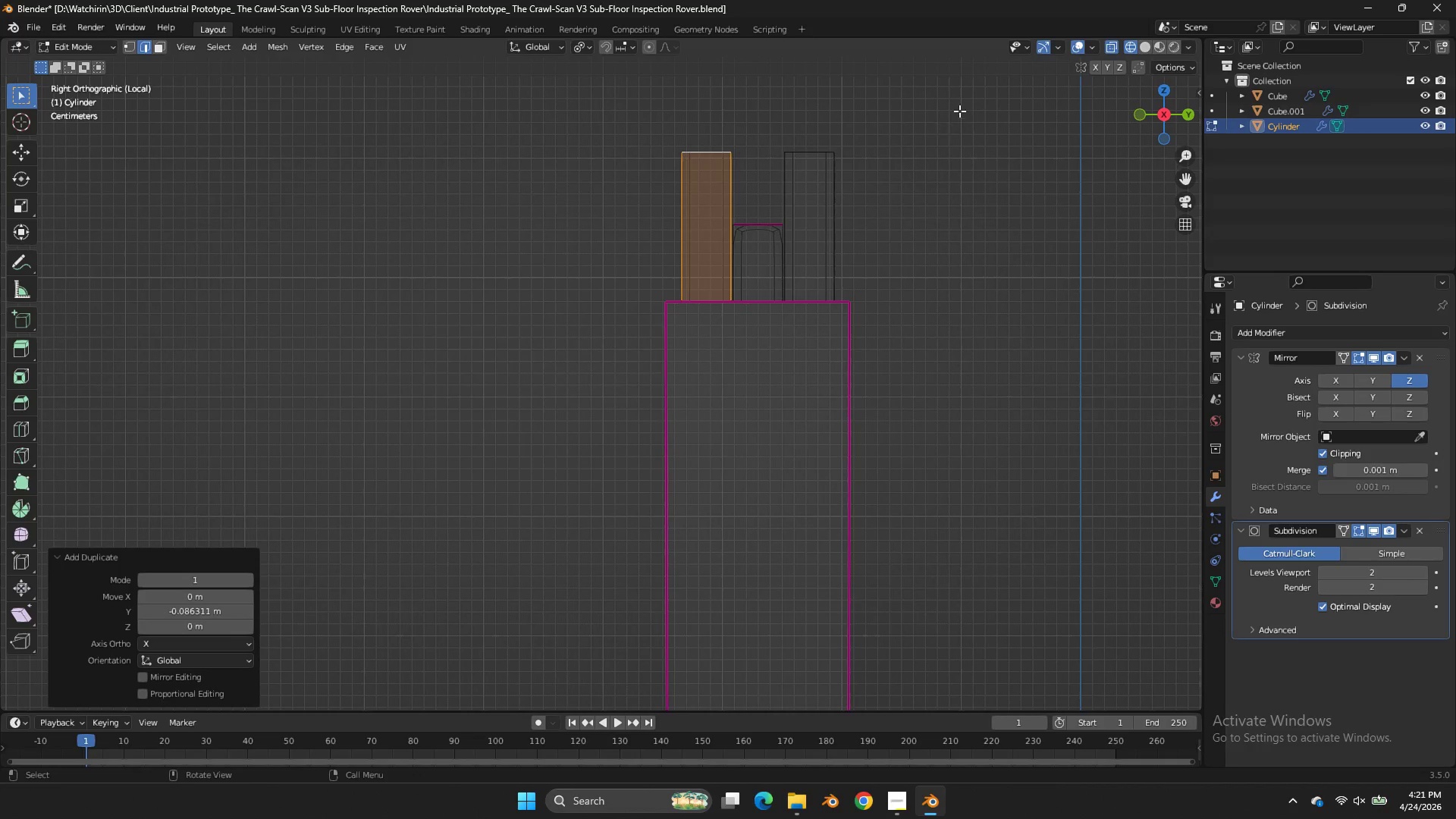 
left_click_drag(start_coordinate=[944, 112], to_coordinate=[592, 183])
 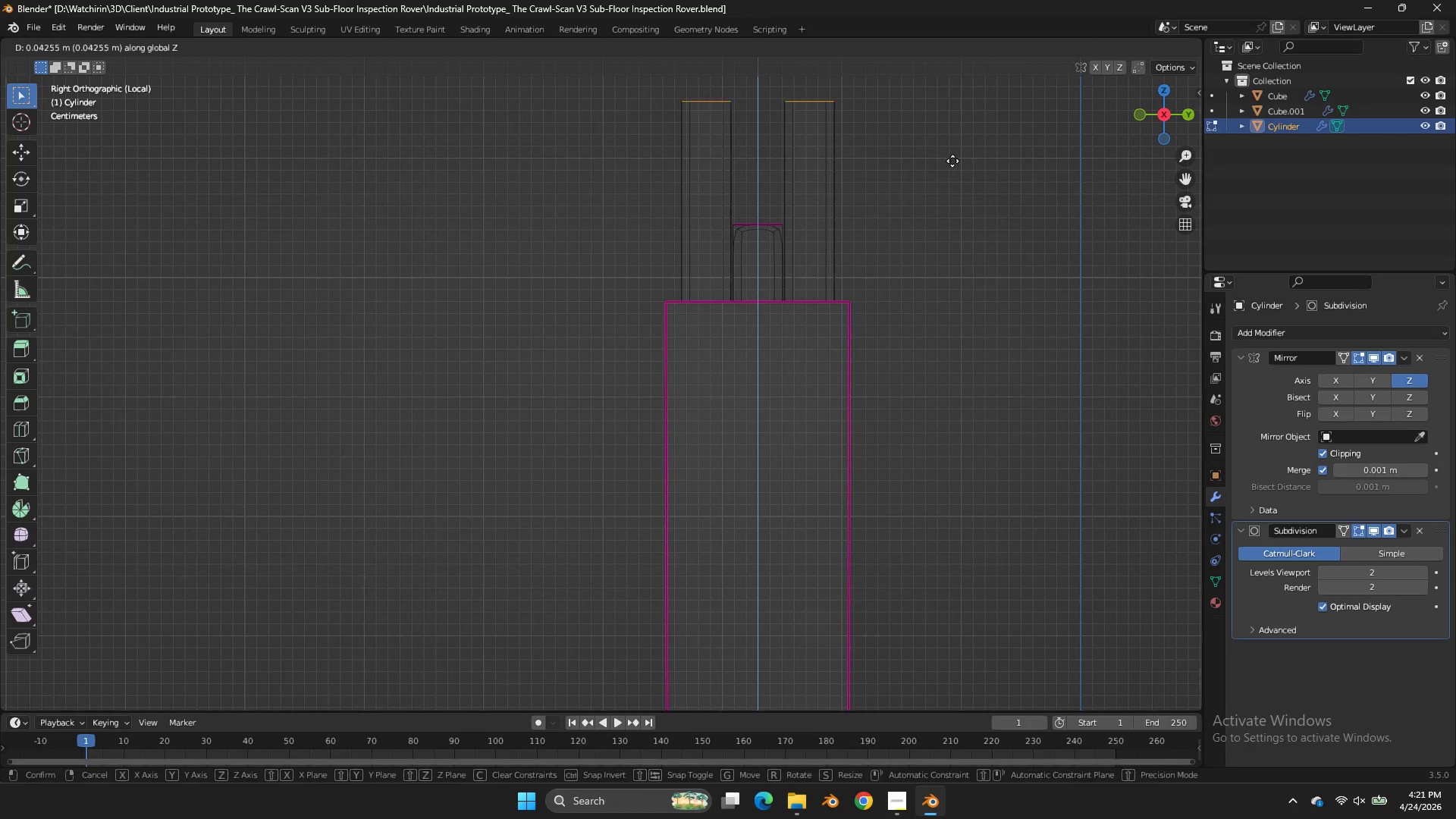 
left_click([952, 161])
 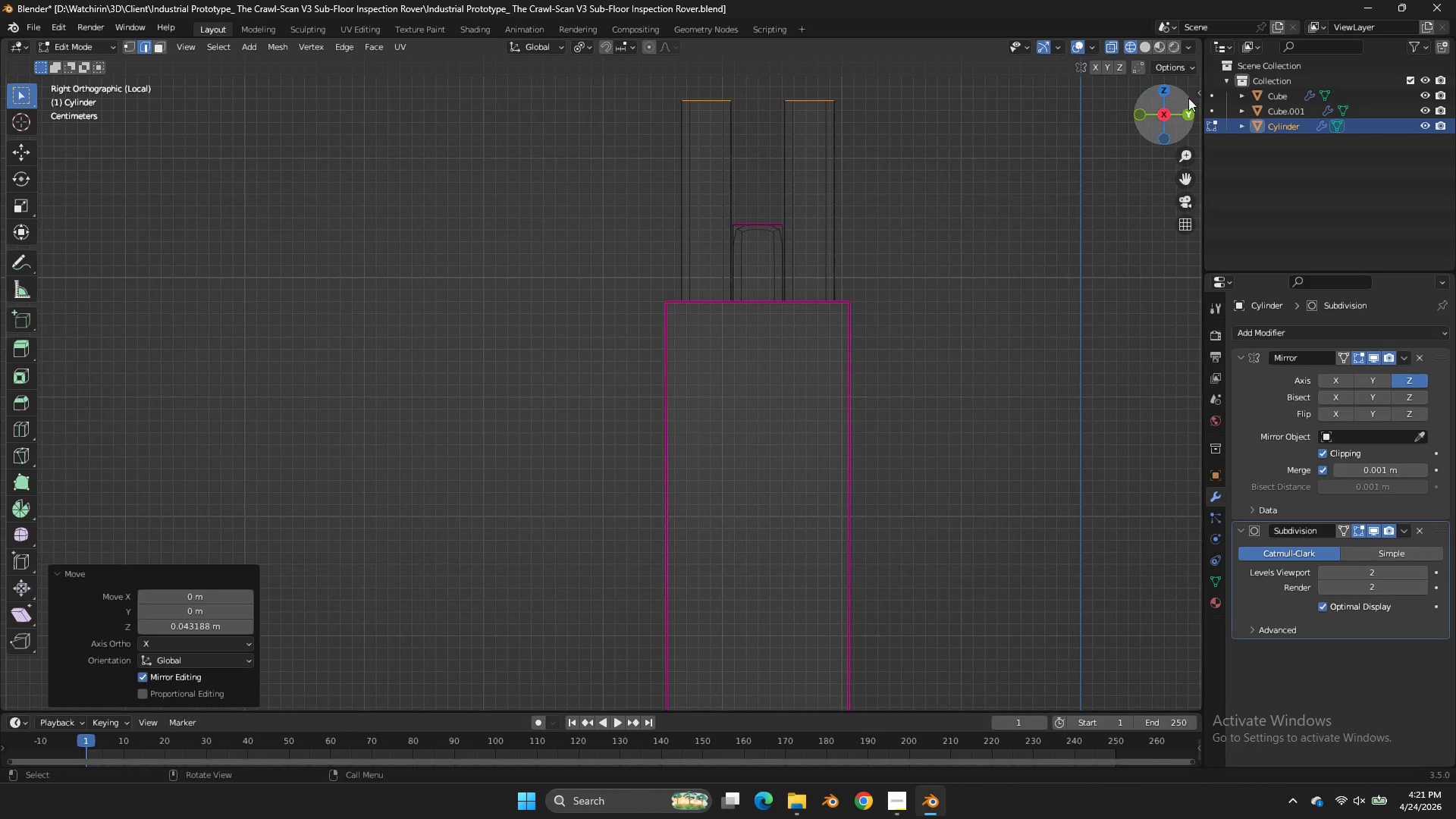 
left_click_drag(start_coordinate=[1178, 108], to_coordinate=[964, 169])
 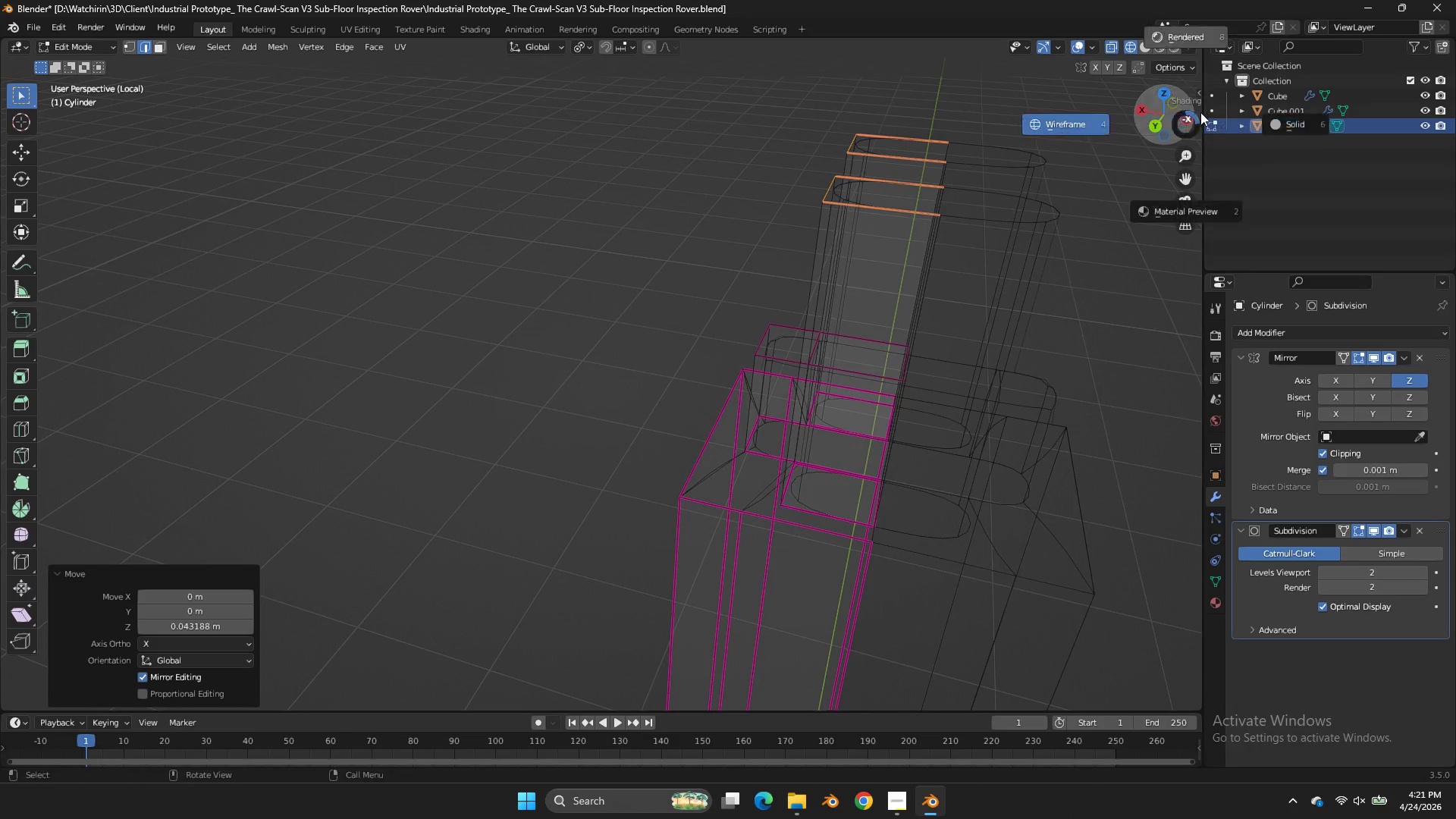 
type(zf)
 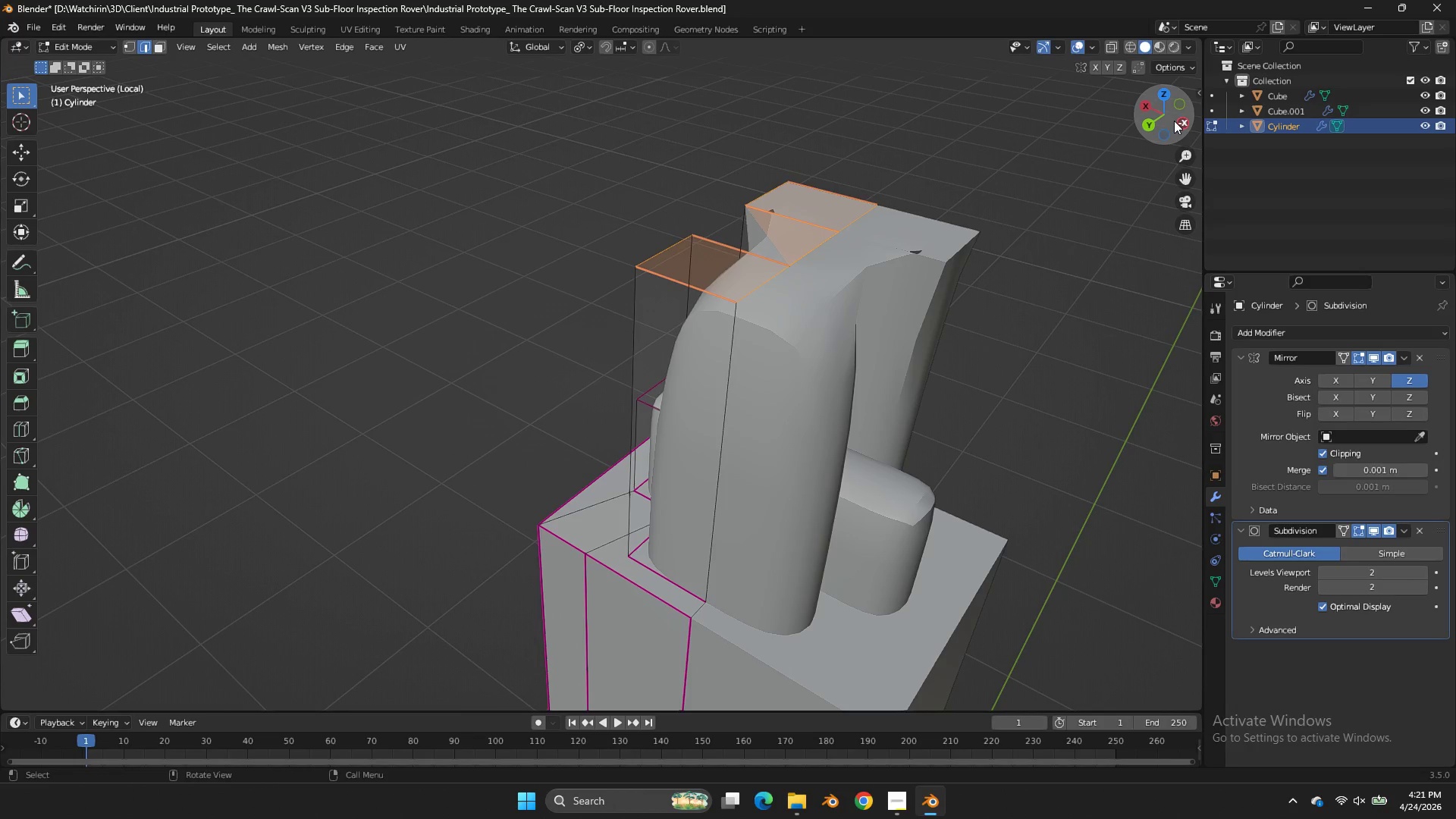 
left_click_drag(start_coordinate=[1182, 111], to_coordinate=[1144, 118])
 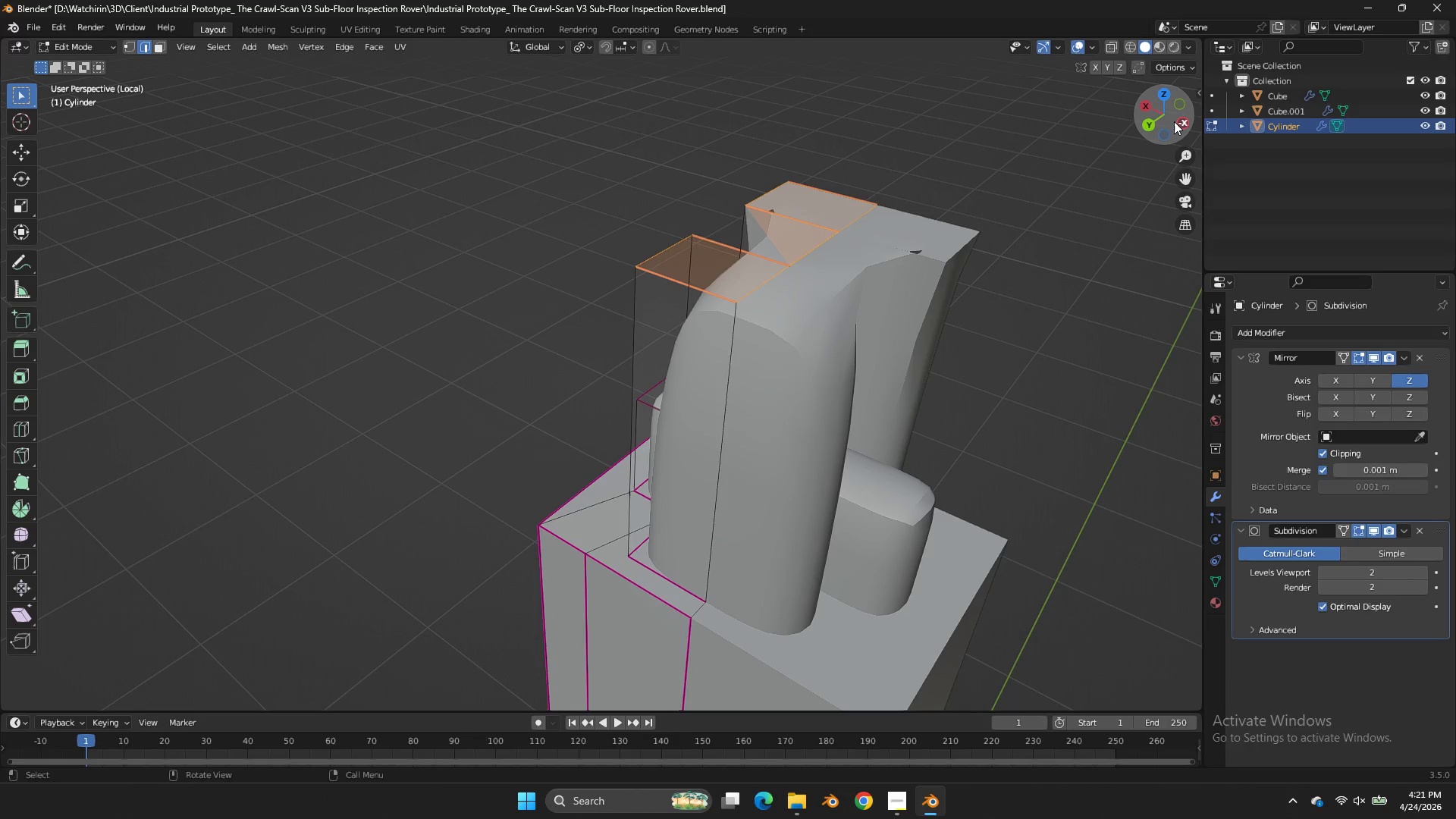 
key(Control+Z)
 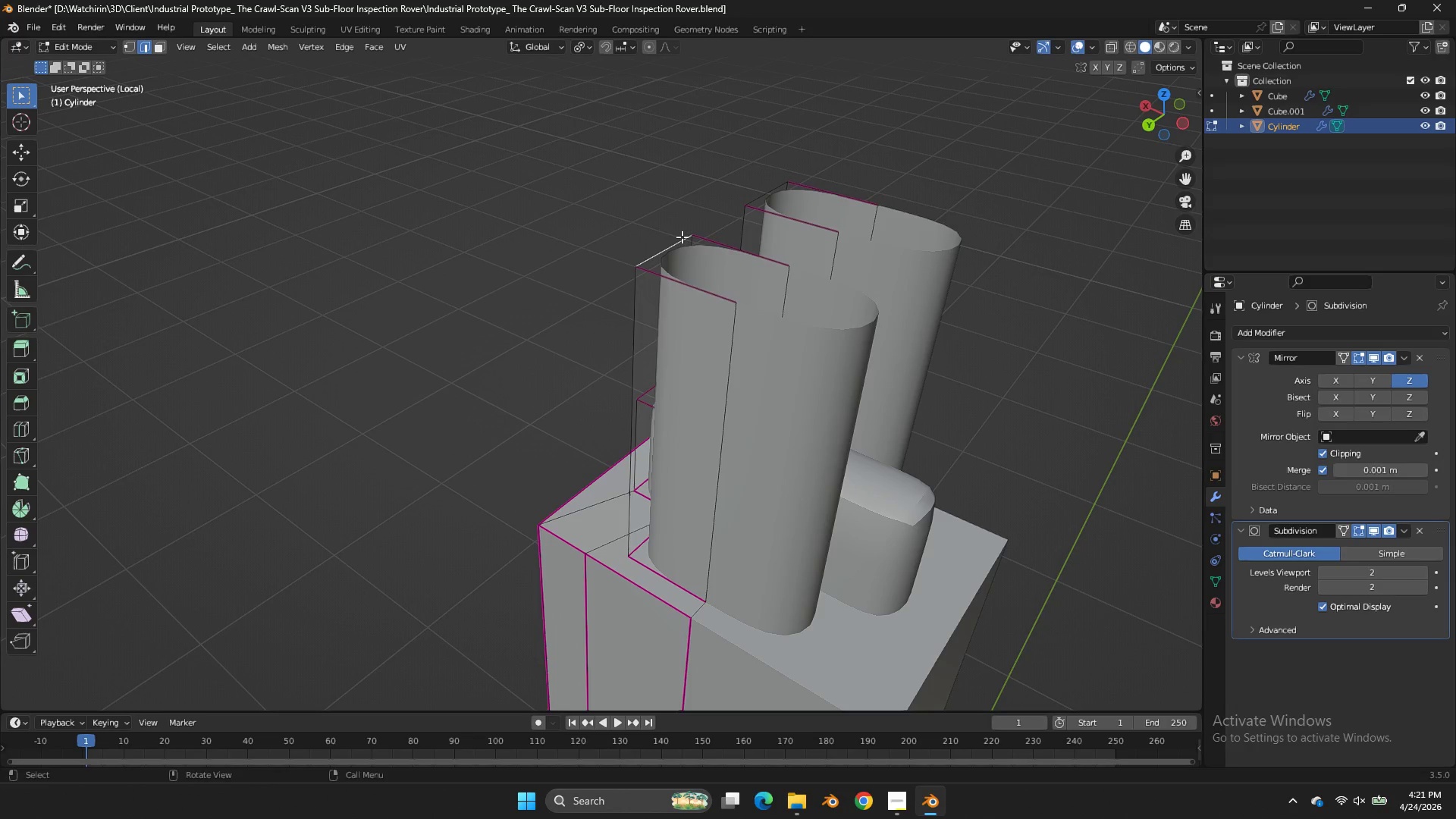 
key(F)
 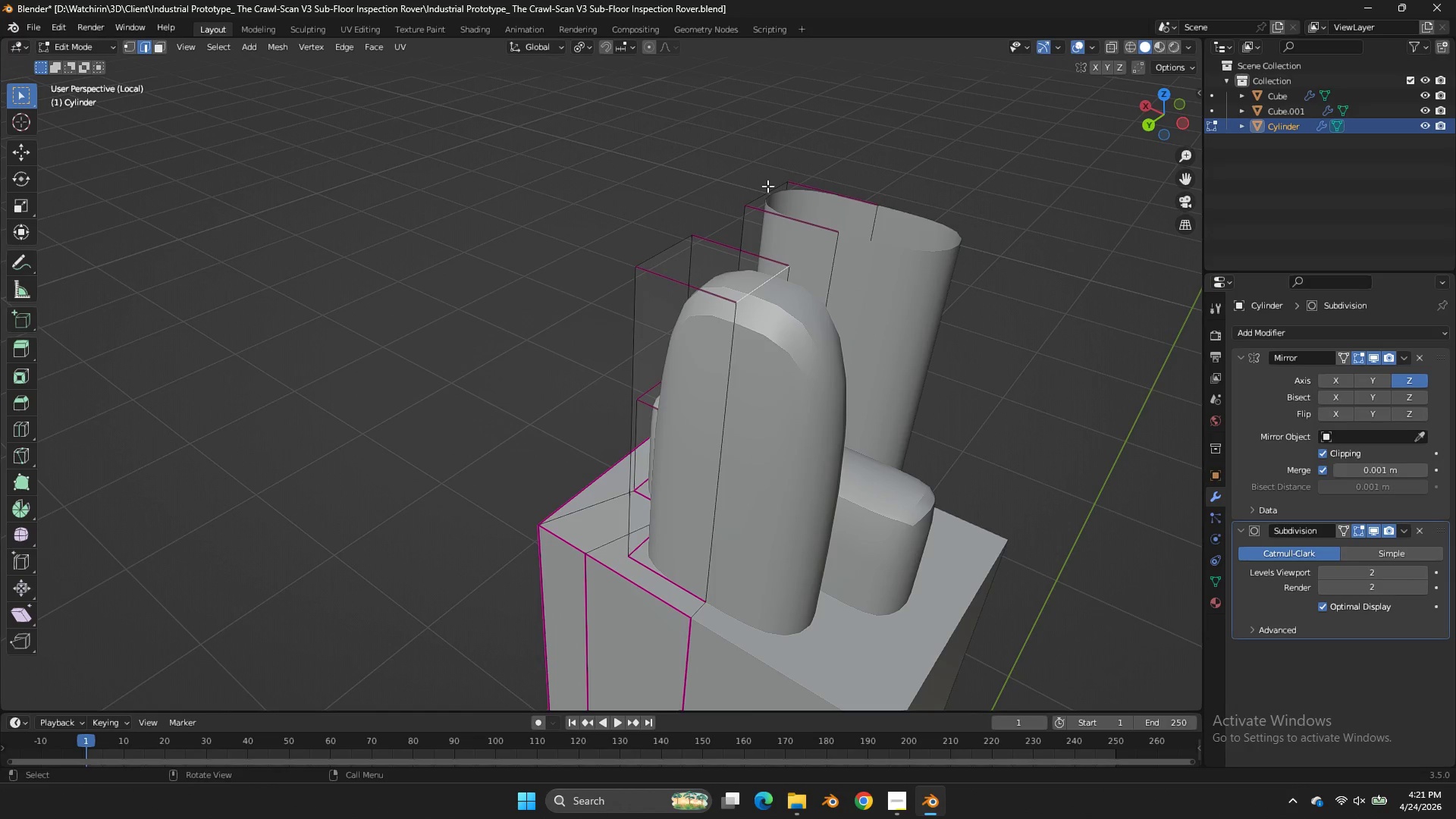 
left_click([767, 186])
 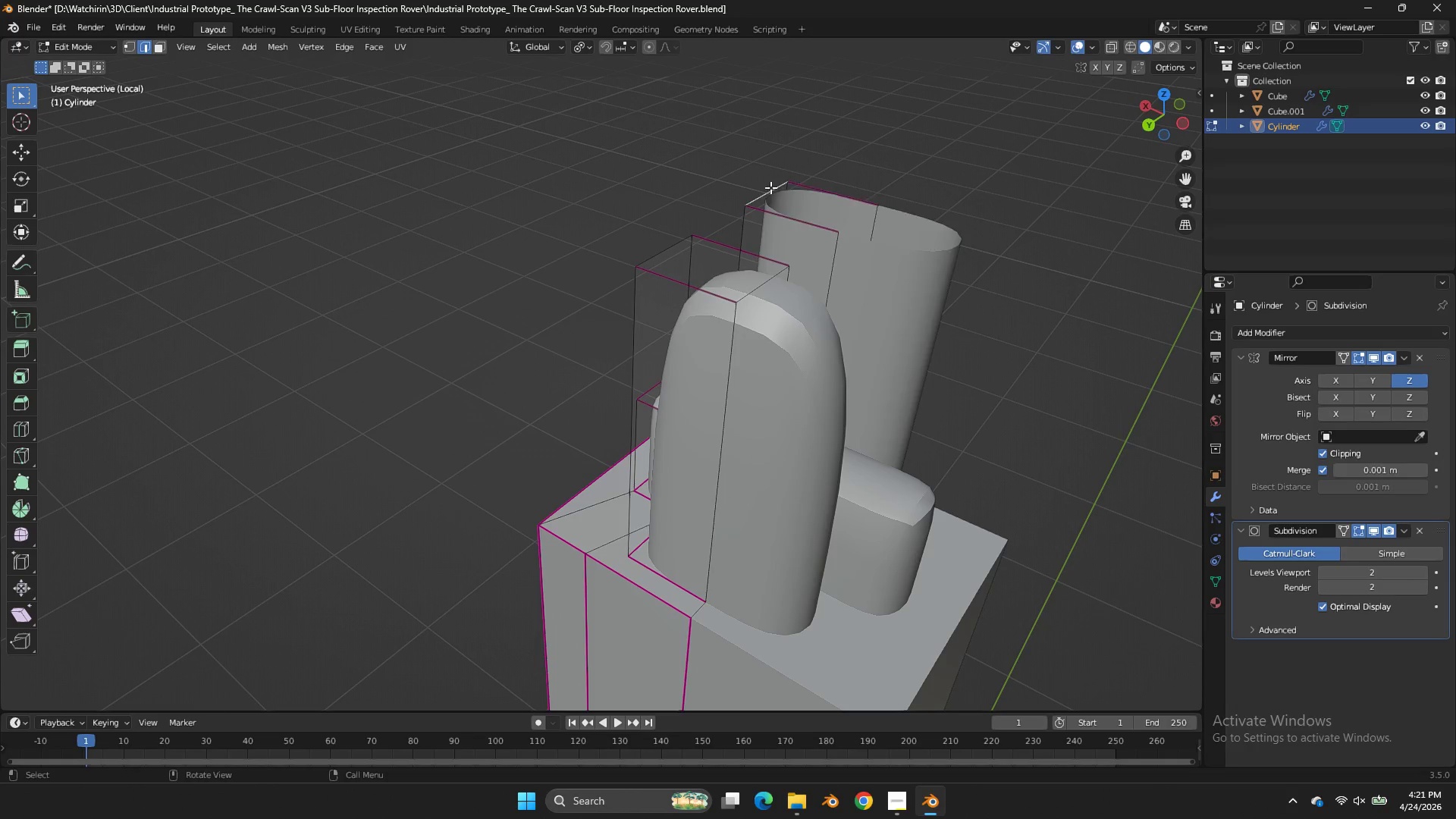 
key(F)
 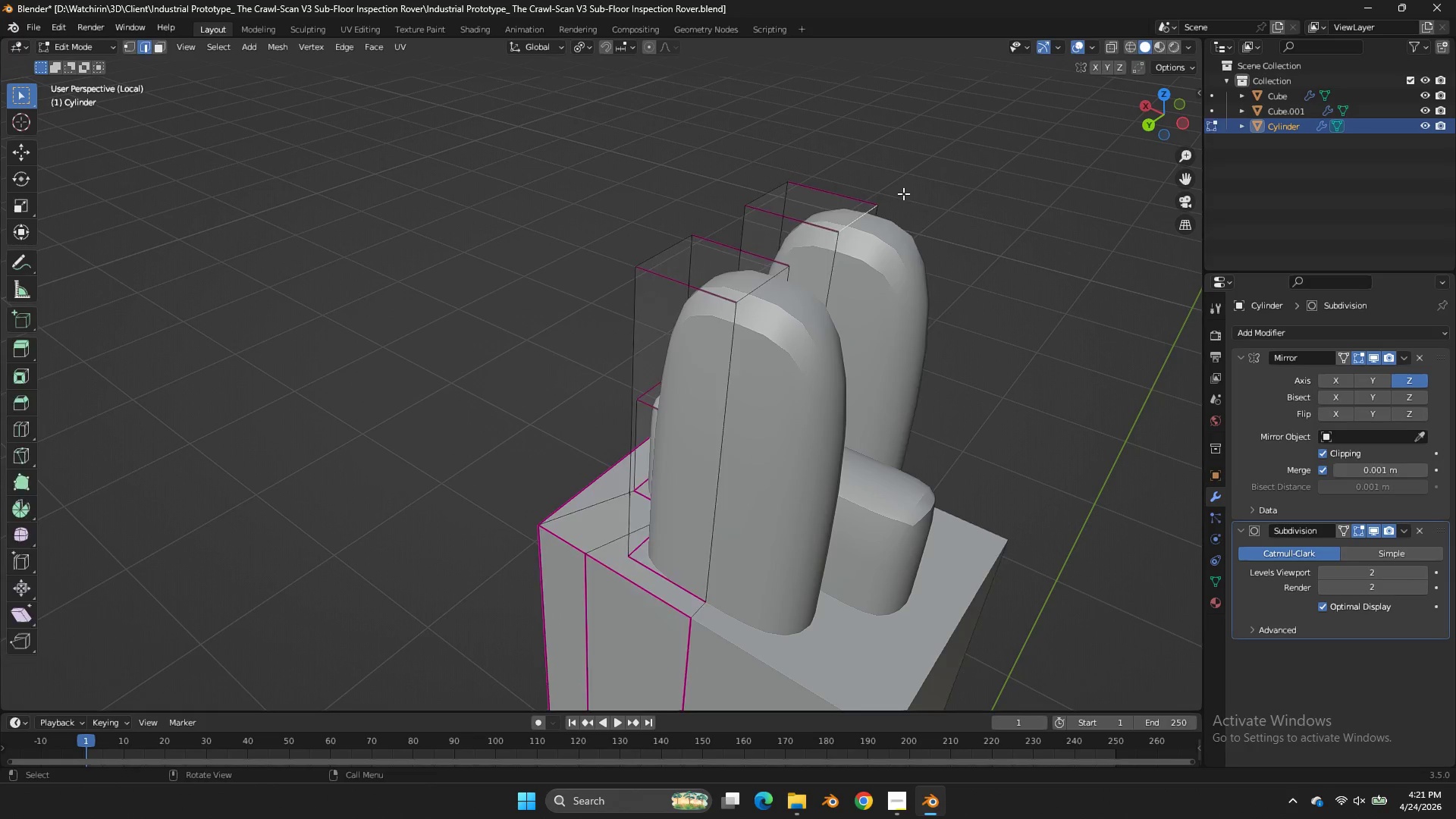 
key(Tab)
 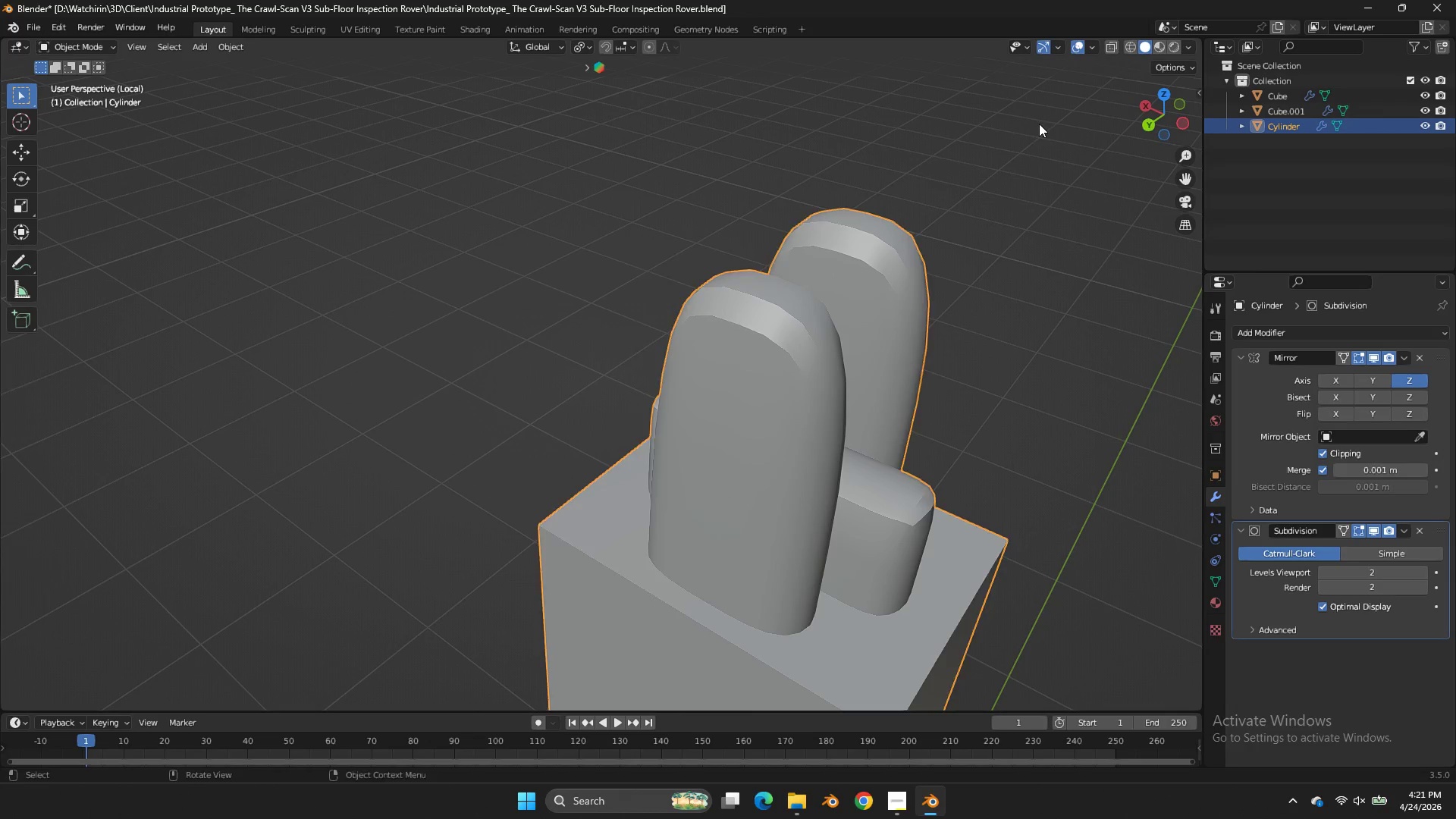 
key(Tab)
 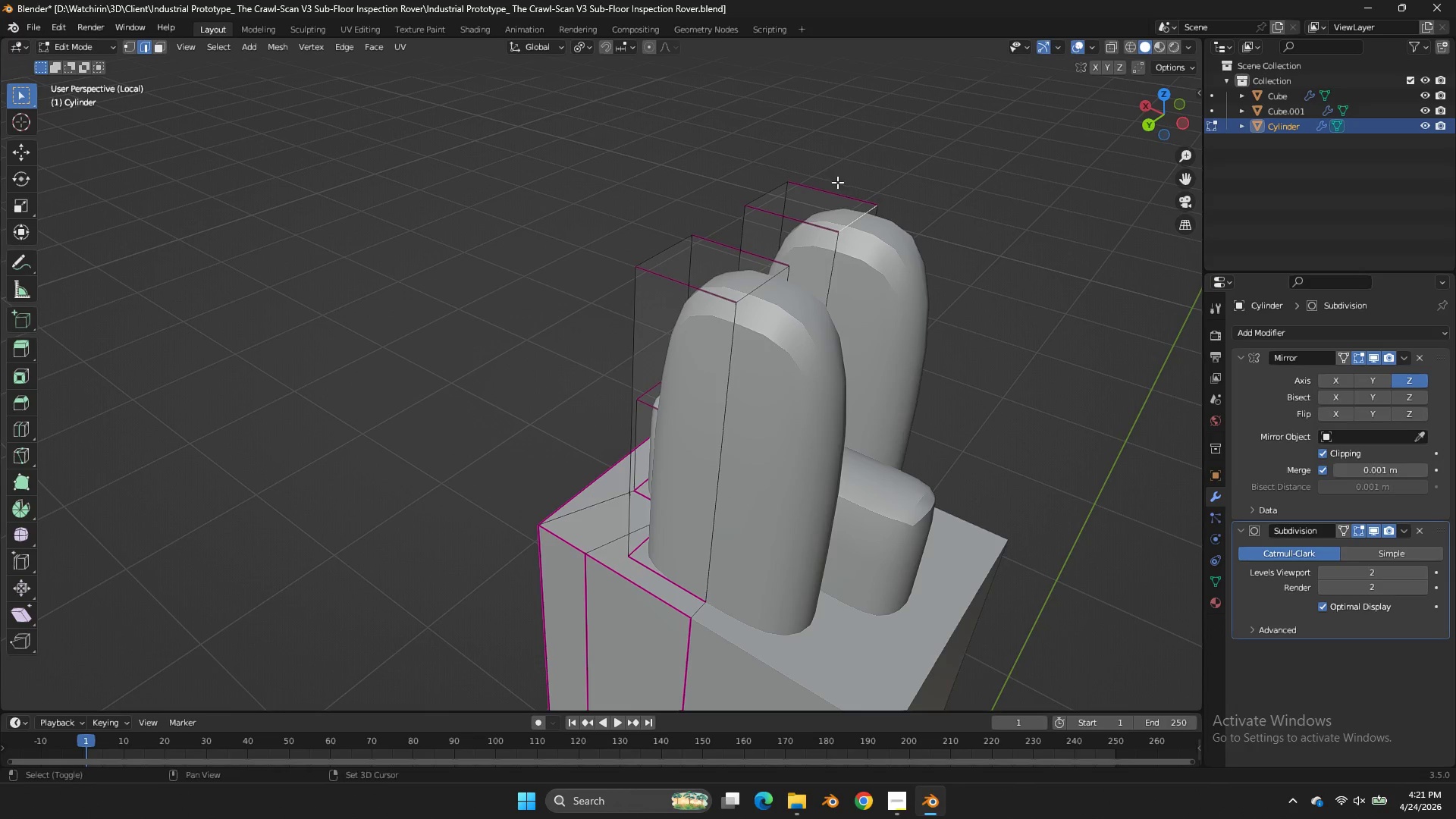 
key(Shift+ShiftLeft)
 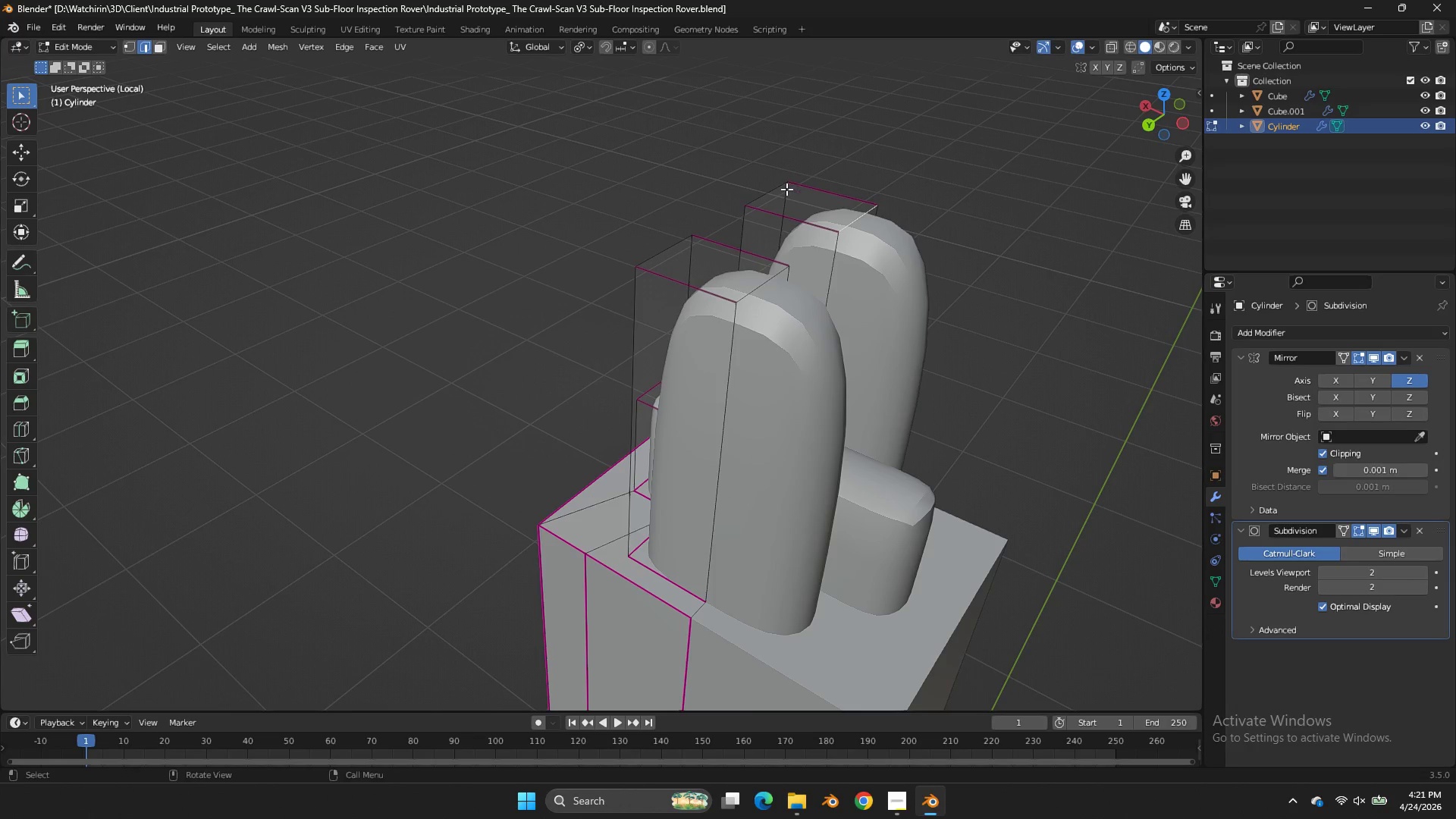 
left_click([786, 189])
 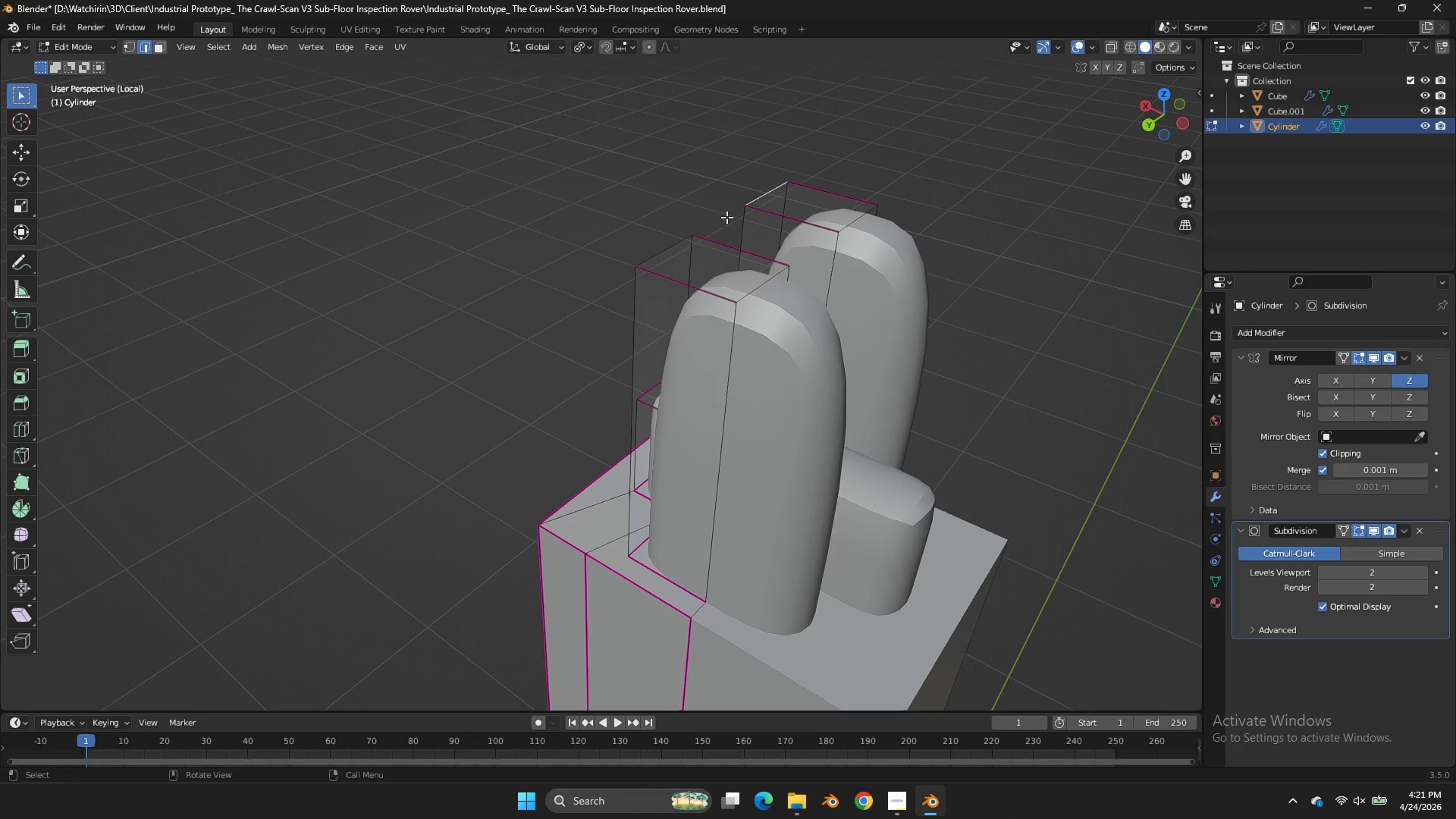 
left_click([670, 254])
 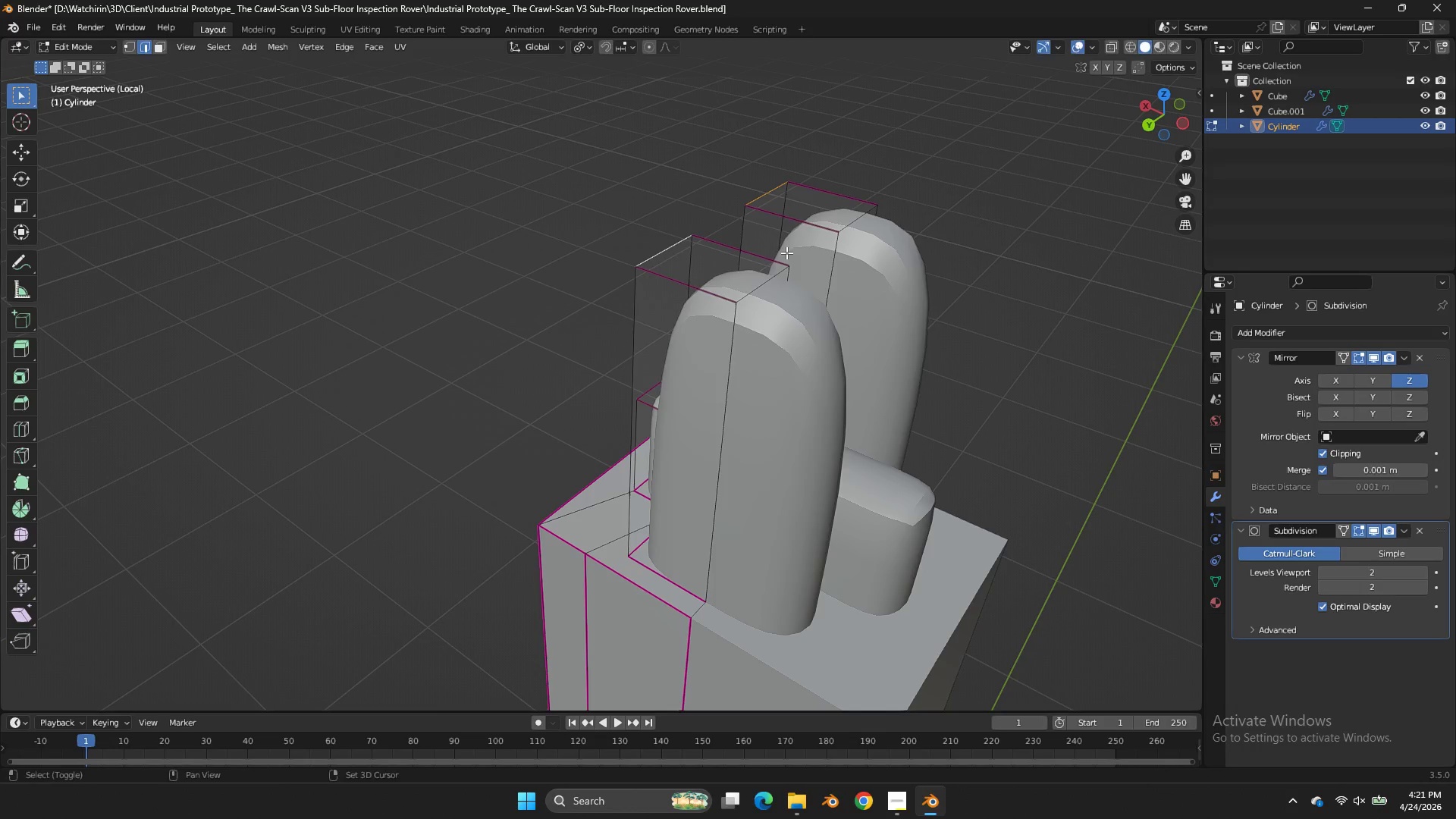 
key(Shift+E)
 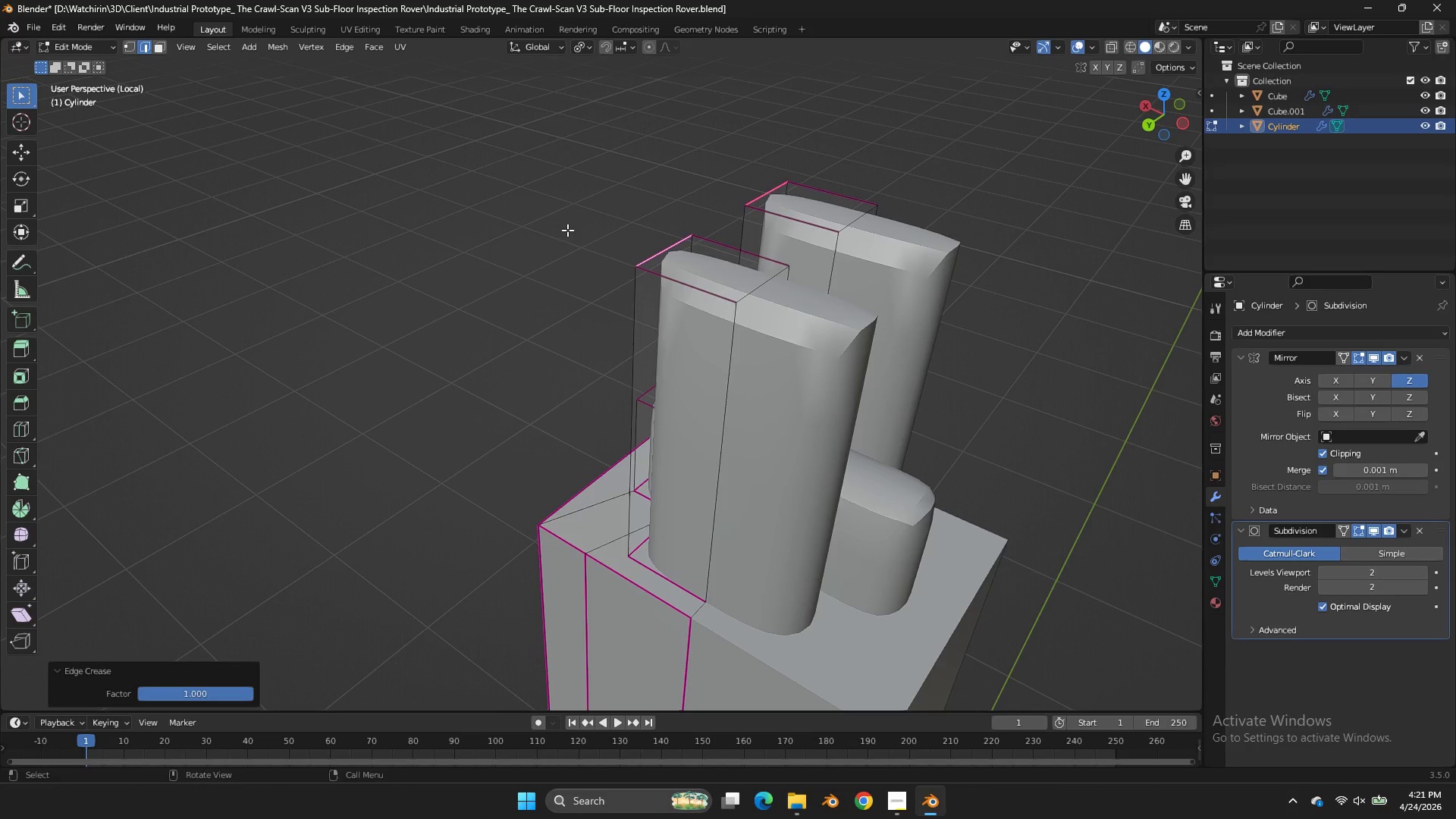 
hold_key(key=AltLeft, duration=0.88)
left_click([689, 284])
 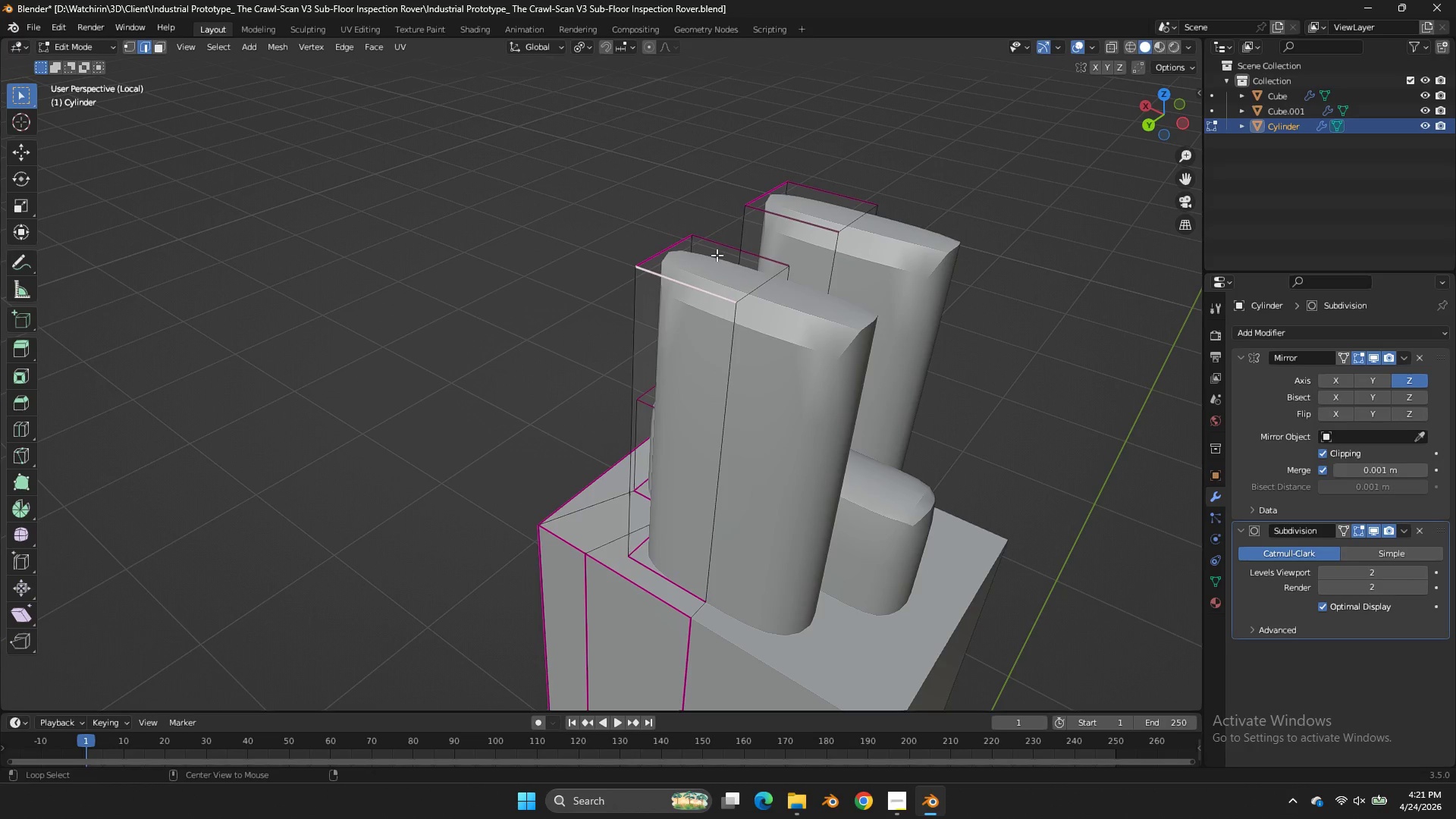 
double_click([795, 224])
 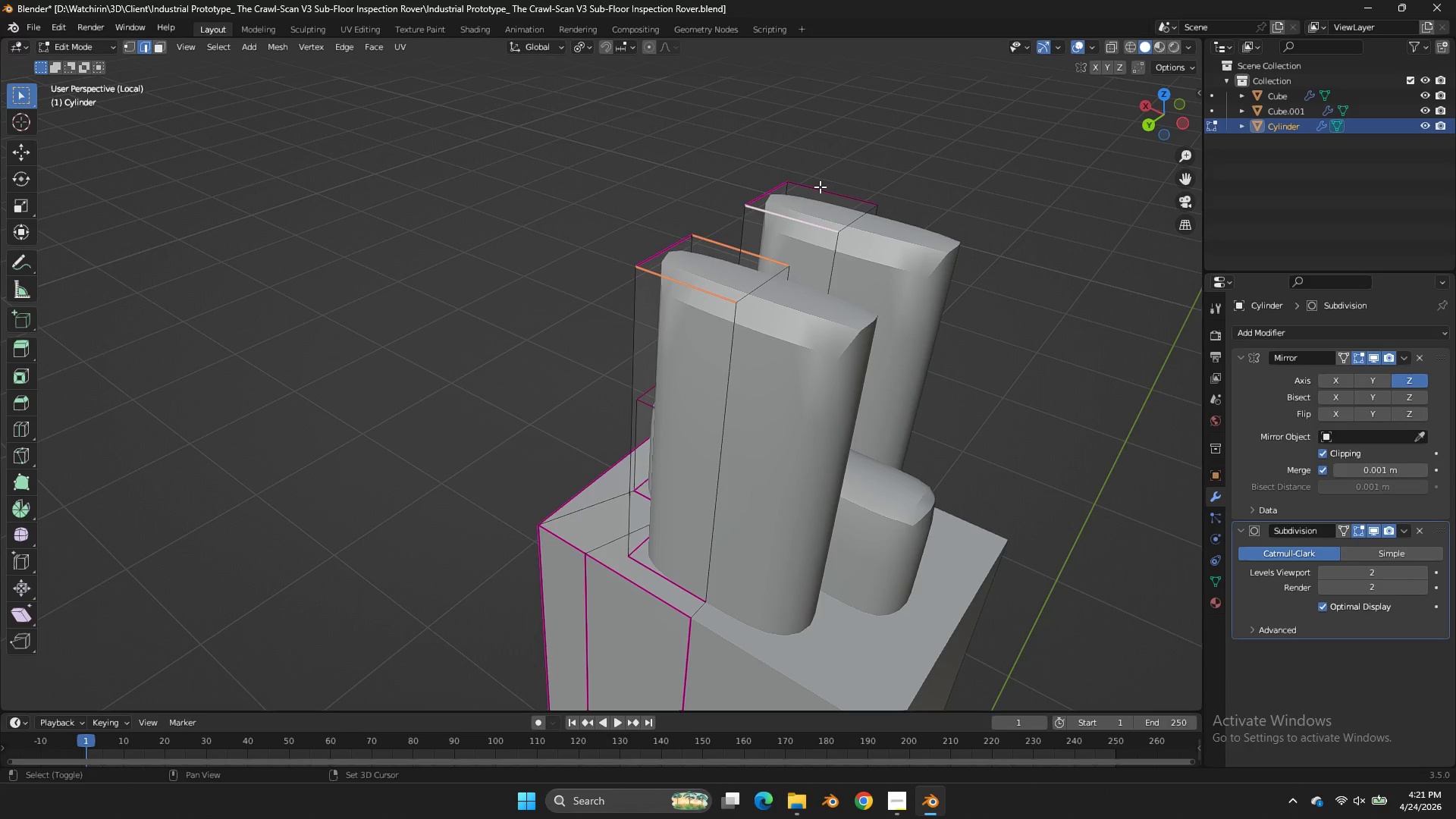 
triple_click([820, 187])
 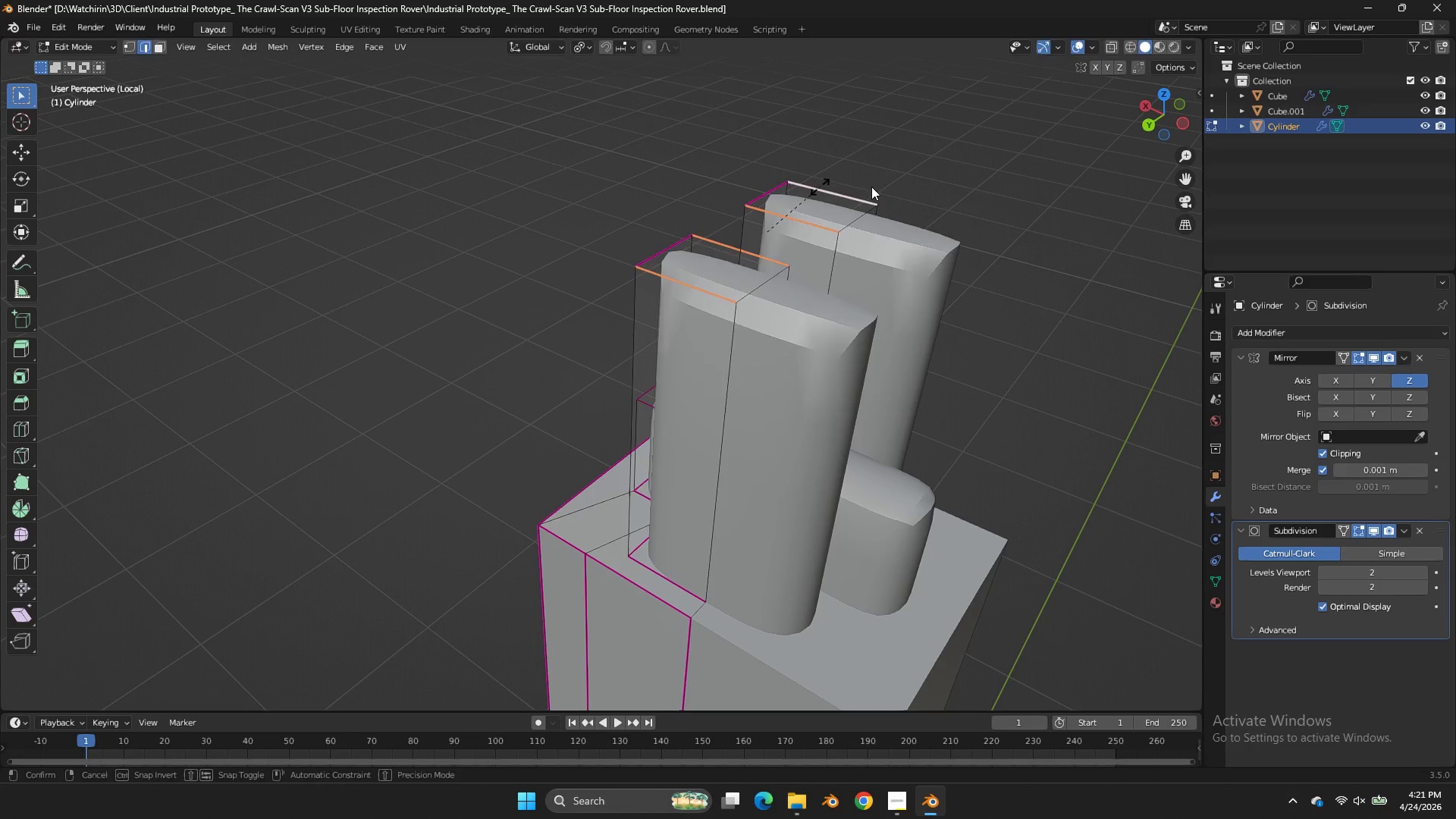 
key(Shift+E)
 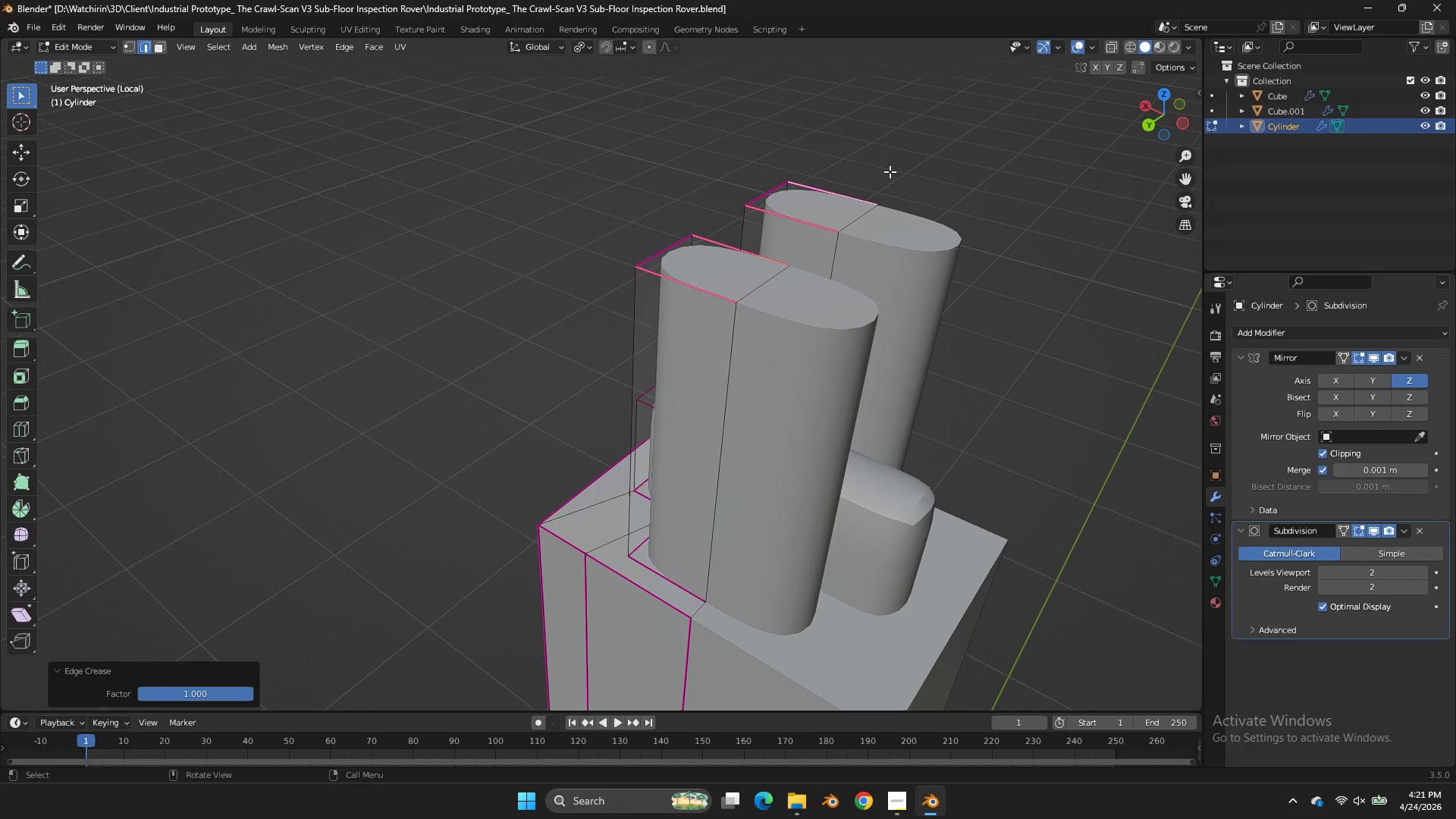 
key(Tab)
 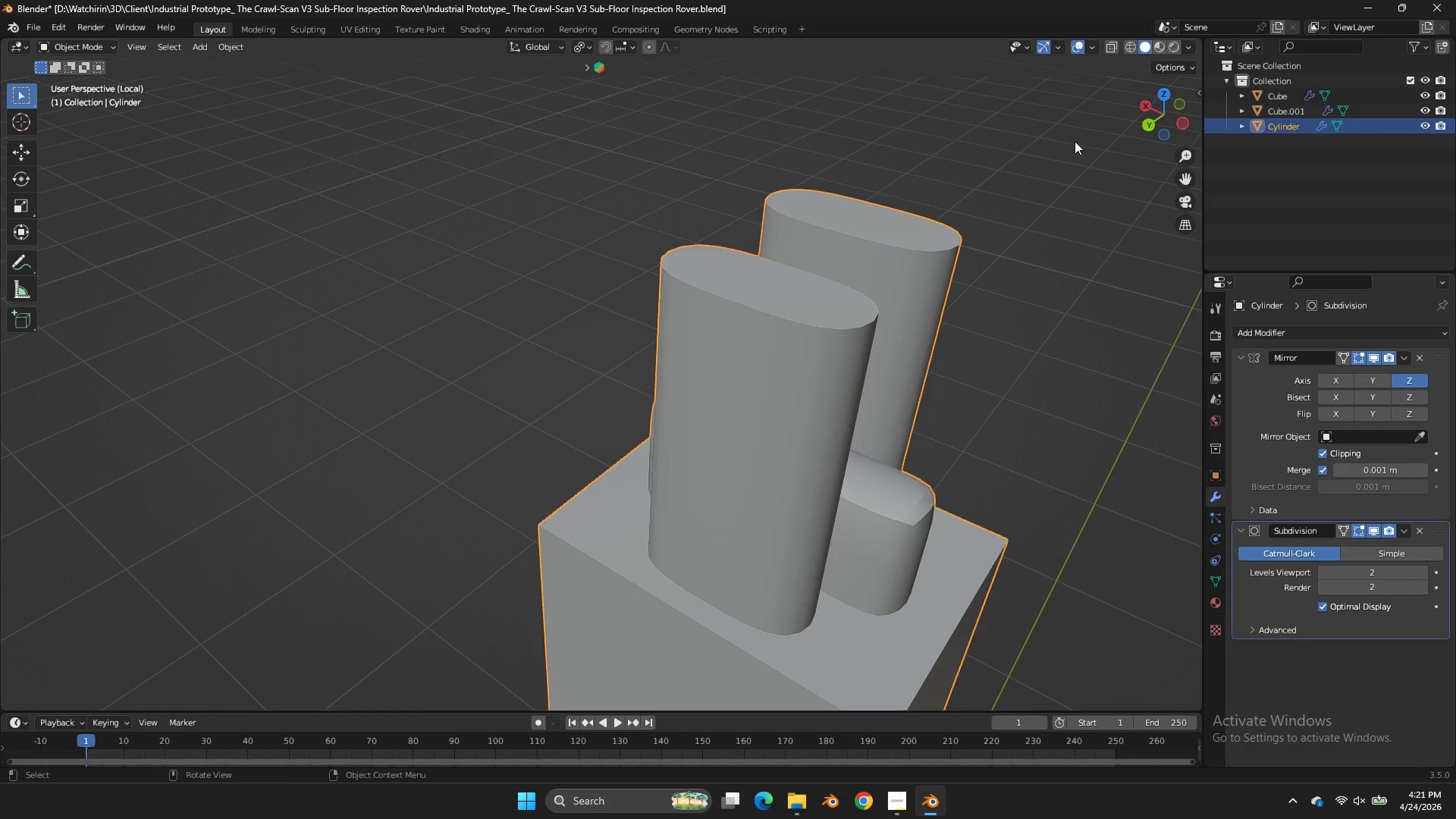 
key(Tab)
 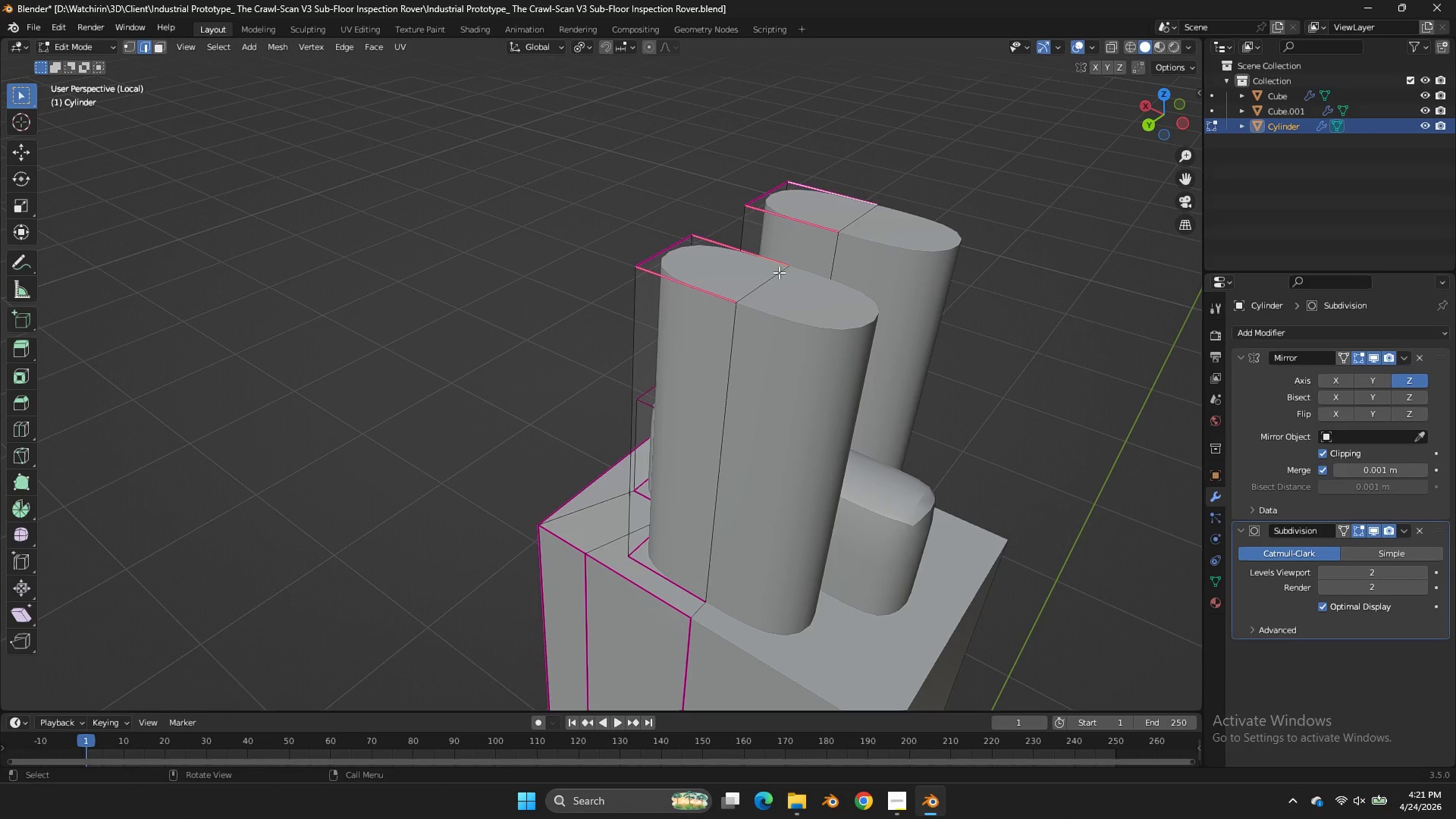 
left_click([779, 272])
 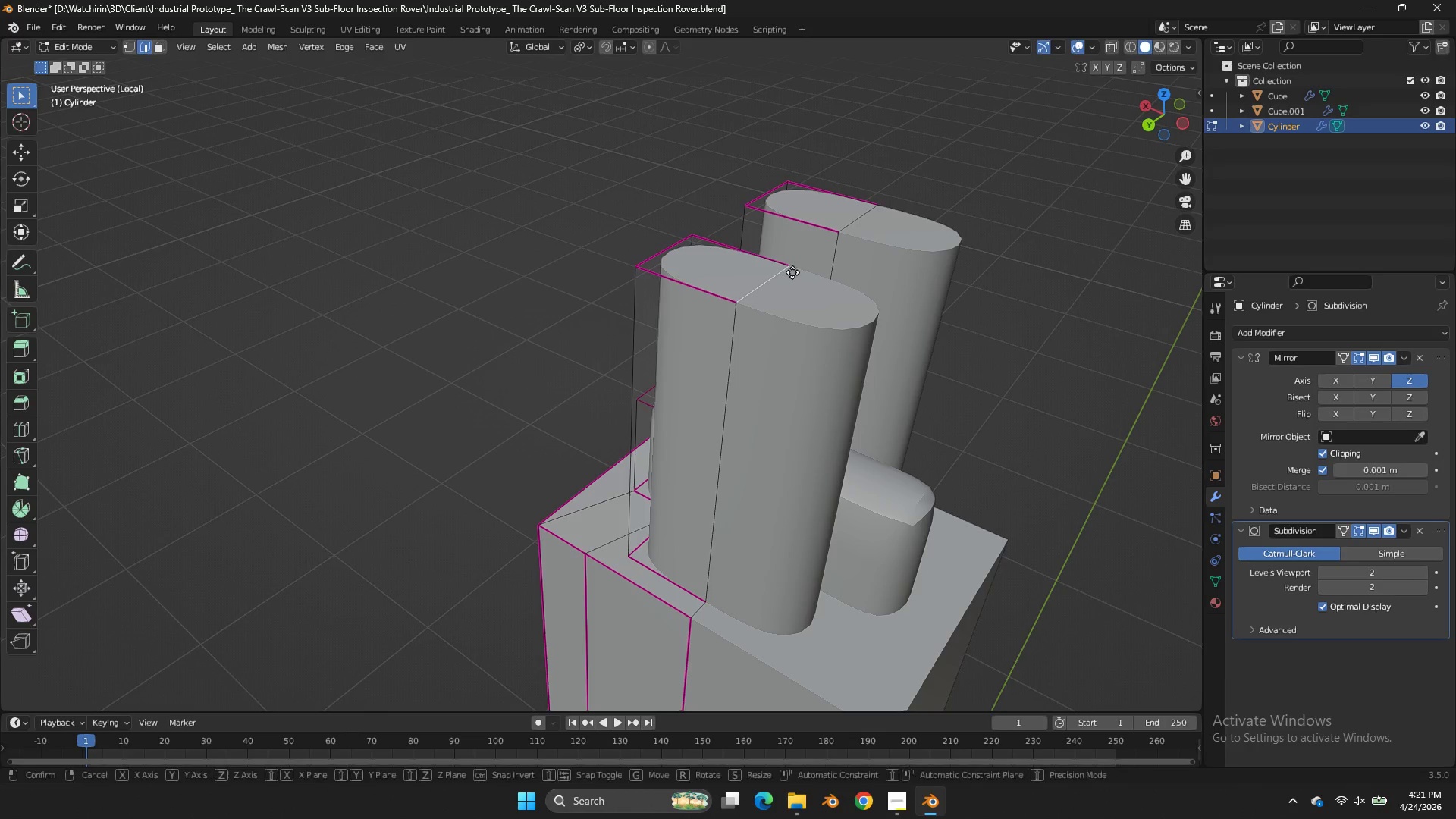 
type(gz)
 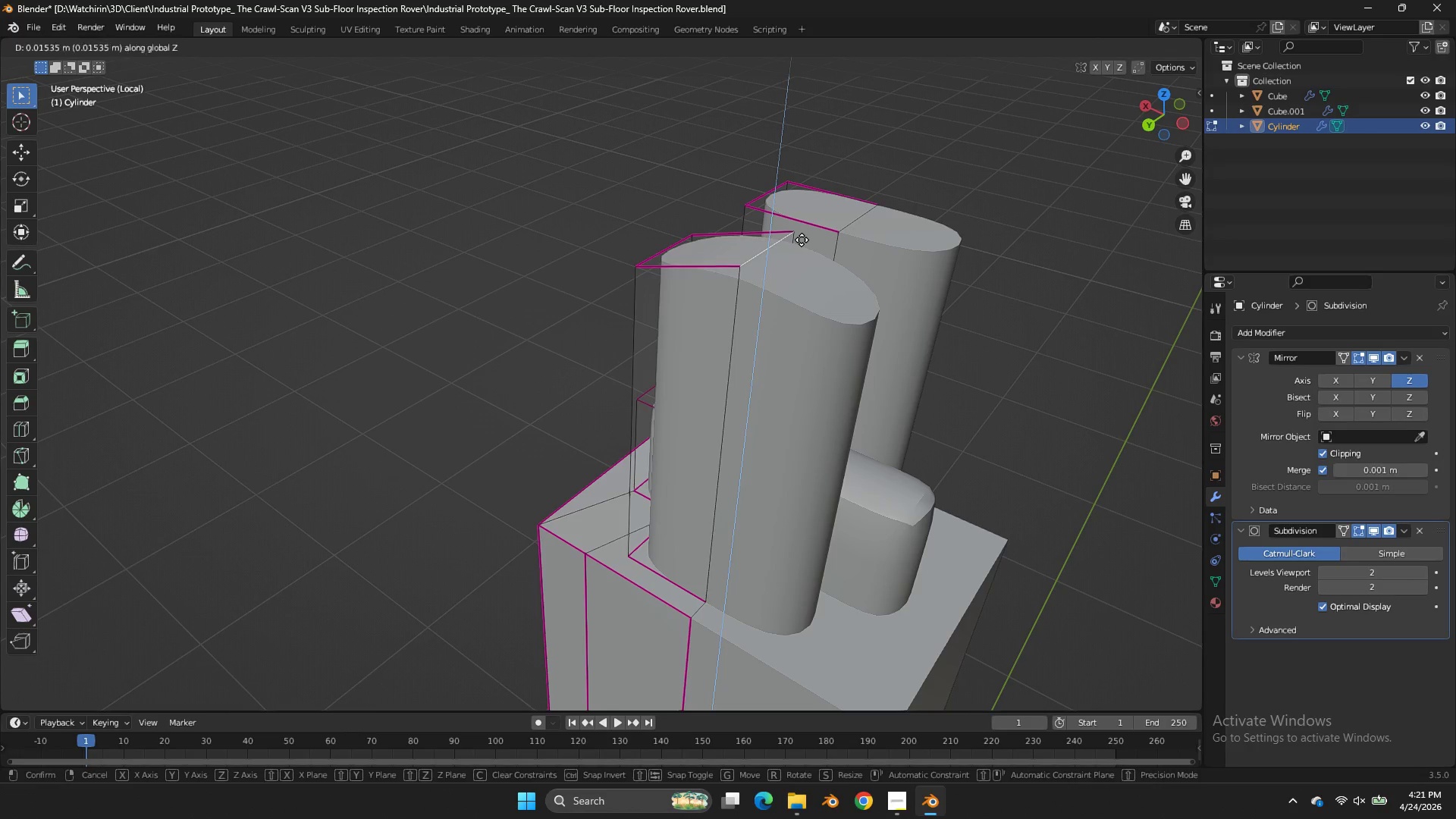 
left_click([802, 240])
 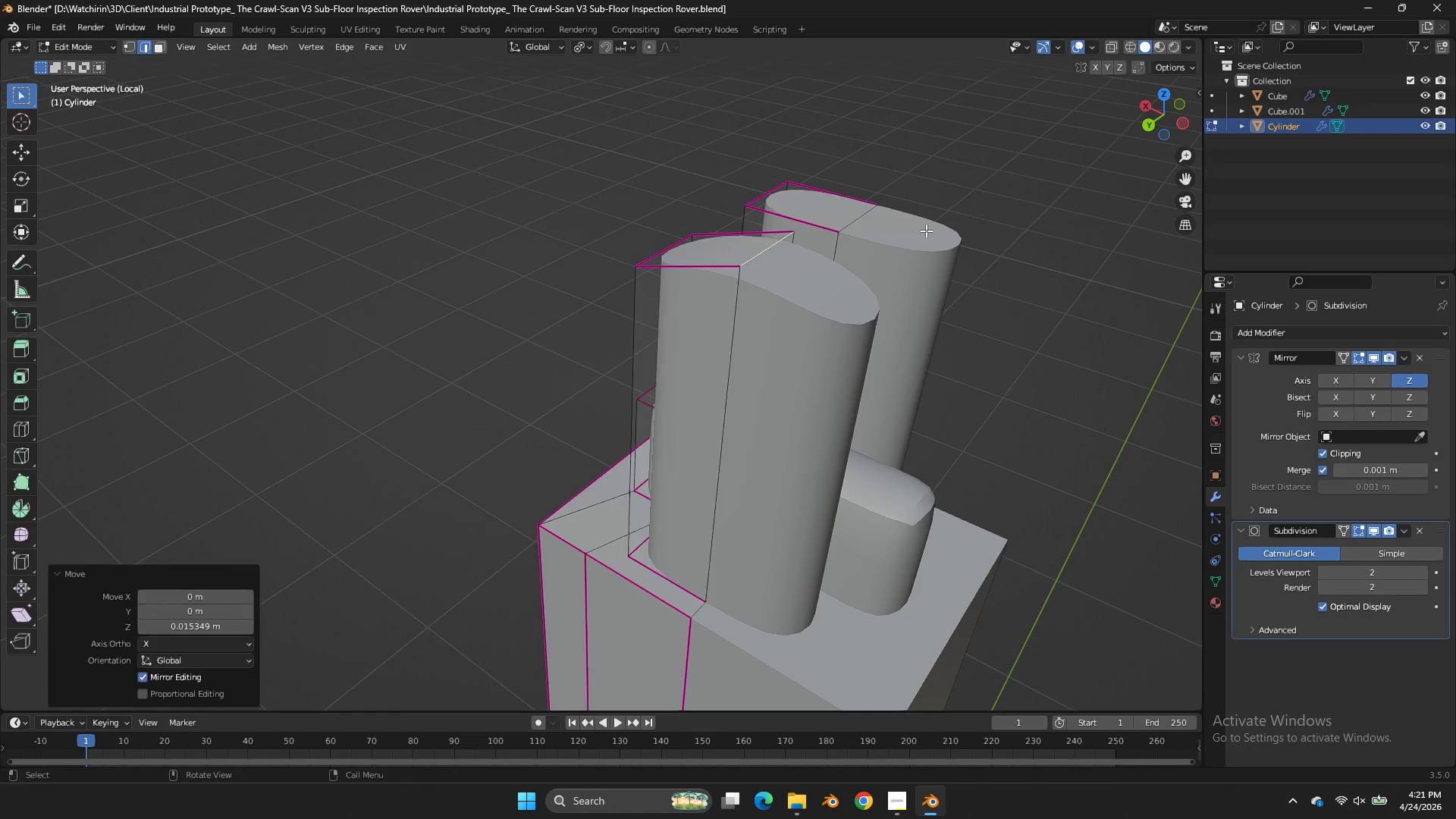 
key(Tab)
 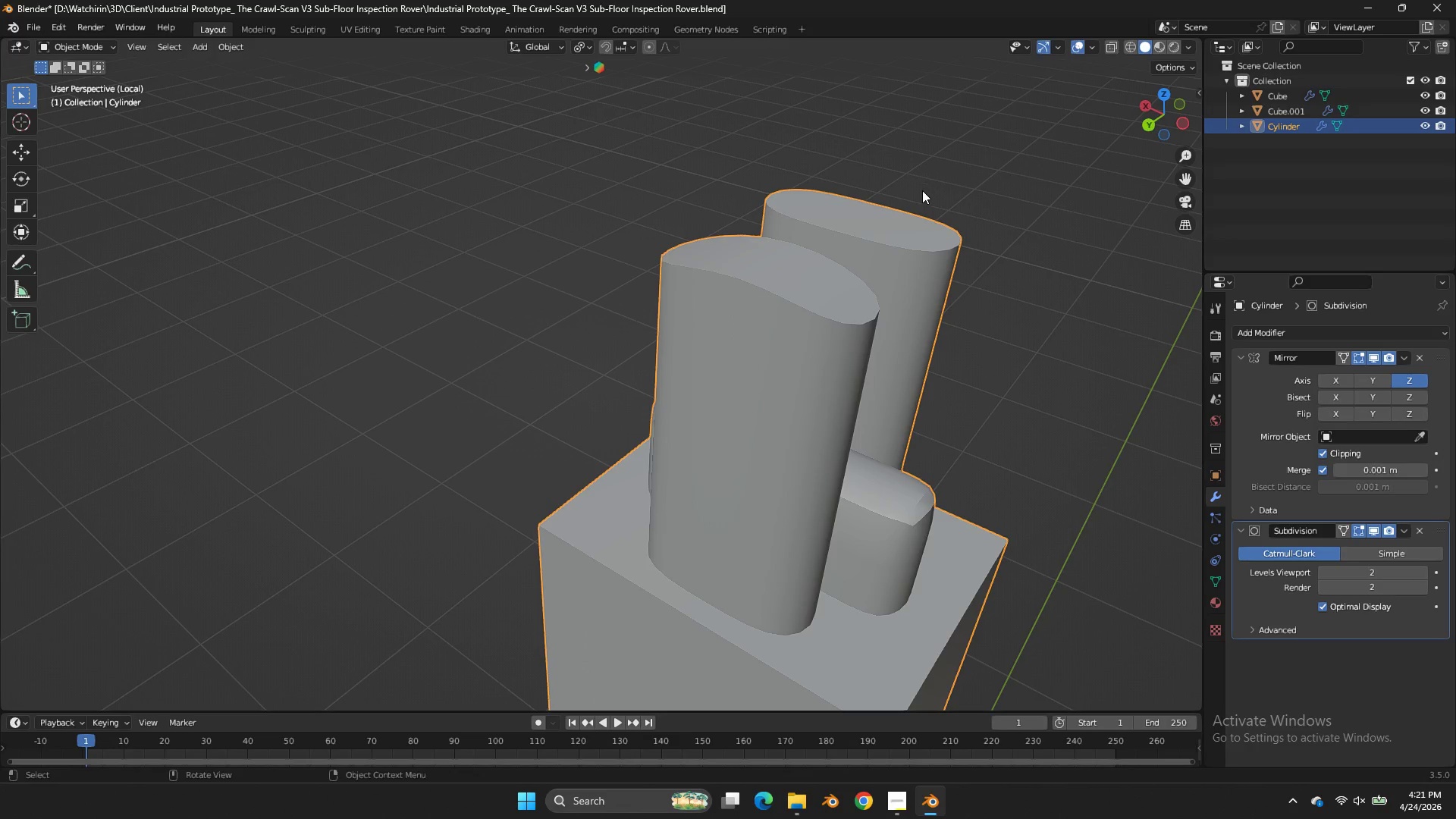 
key(Control+Z)
 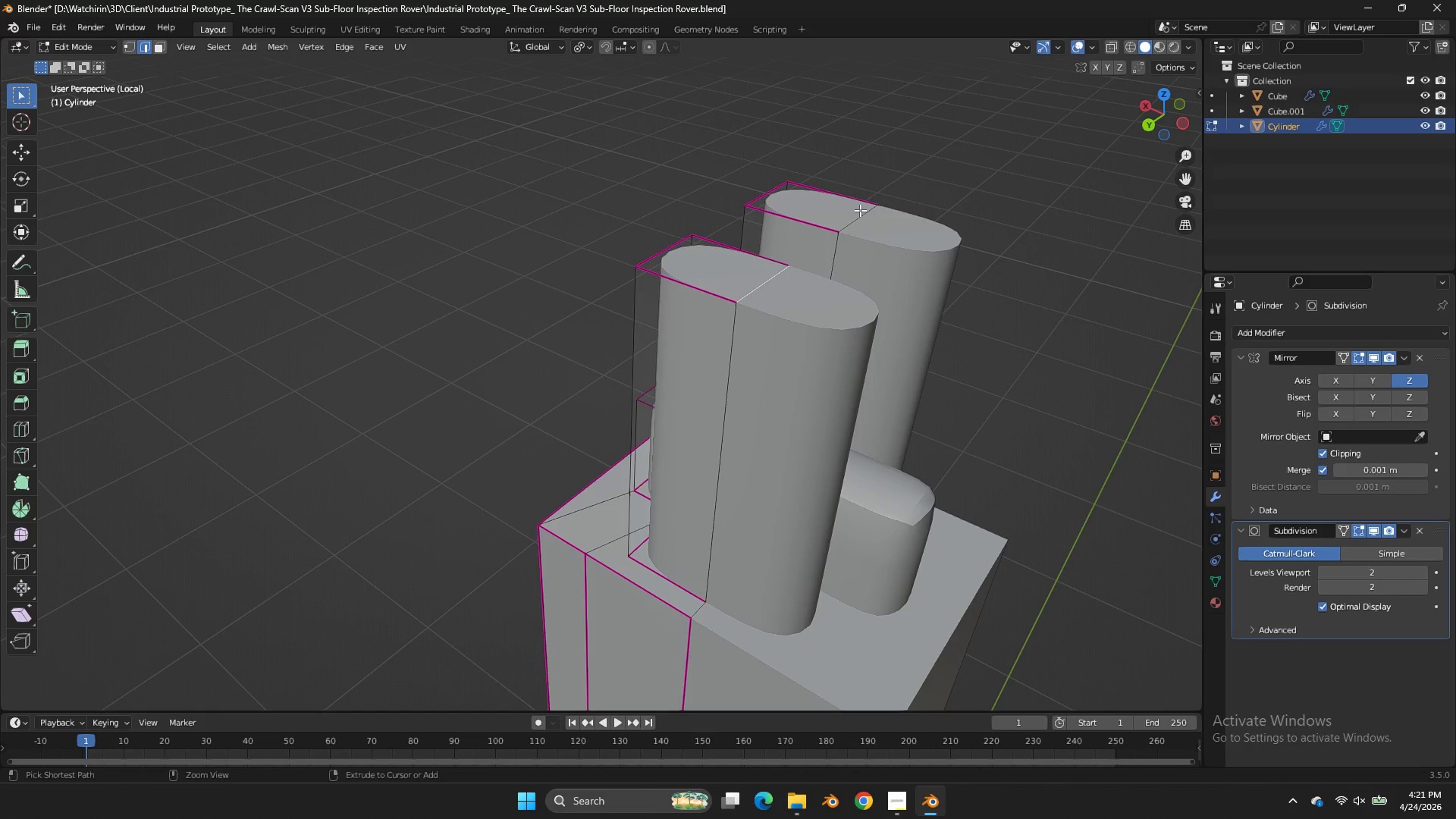 
key(Control+Z)
 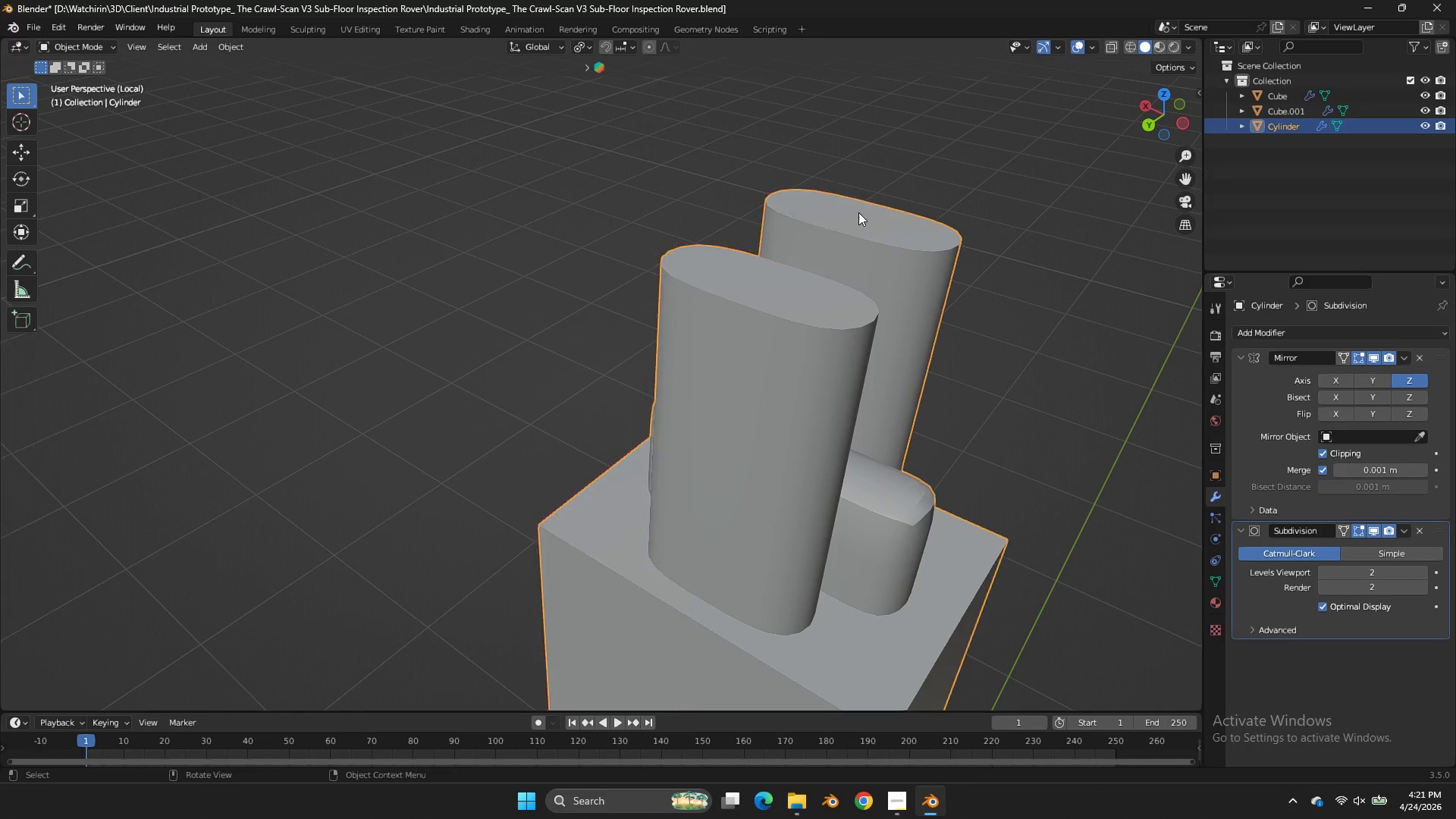 
key(Tab)
 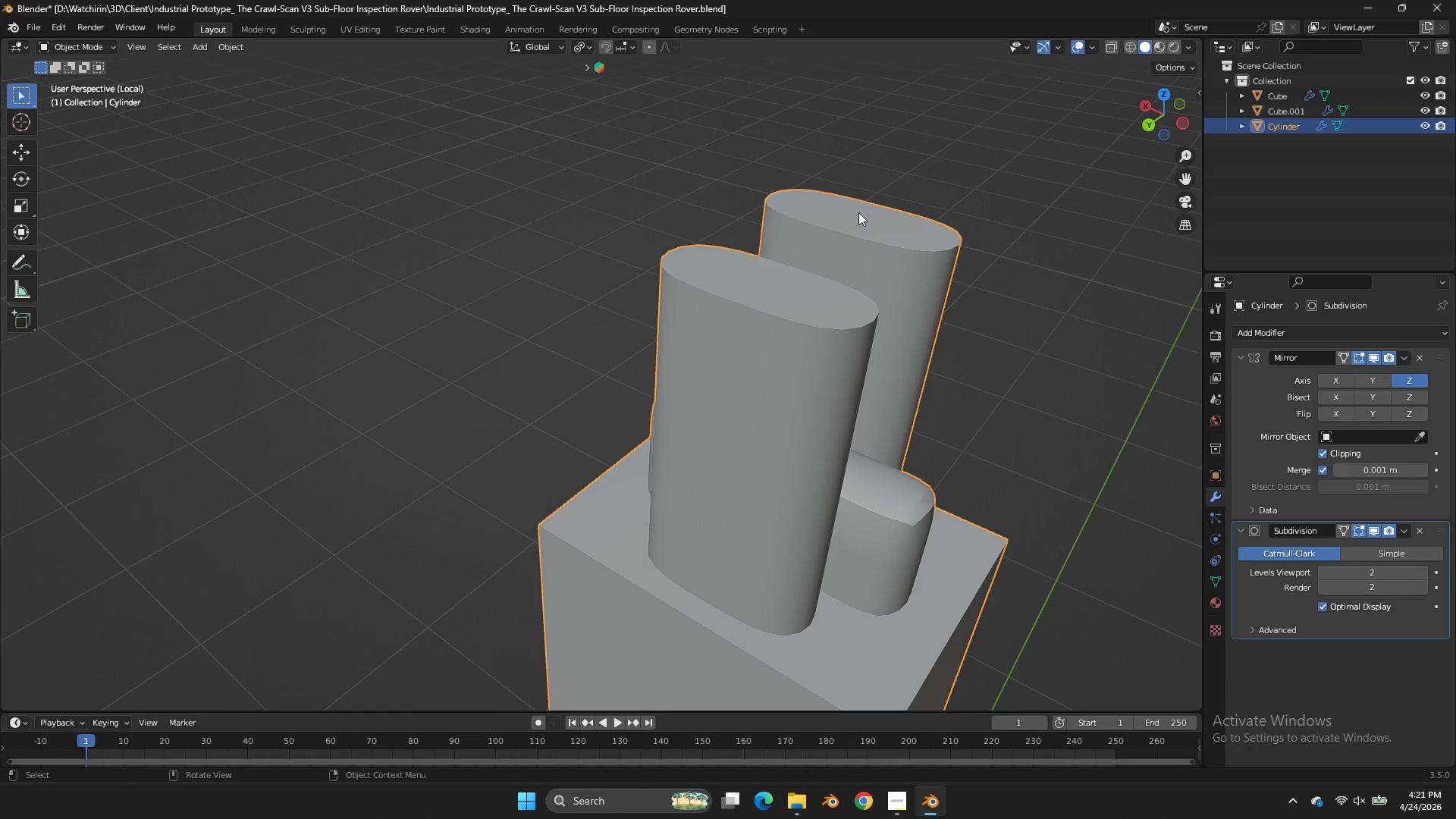 
key(Tab)
 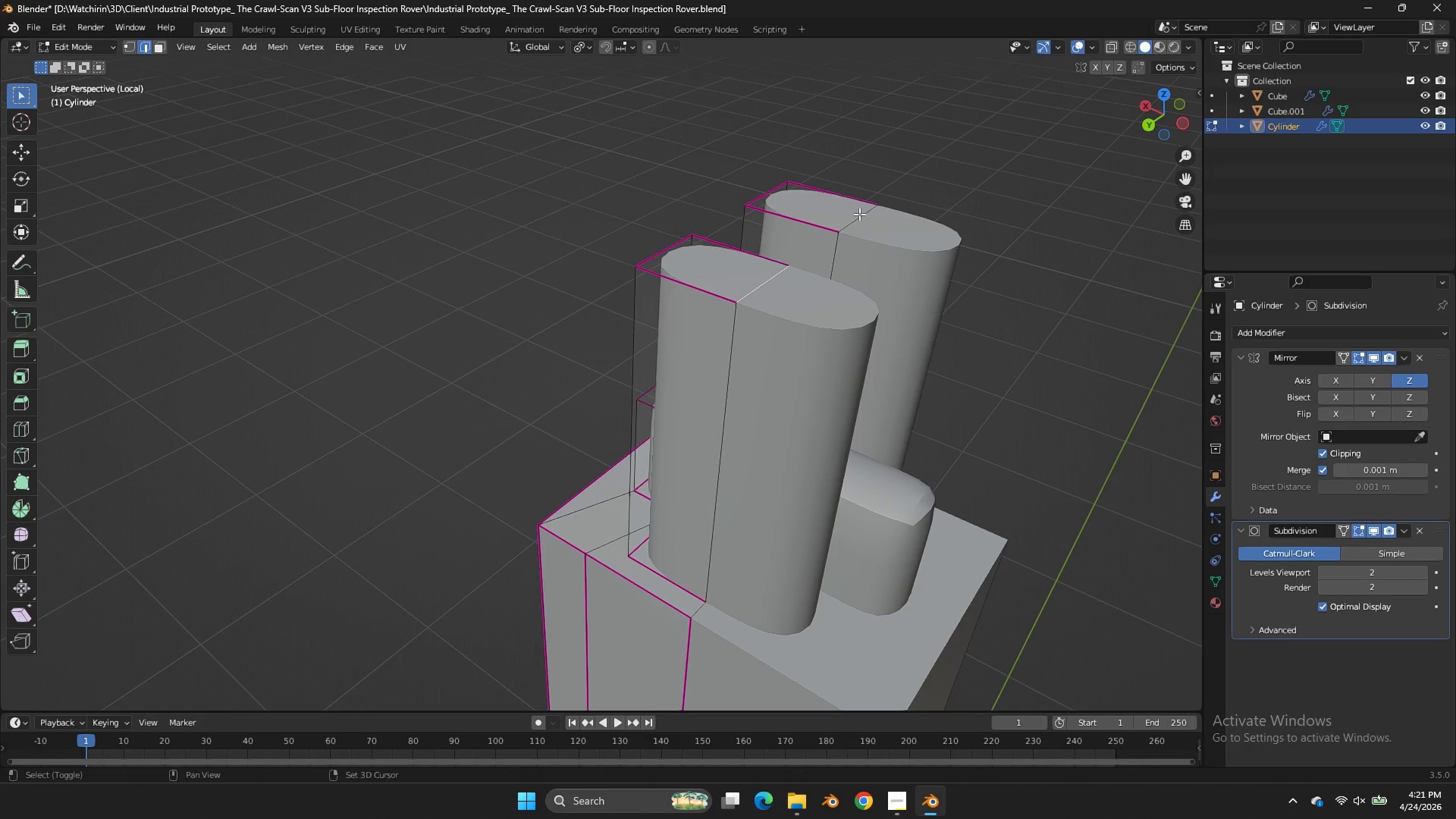 
hold_key(key=ShiftLeft, duration=0.39)
left_click([859, 214])
 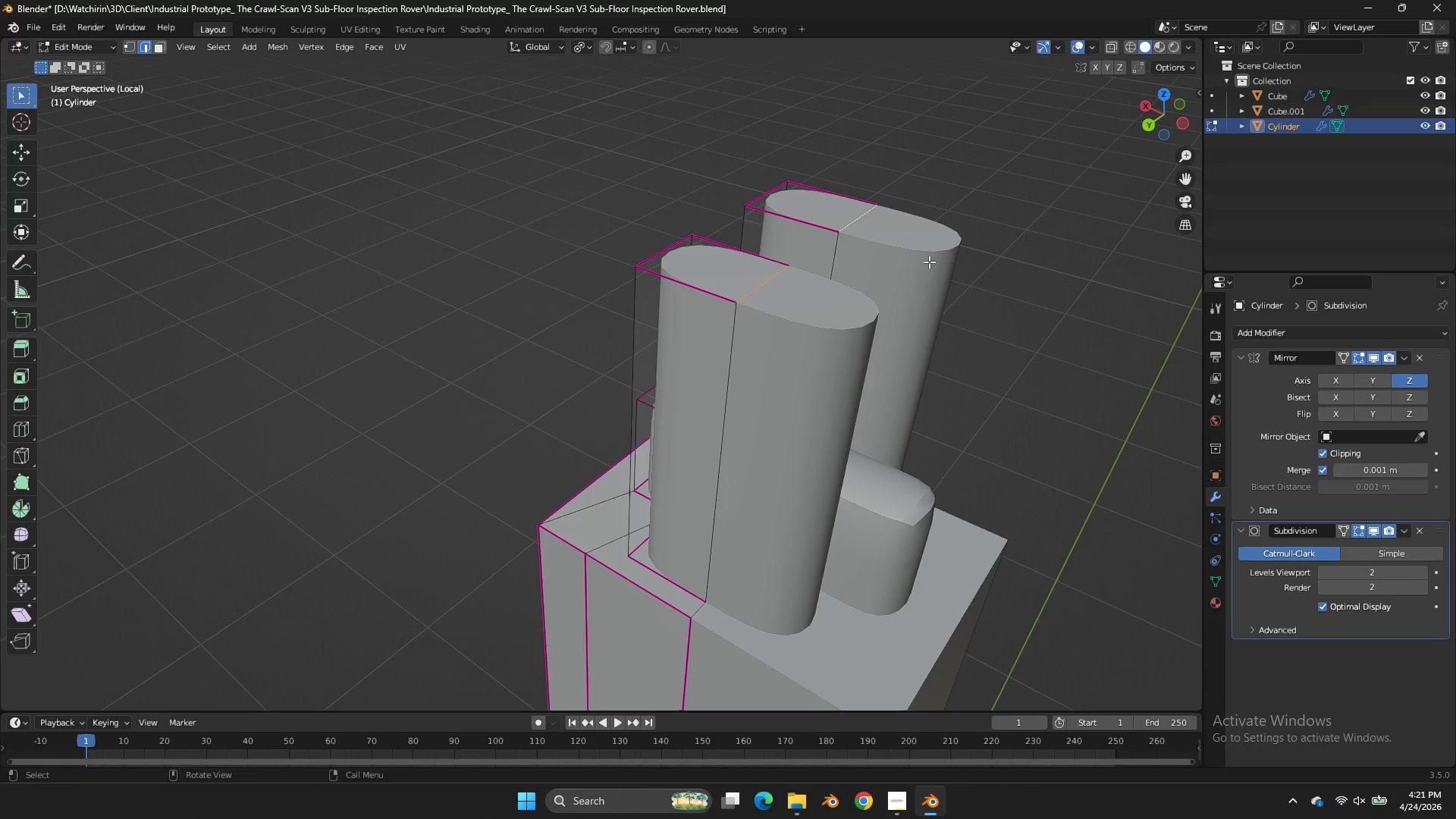 
type(gz)
 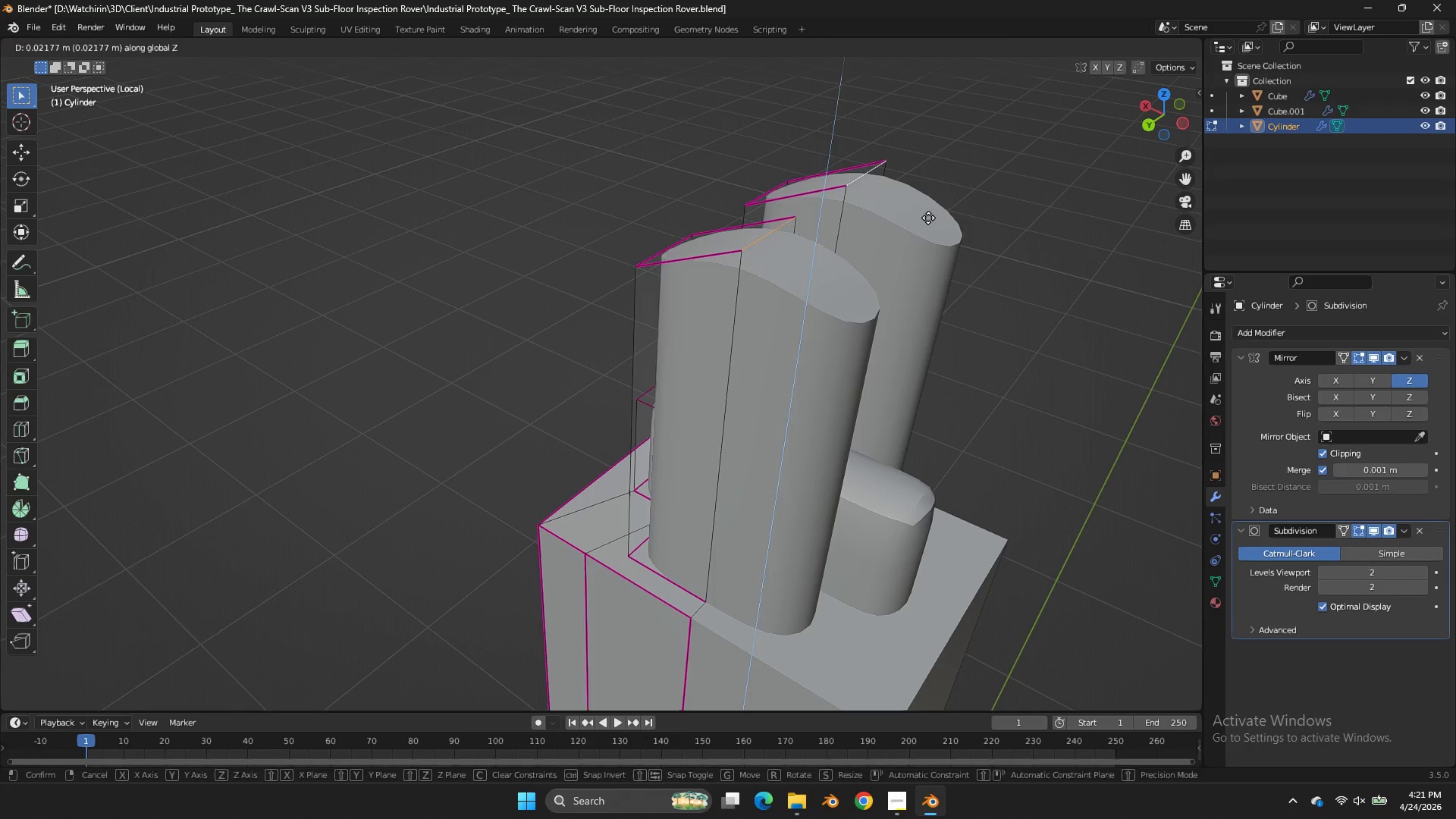 
left_click([928, 218])
 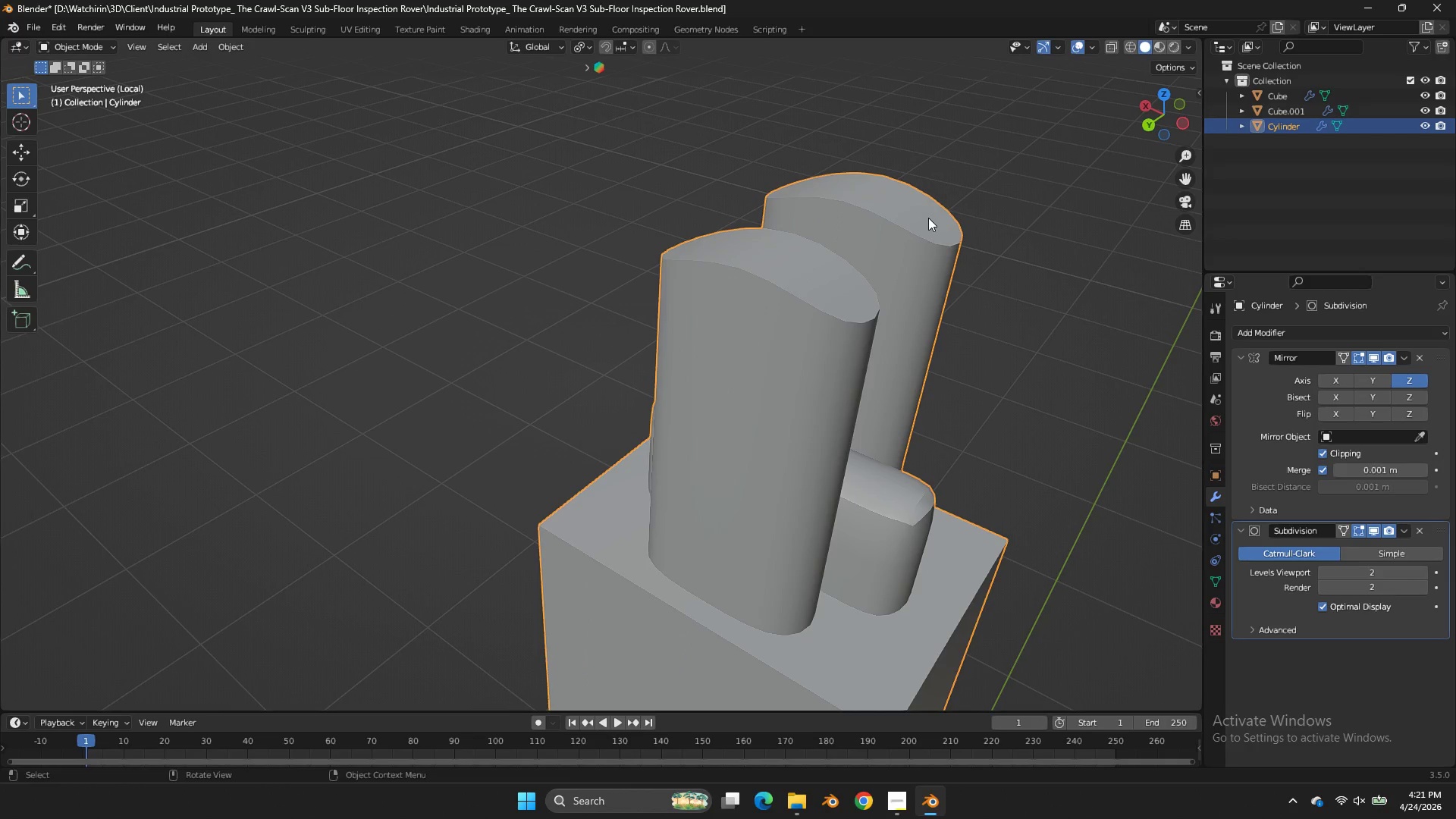 
key(Tab)
 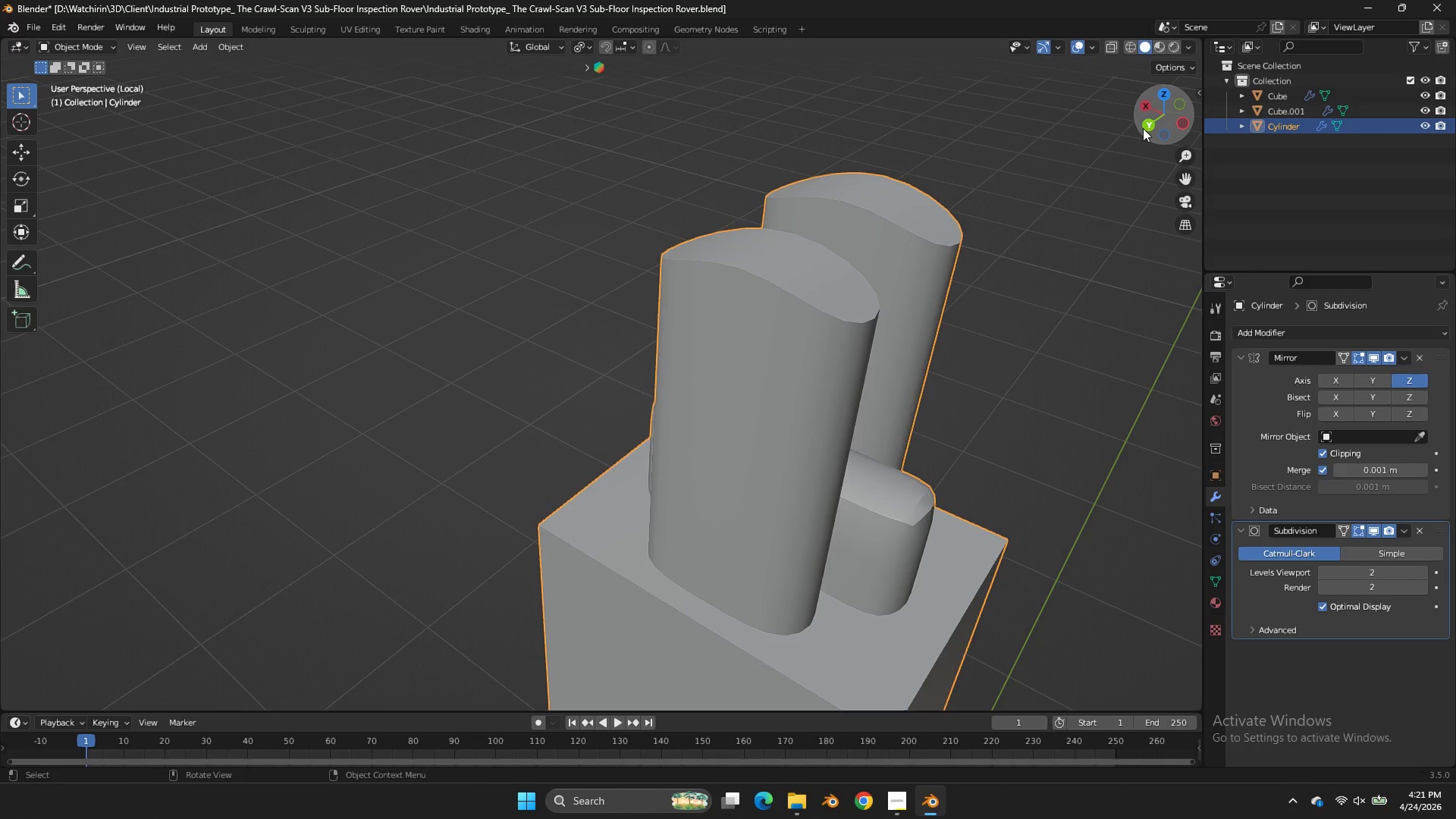 
left_click_drag(start_coordinate=[1143, 128], to_coordinate=[1169, 115])
 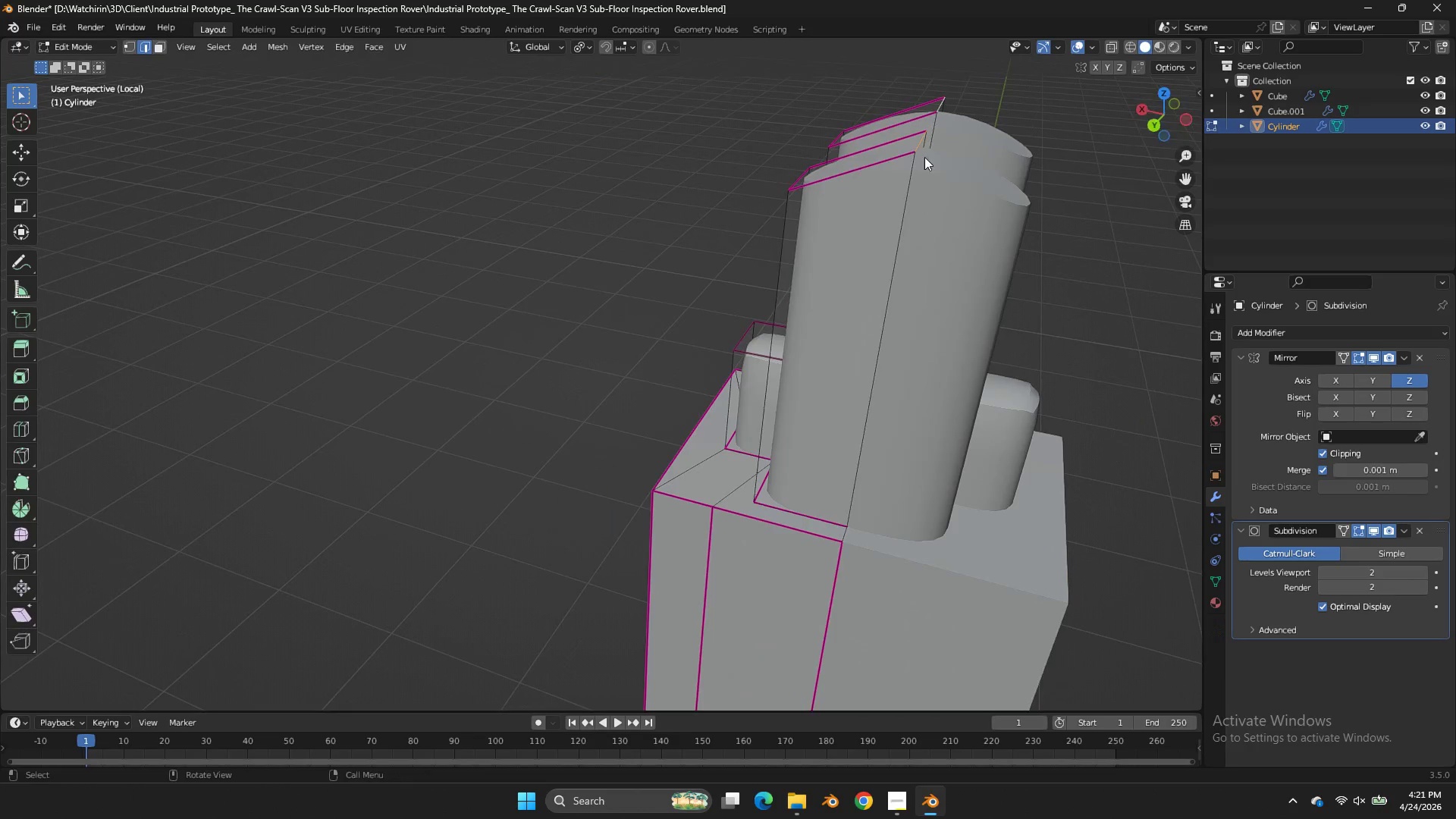 
key(Tab)
 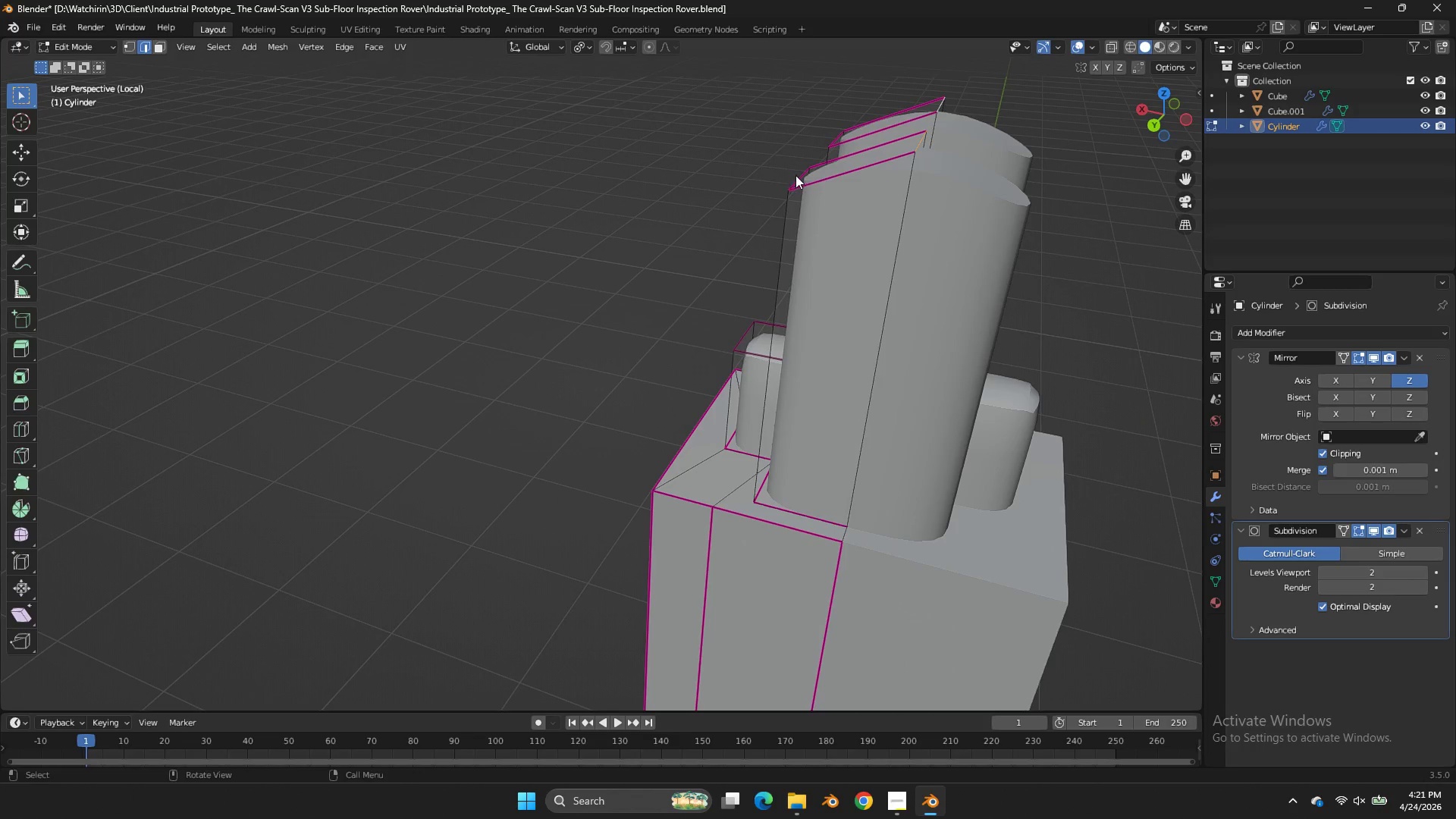 
left_click([795, 175])
 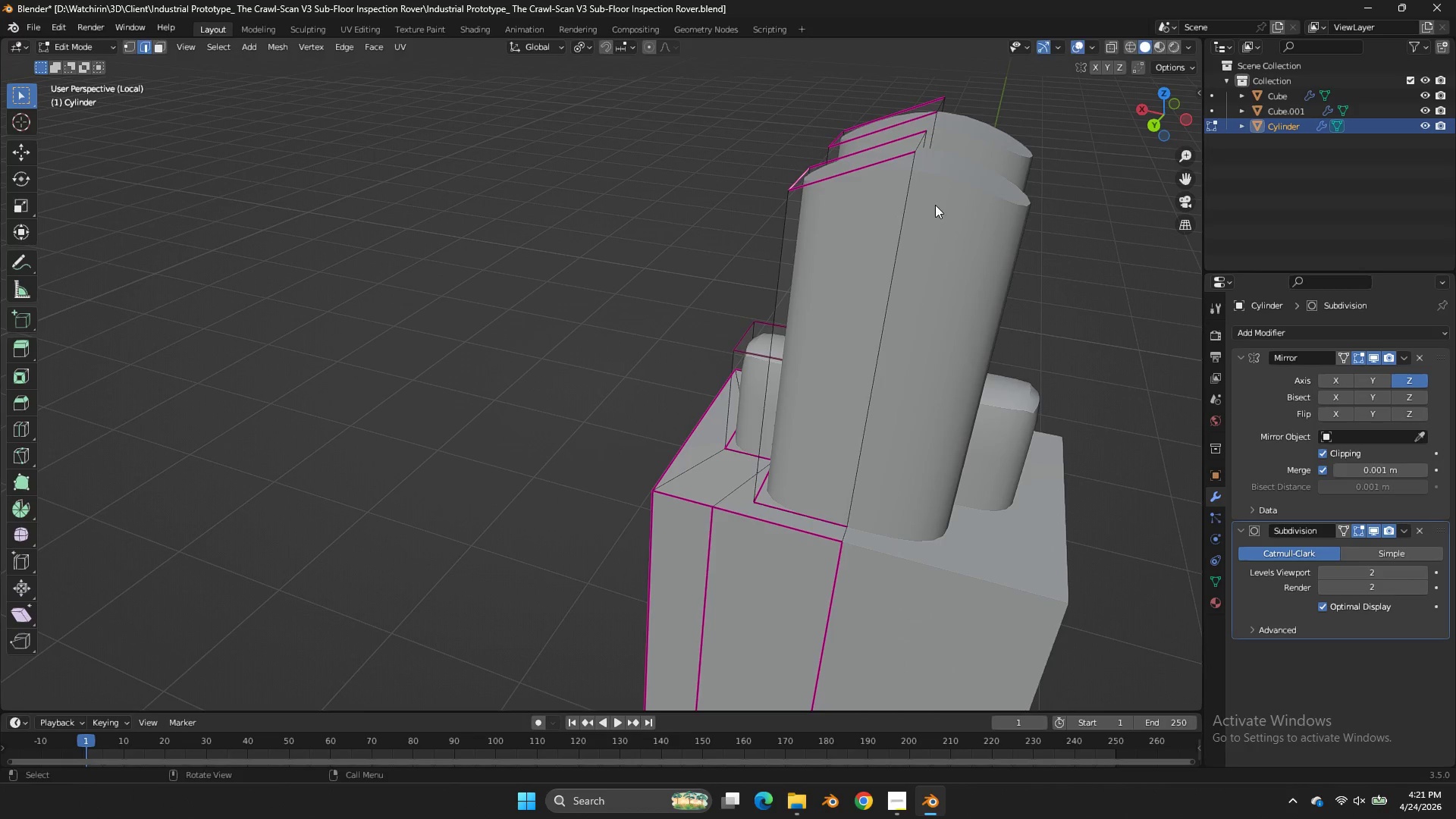 
key(Shift+E)
 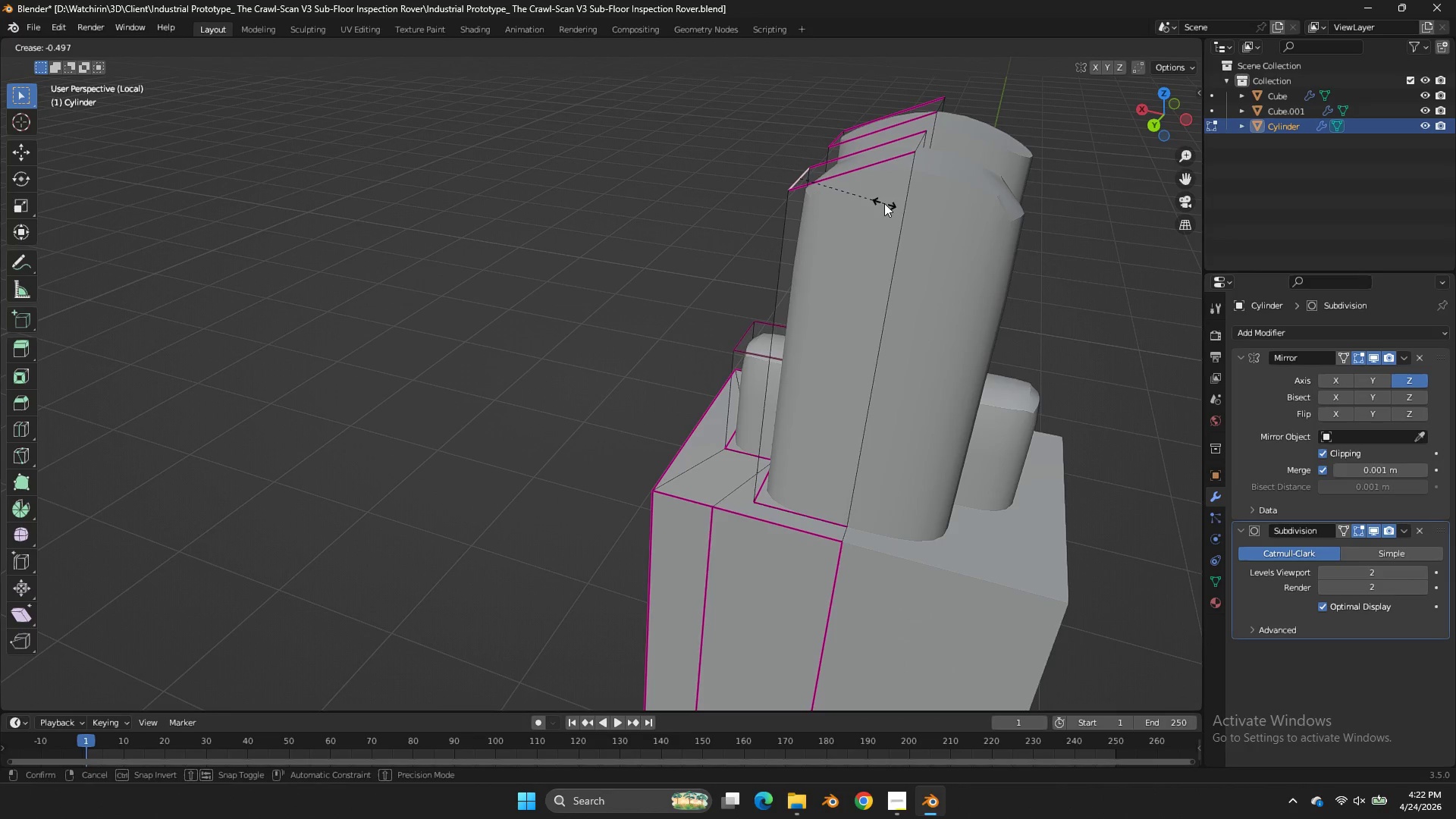 
right_click([884, 203])
 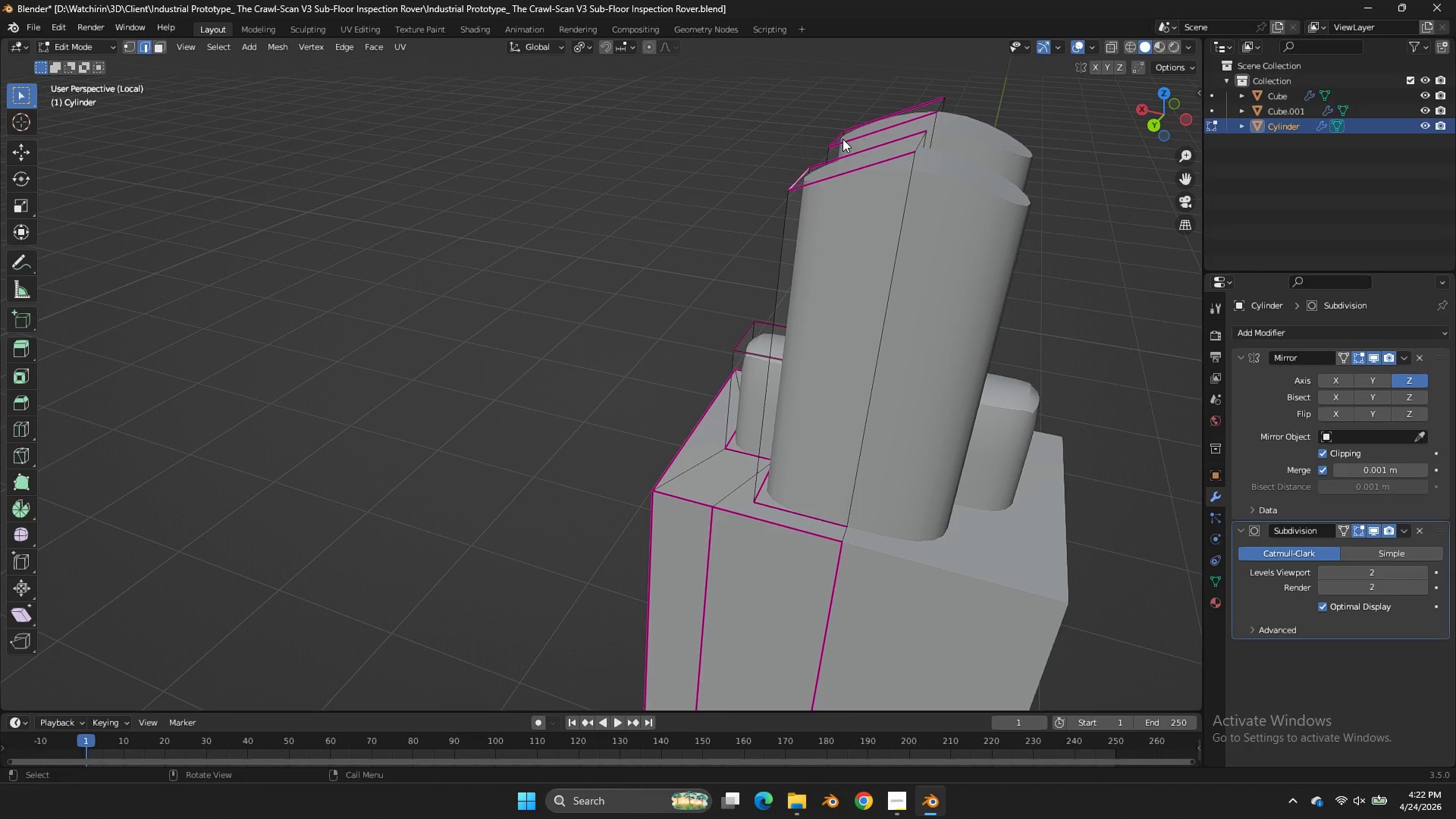 
left_click([836, 136])
 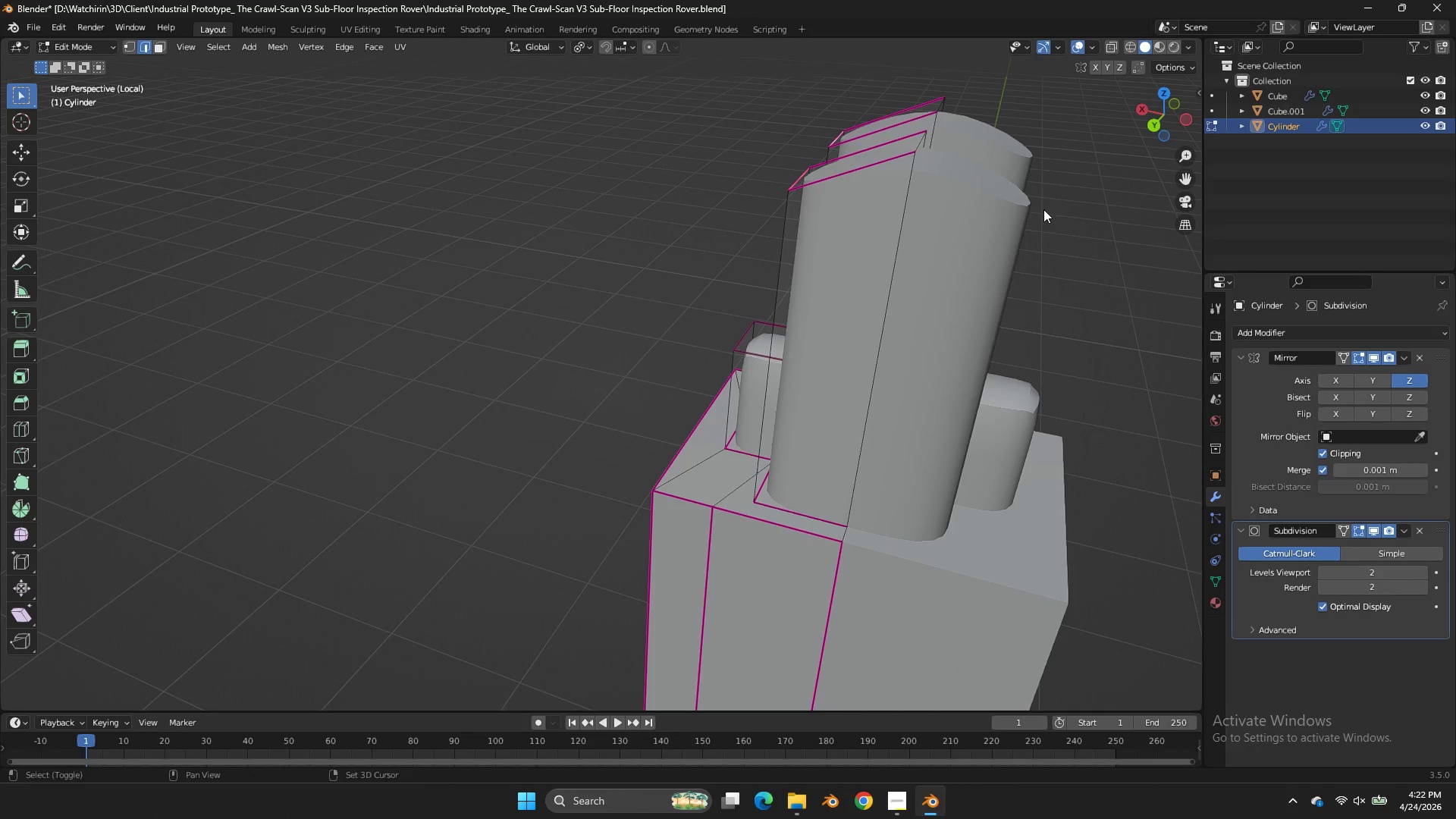 
key(Shift+E)
 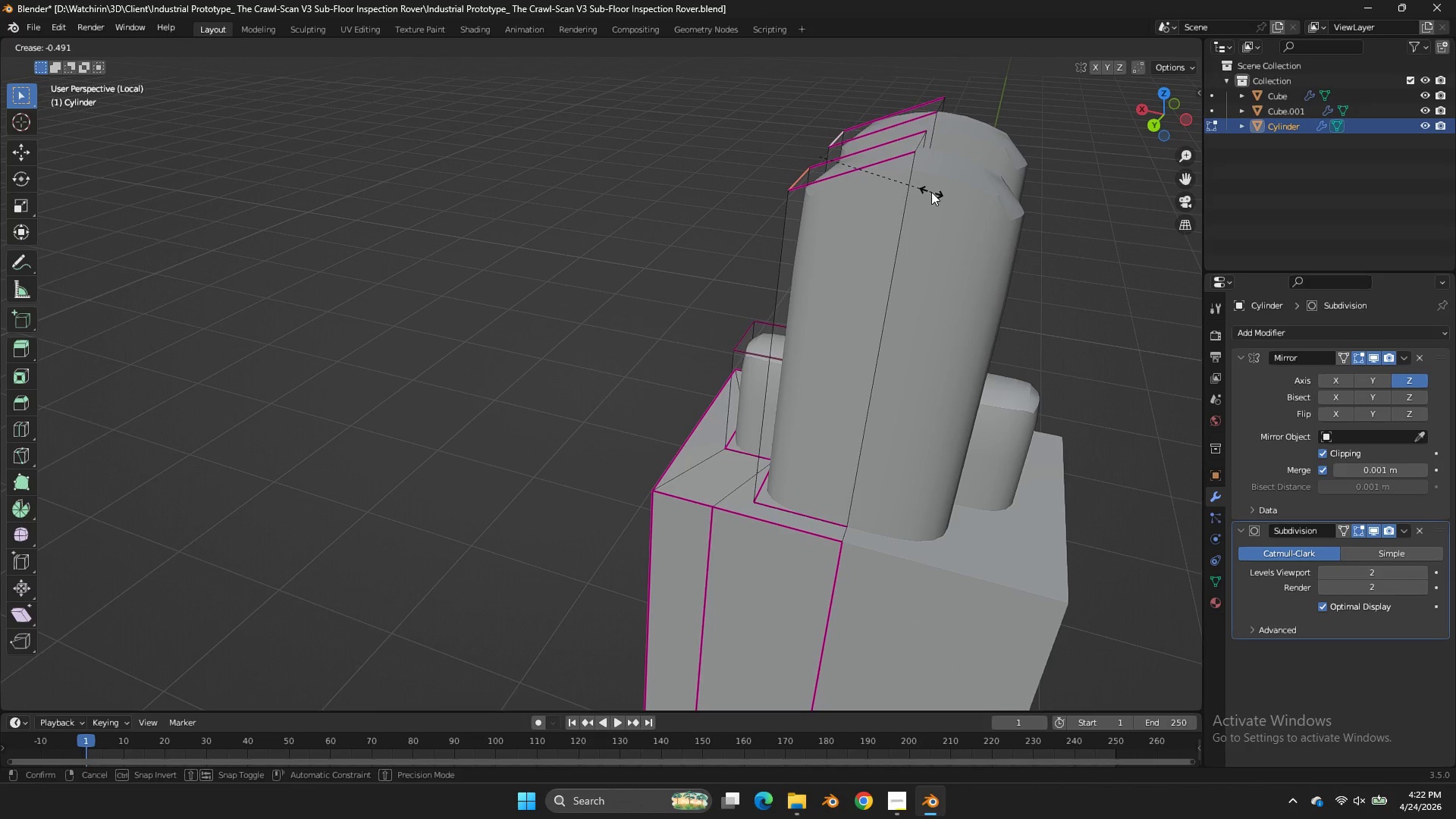 
left_click([931, 192])
 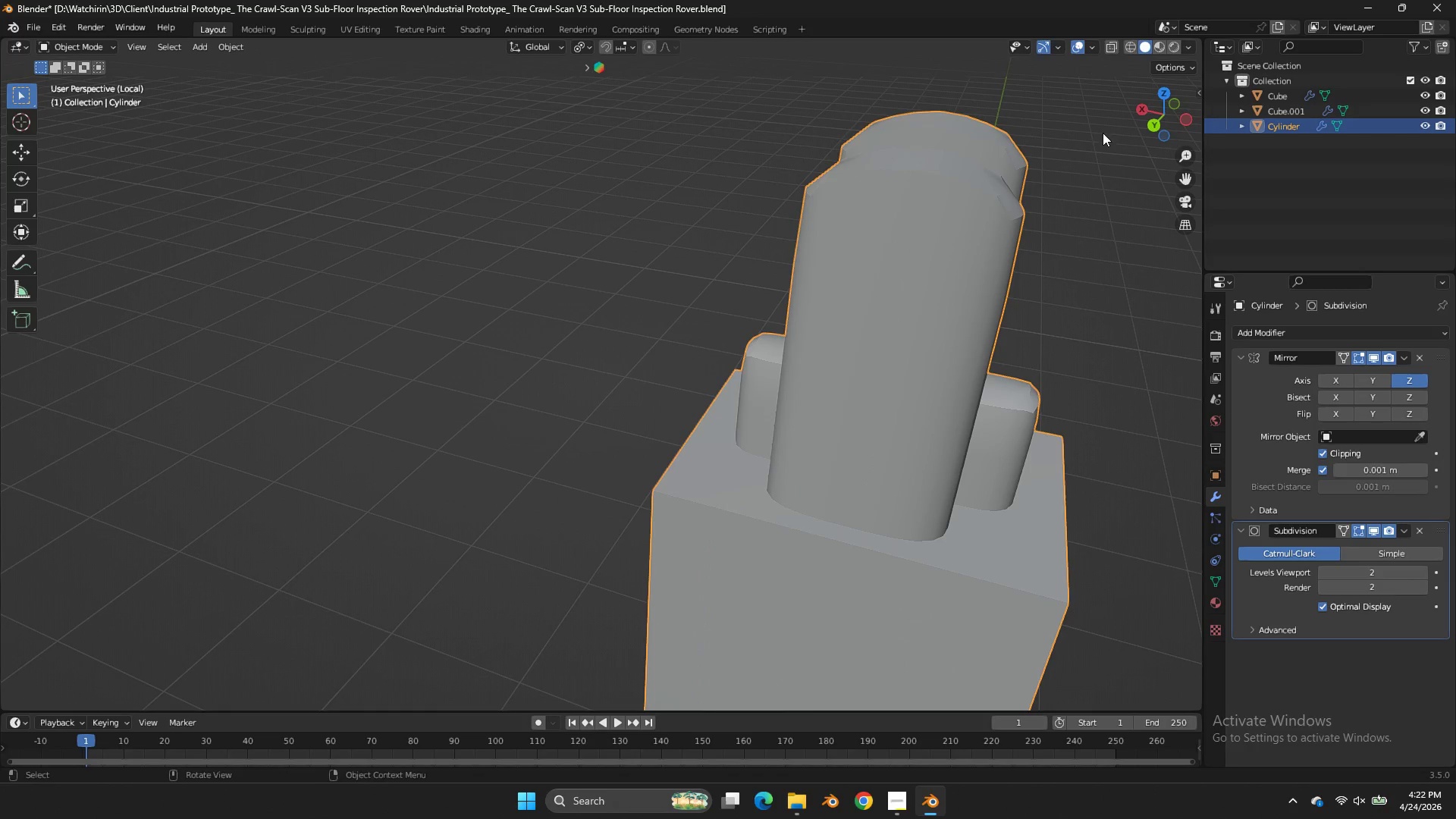 
key(Tab)
 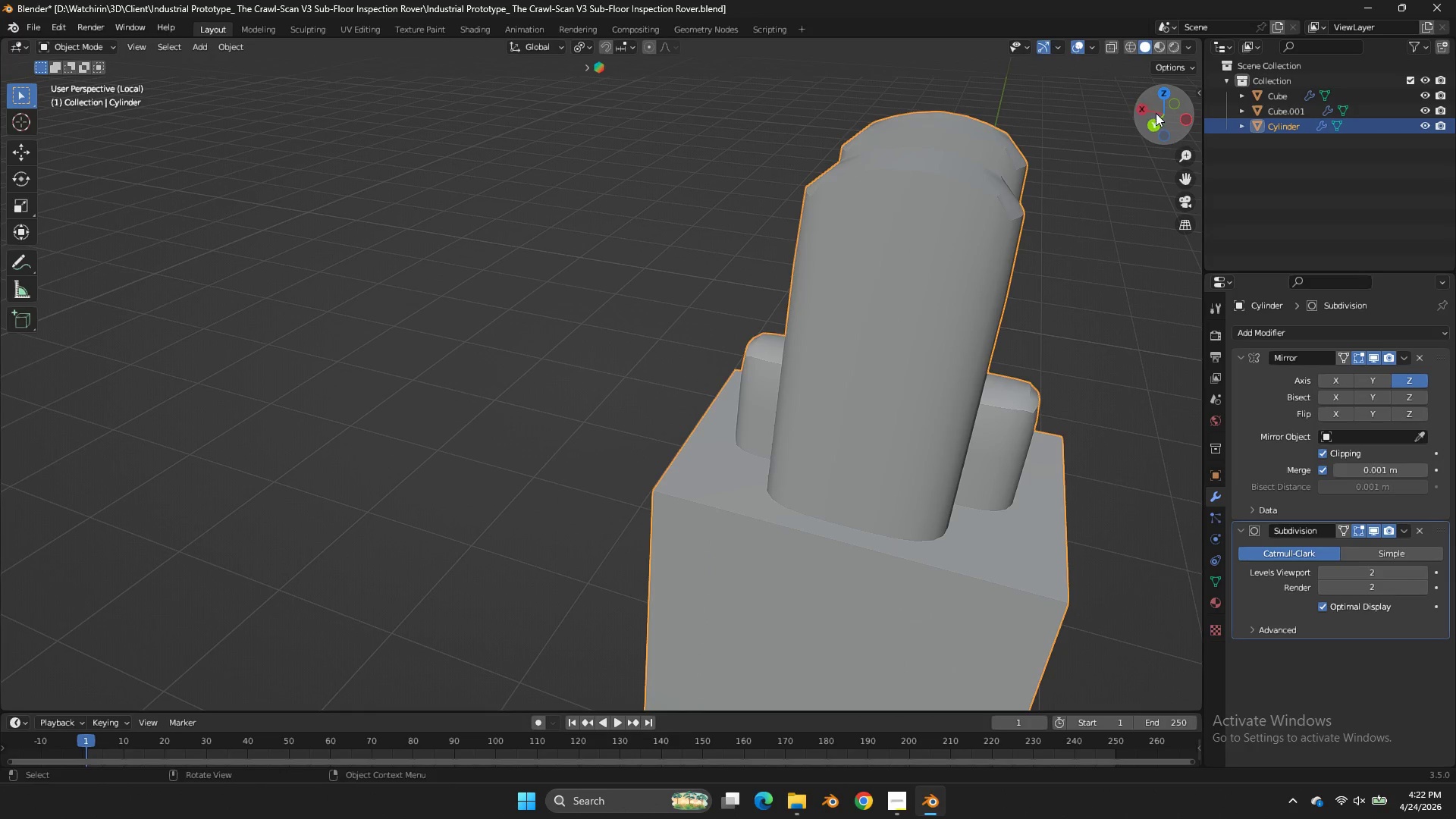 
left_click_drag(start_coordinate=[1156, 113], to_coordinate=[1045, 135])
 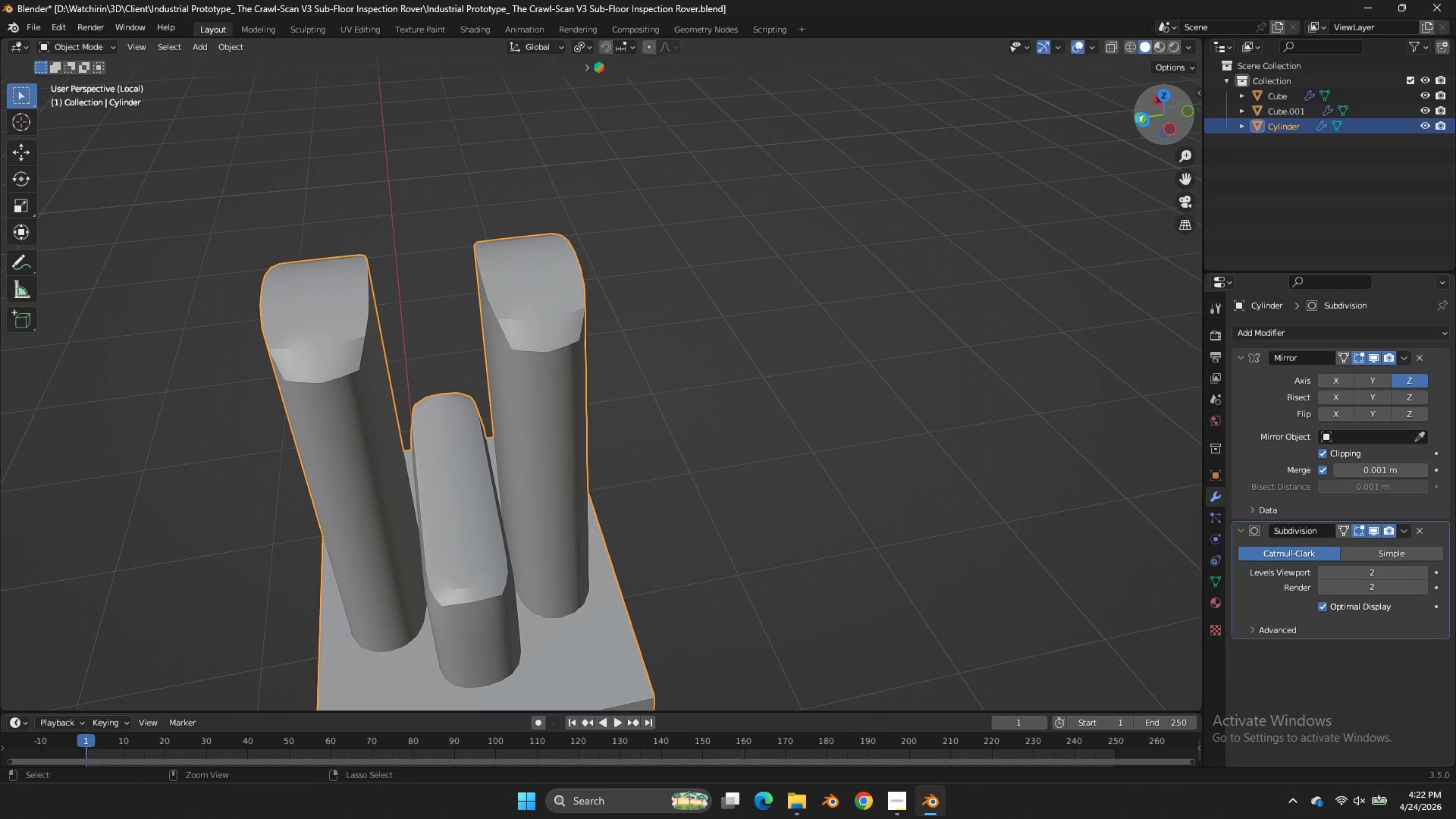 
key(Control+ControlLeft)
 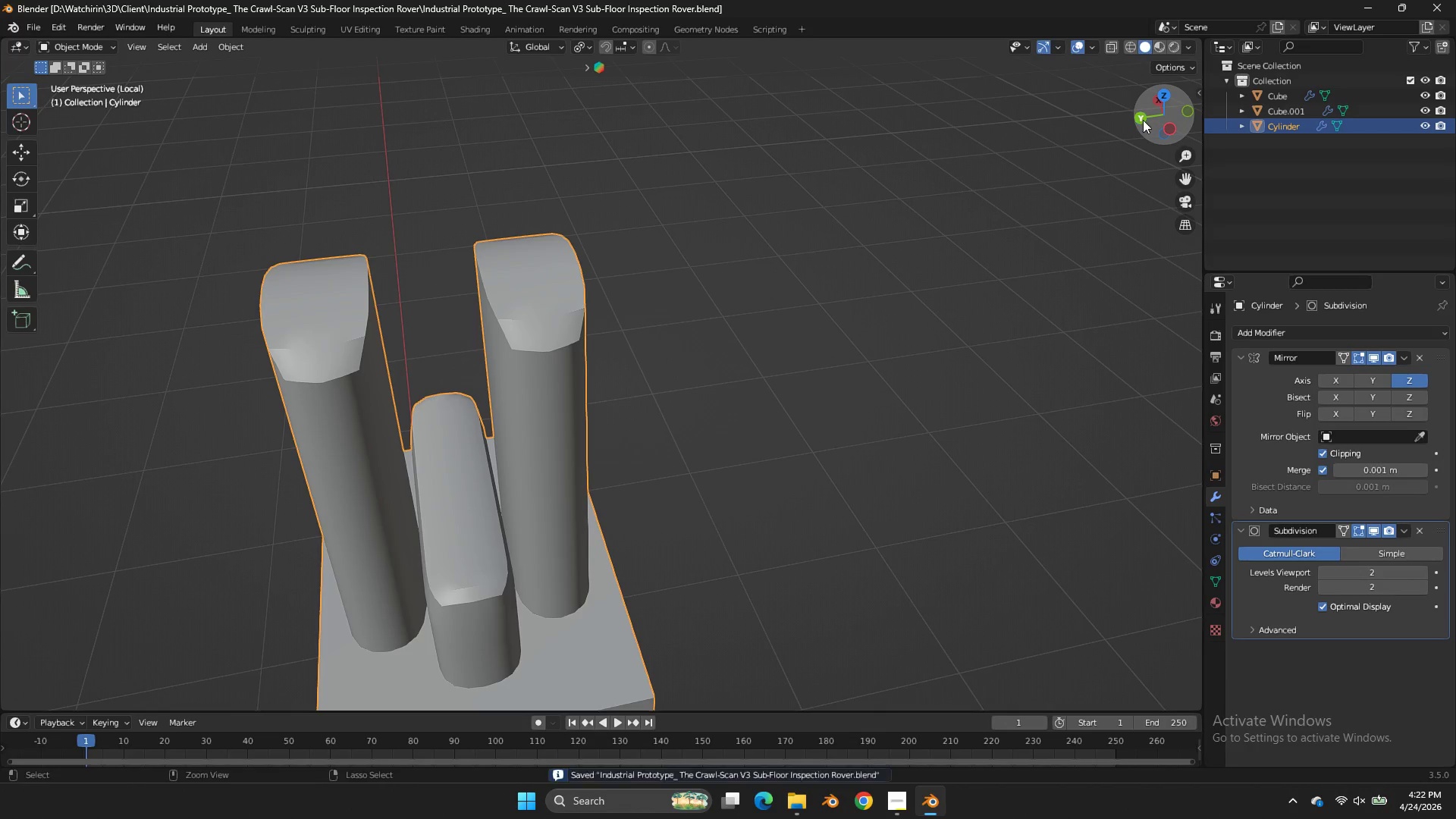 
key(Control+S)
 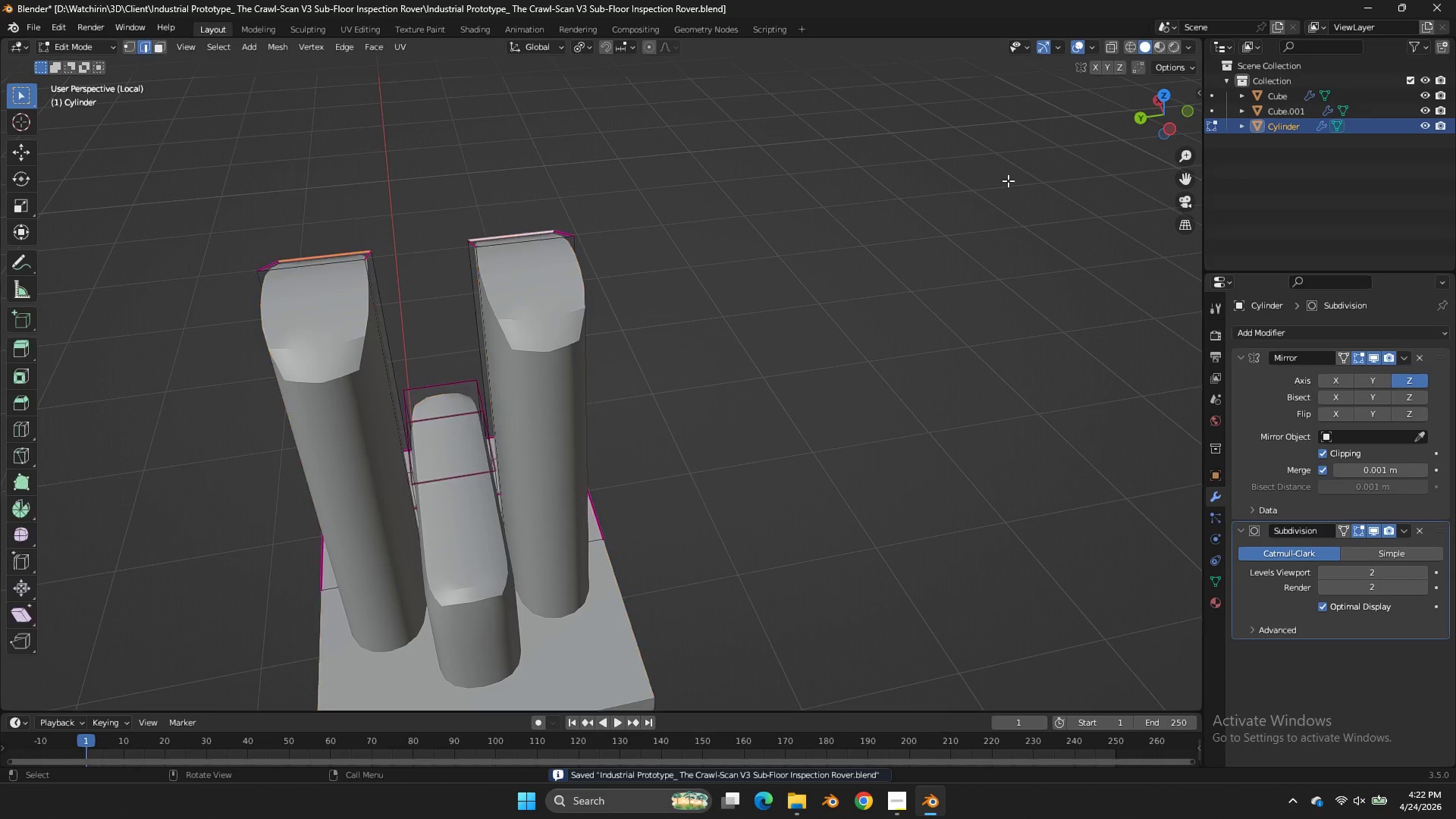 
key(Tab)
 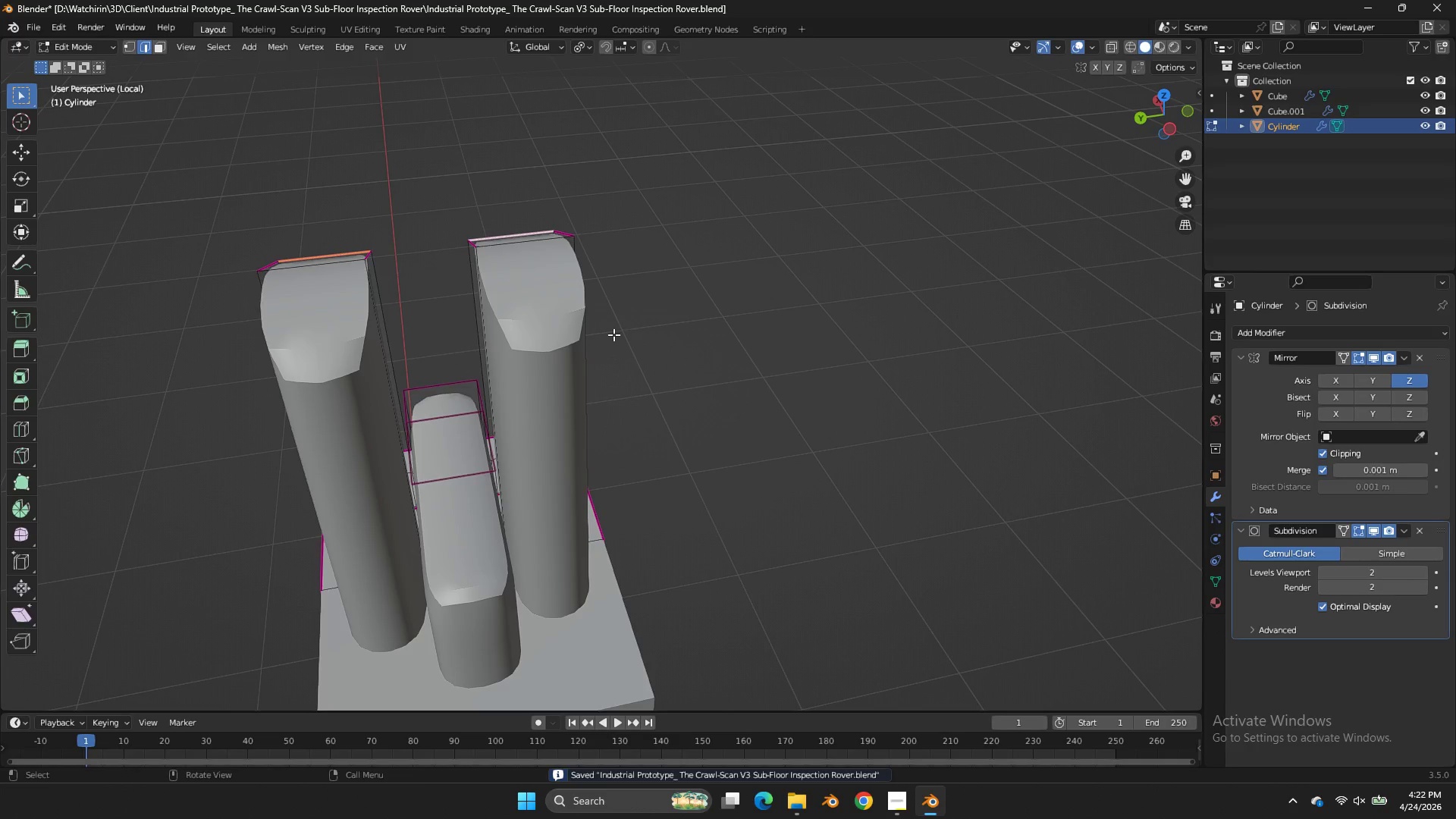 
key(Tab)
 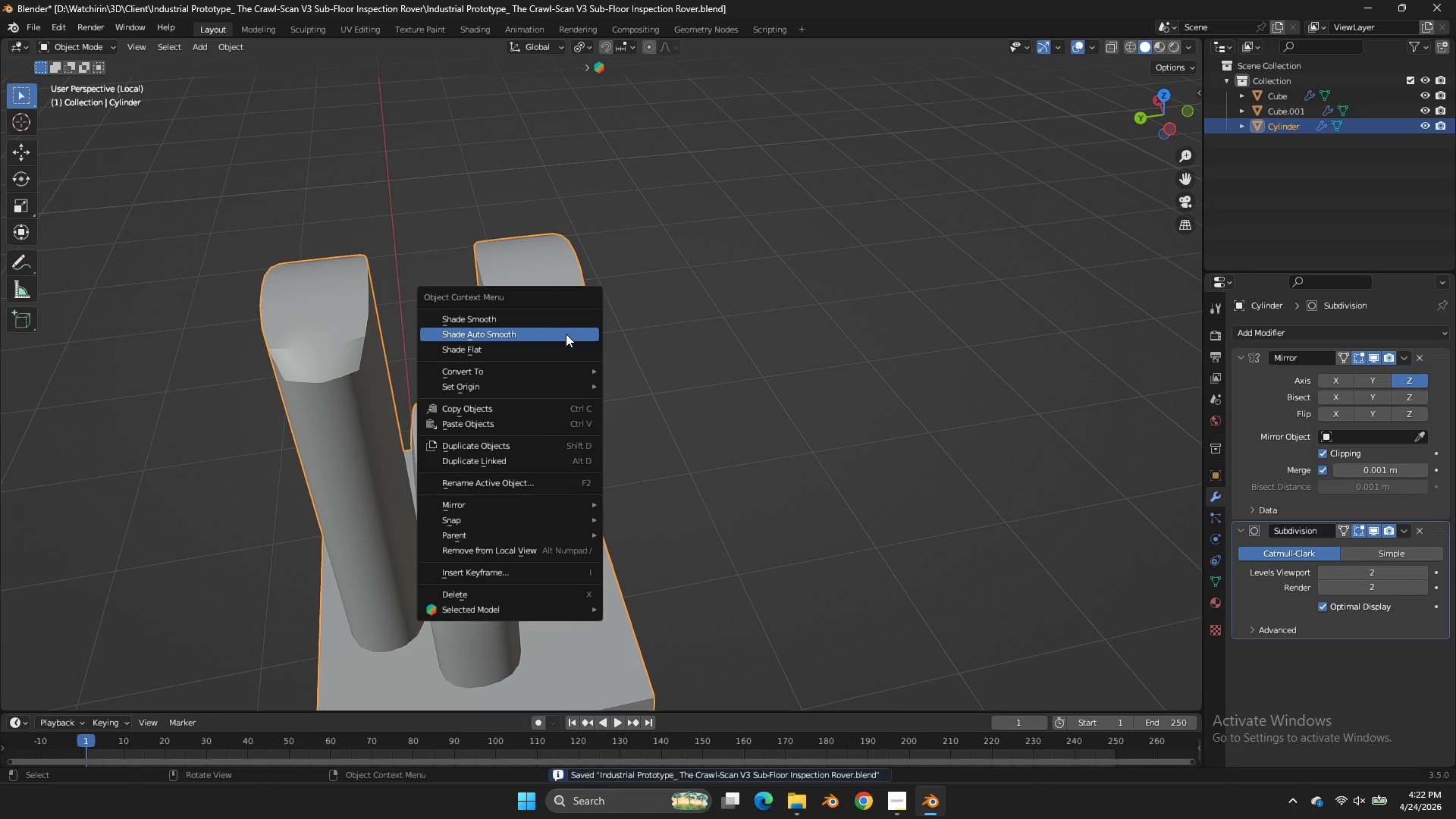 
right_click([566, 334])
 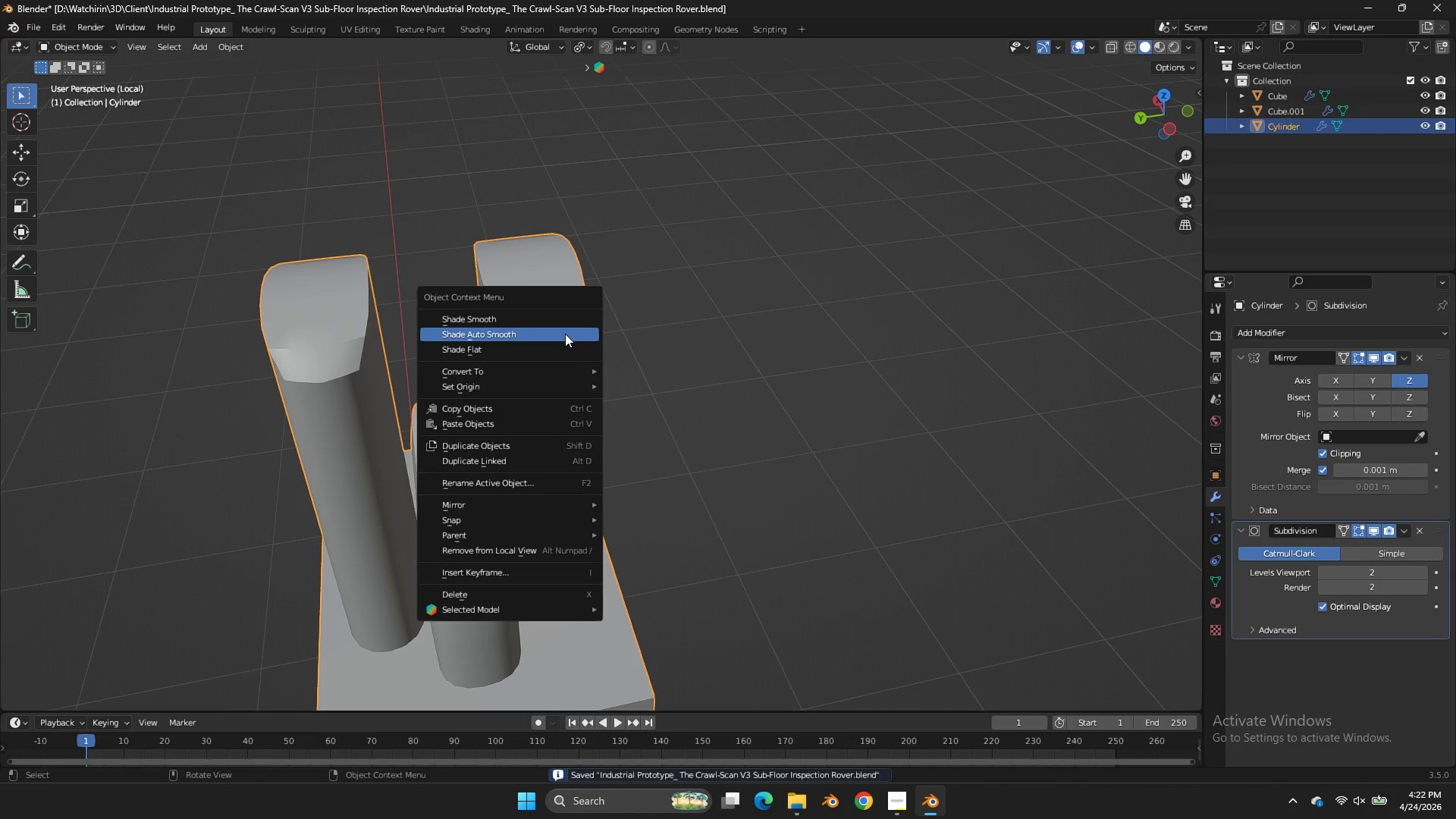 
left_click([565, 334])
 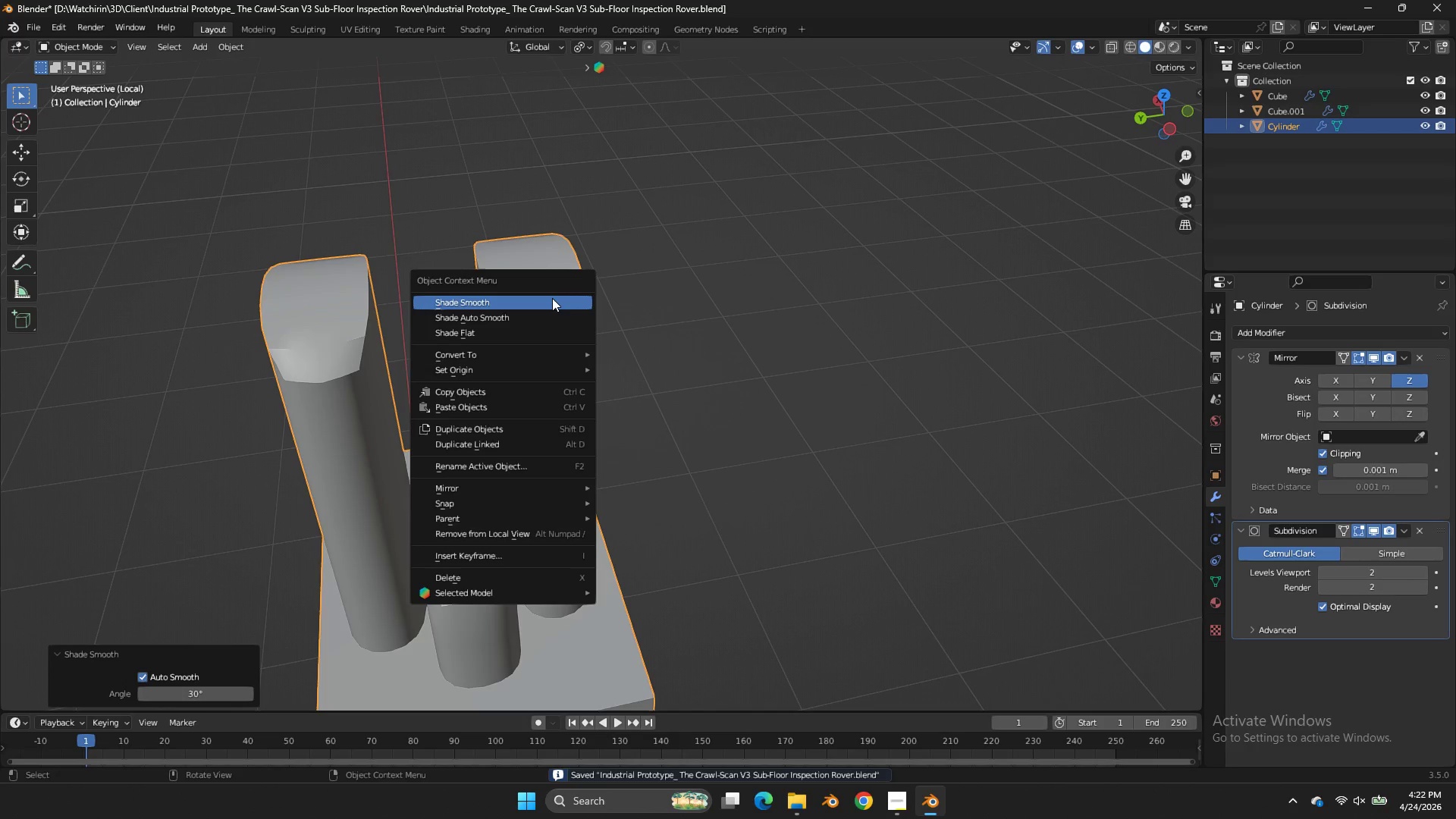 
left_click([550, 296])
 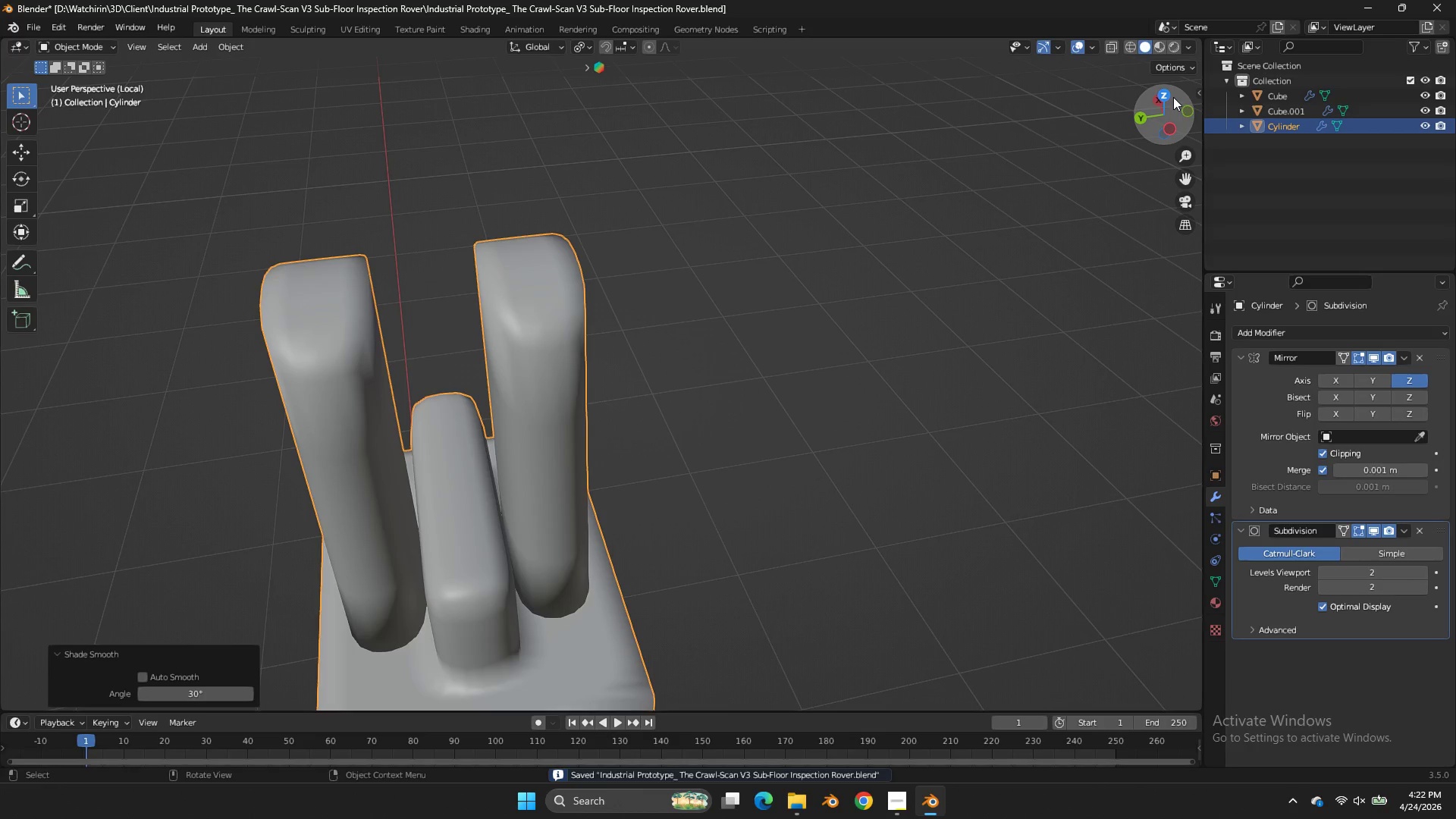 
left_click_drag(start_coordinate=[1179, 99], to_coordinate=[128, 108])
 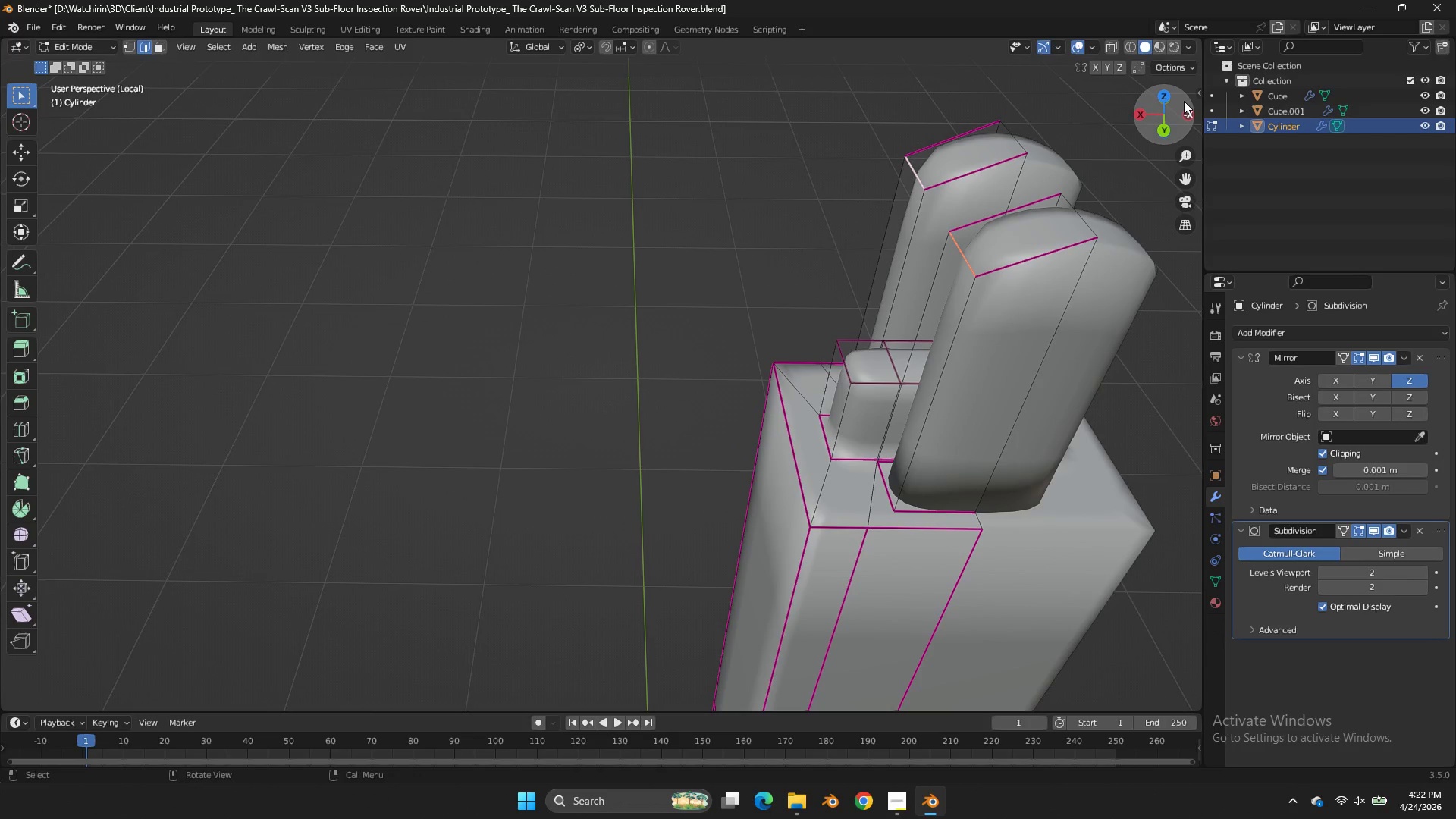 
key(Tab)
 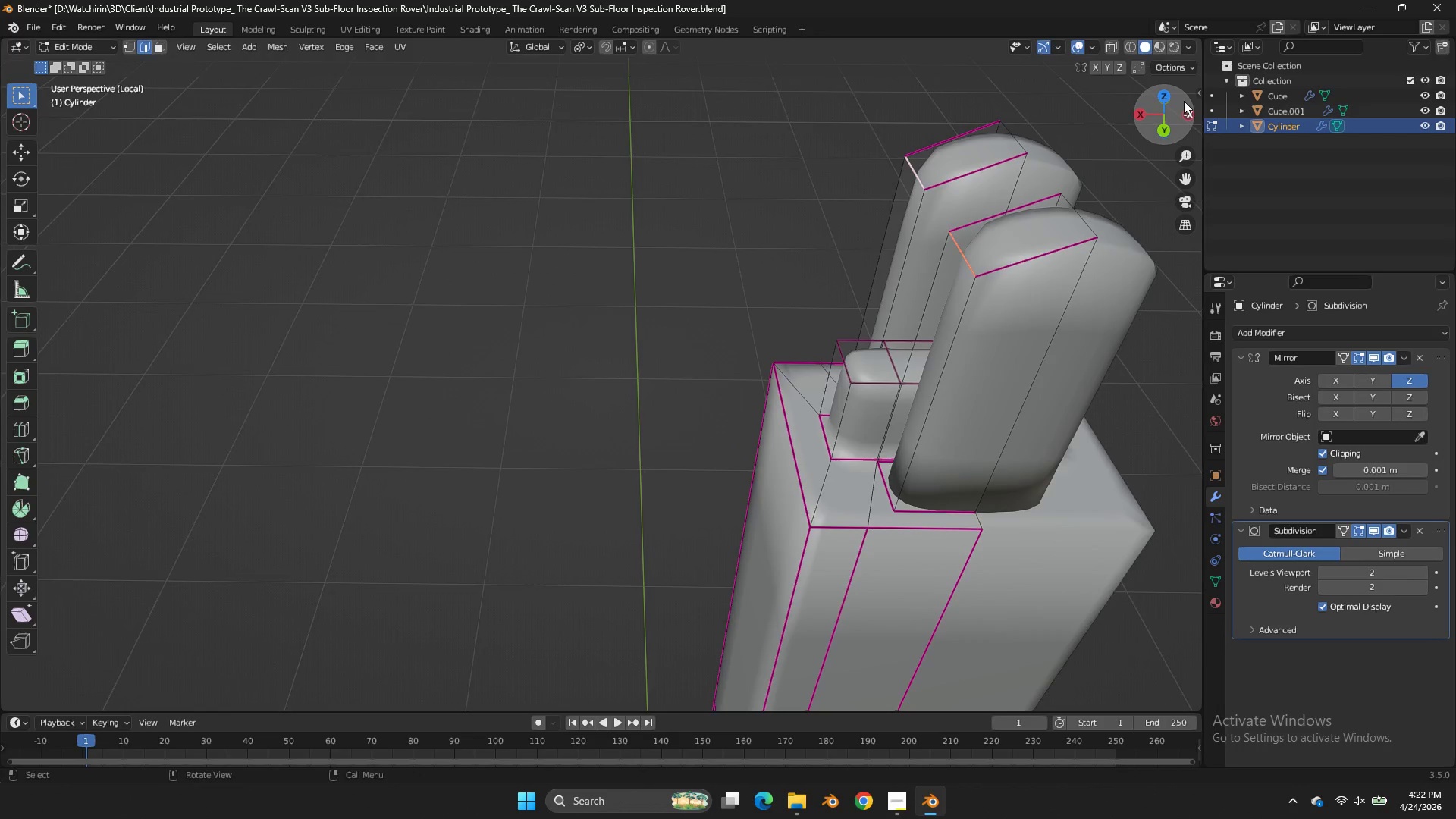 
left_click_drag(start_coordinate=[1184, 101], to_coordinate=[1162, 105])
 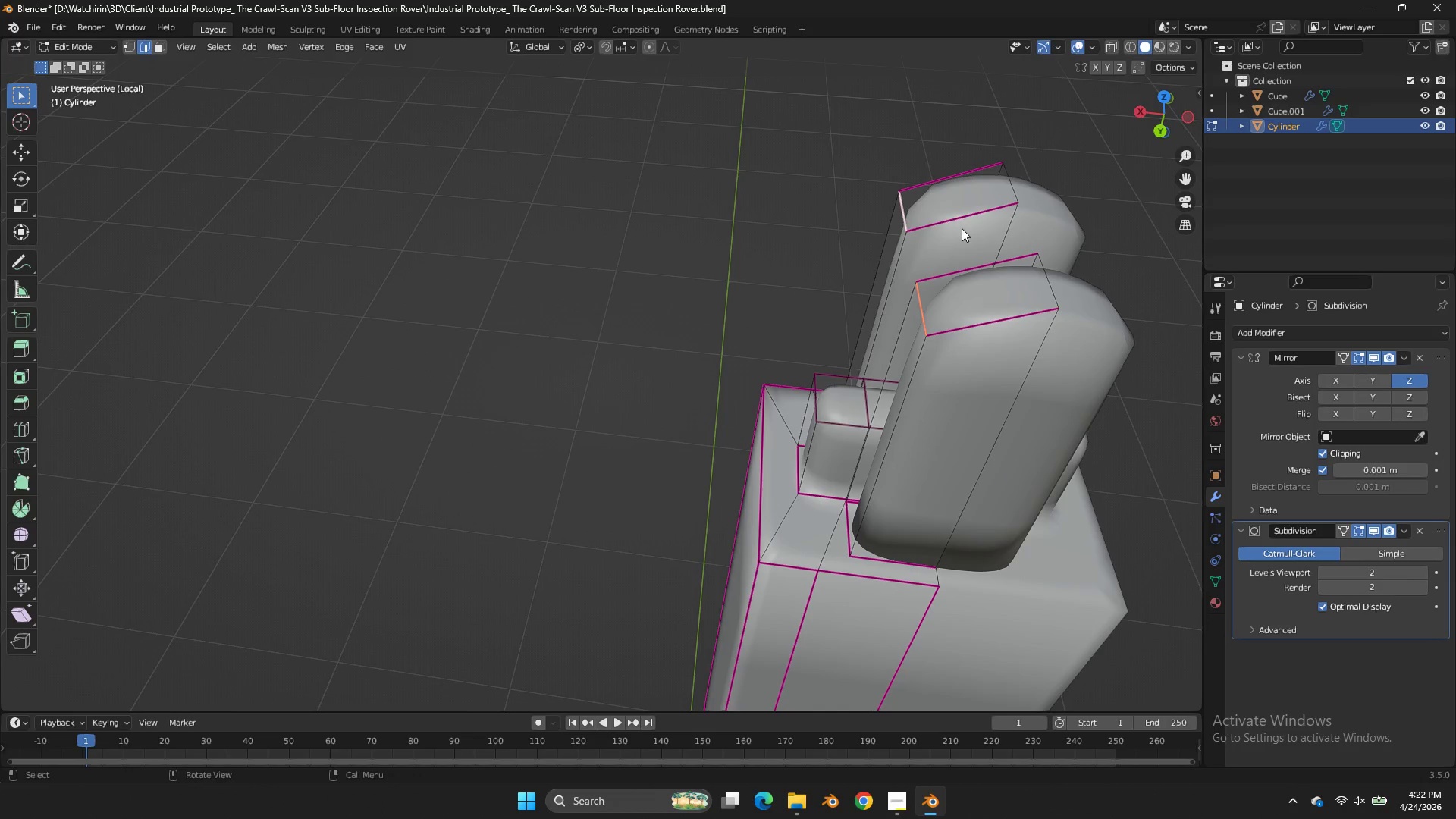 
left_click([963, 230])
 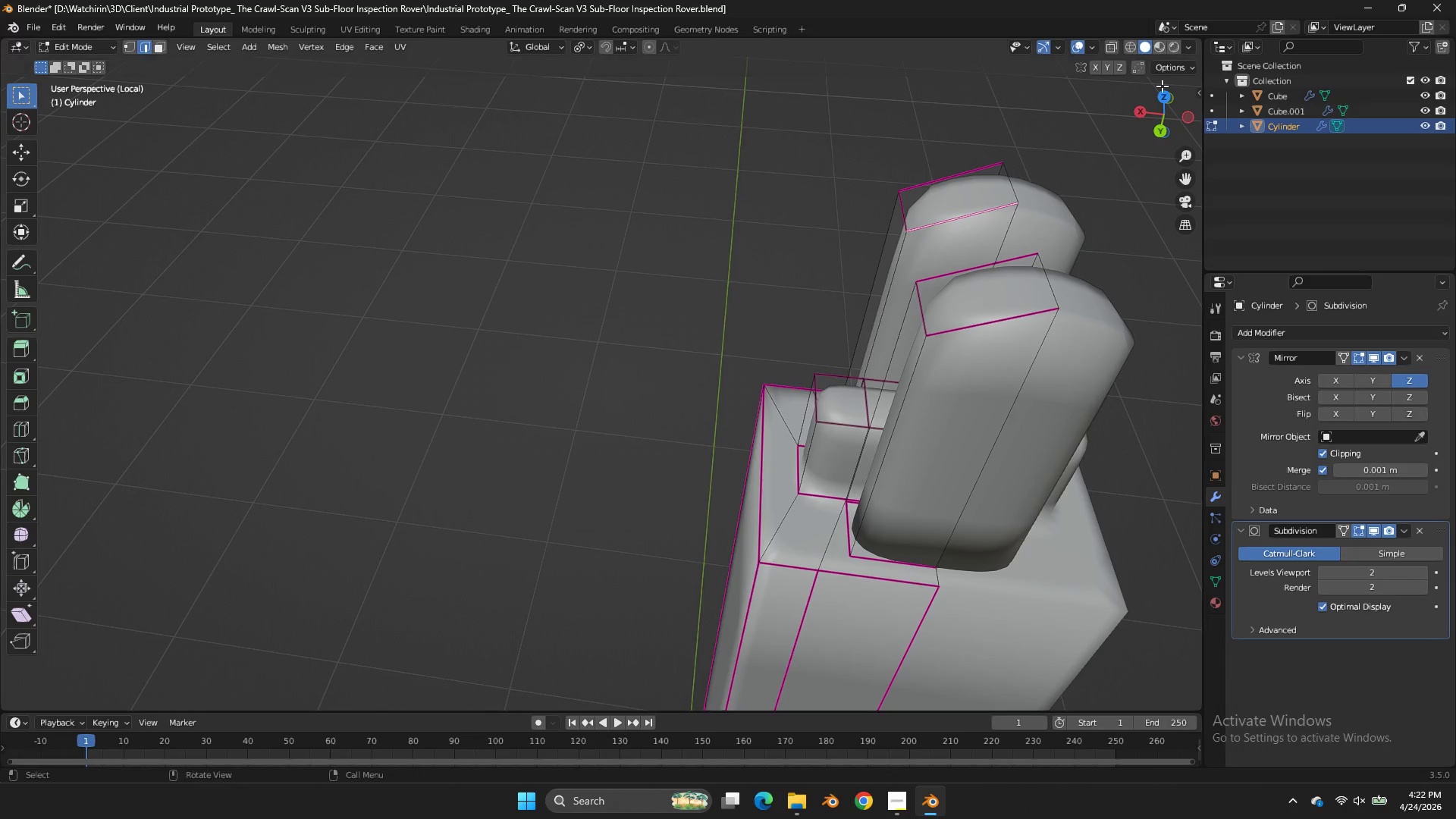 
left_click_drag(start_coordinate=[1160, 96], to_coordinate=[20, 104])
 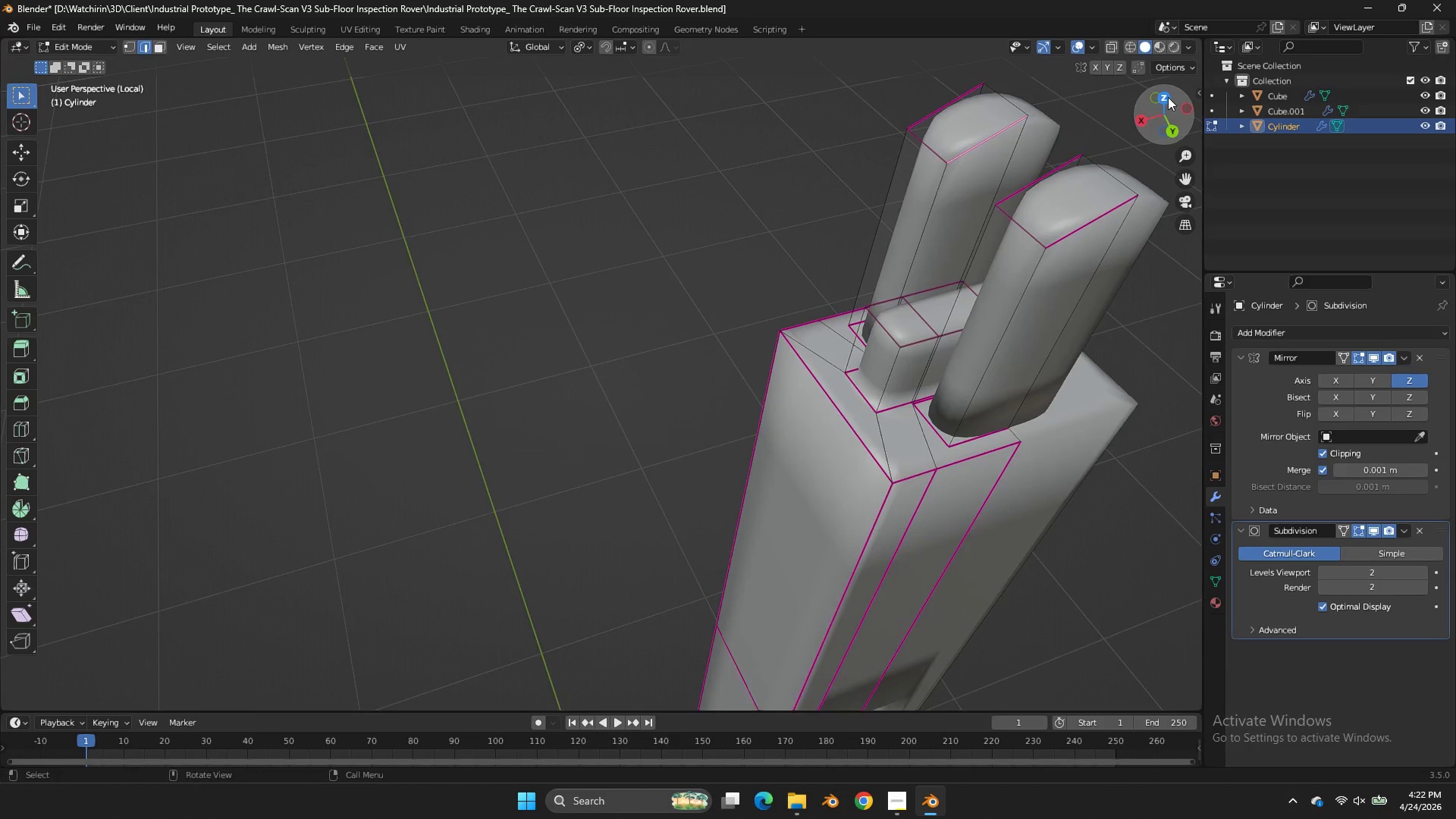 
left_click_drag(start_coordinate=[1168, 97], to_coordinate=[1194, 103])
 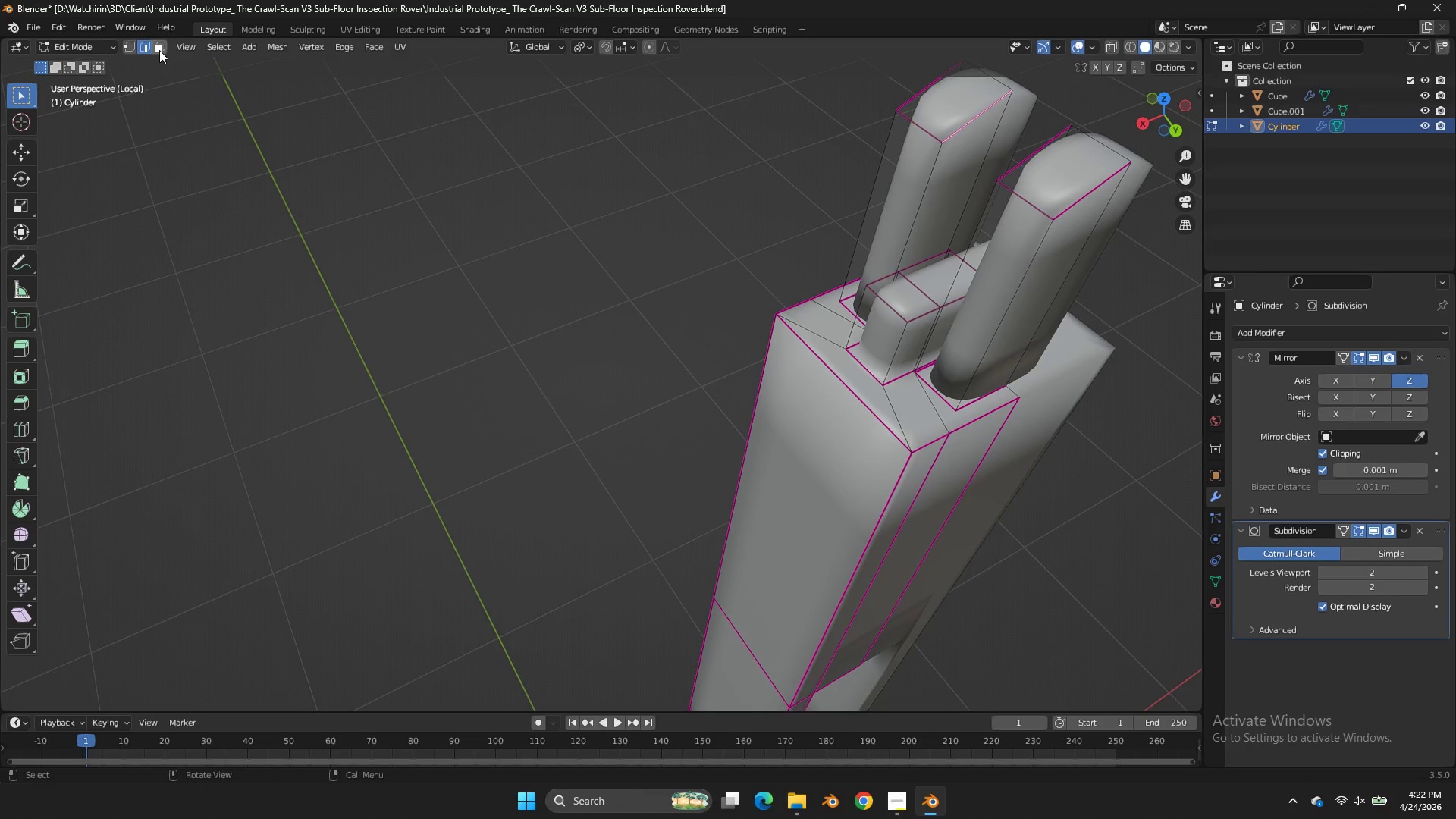 
left_click([159, 50])
 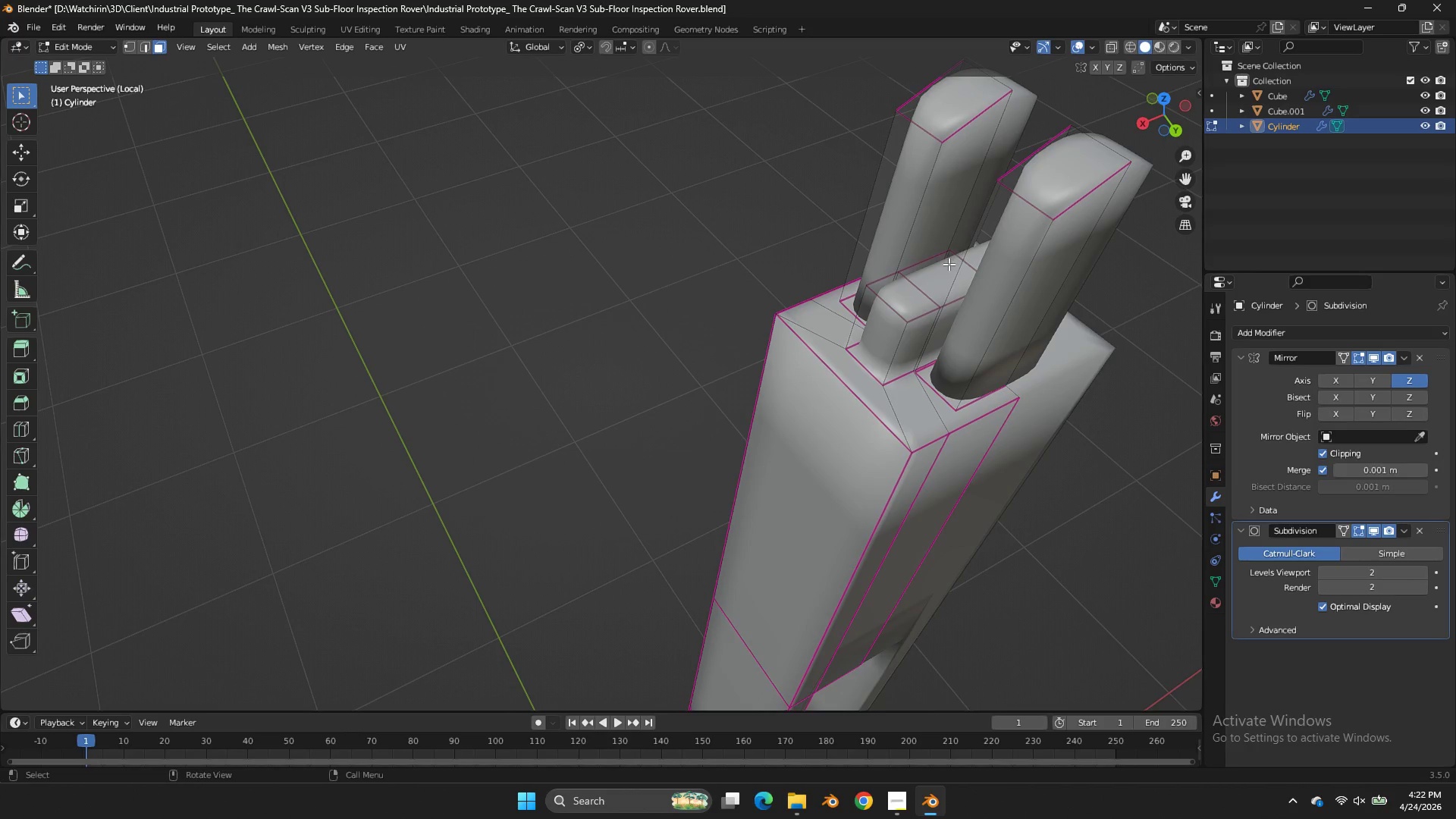 
left_click([949, 265])
 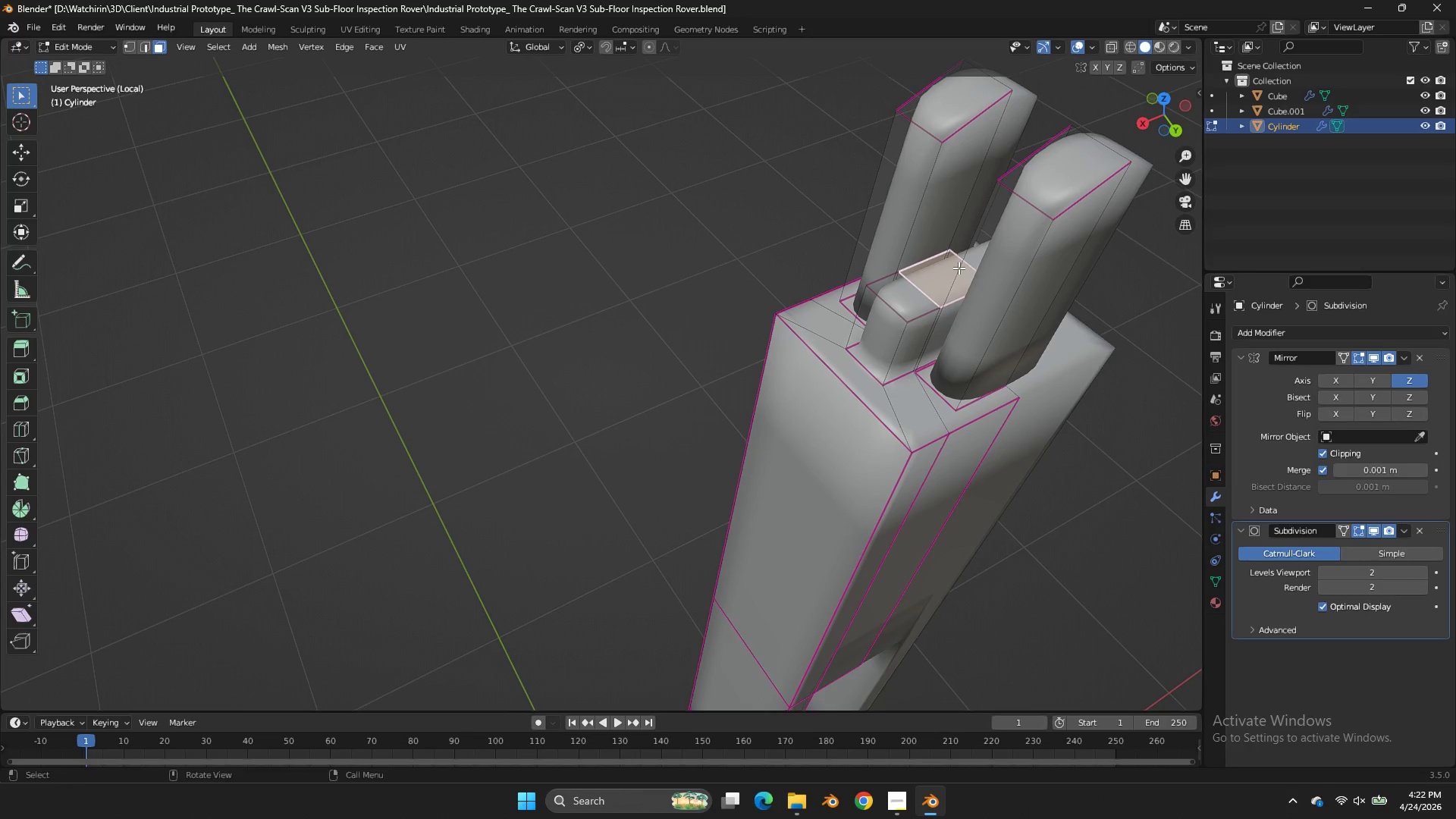 
key(Shift+ShiftLeft)
 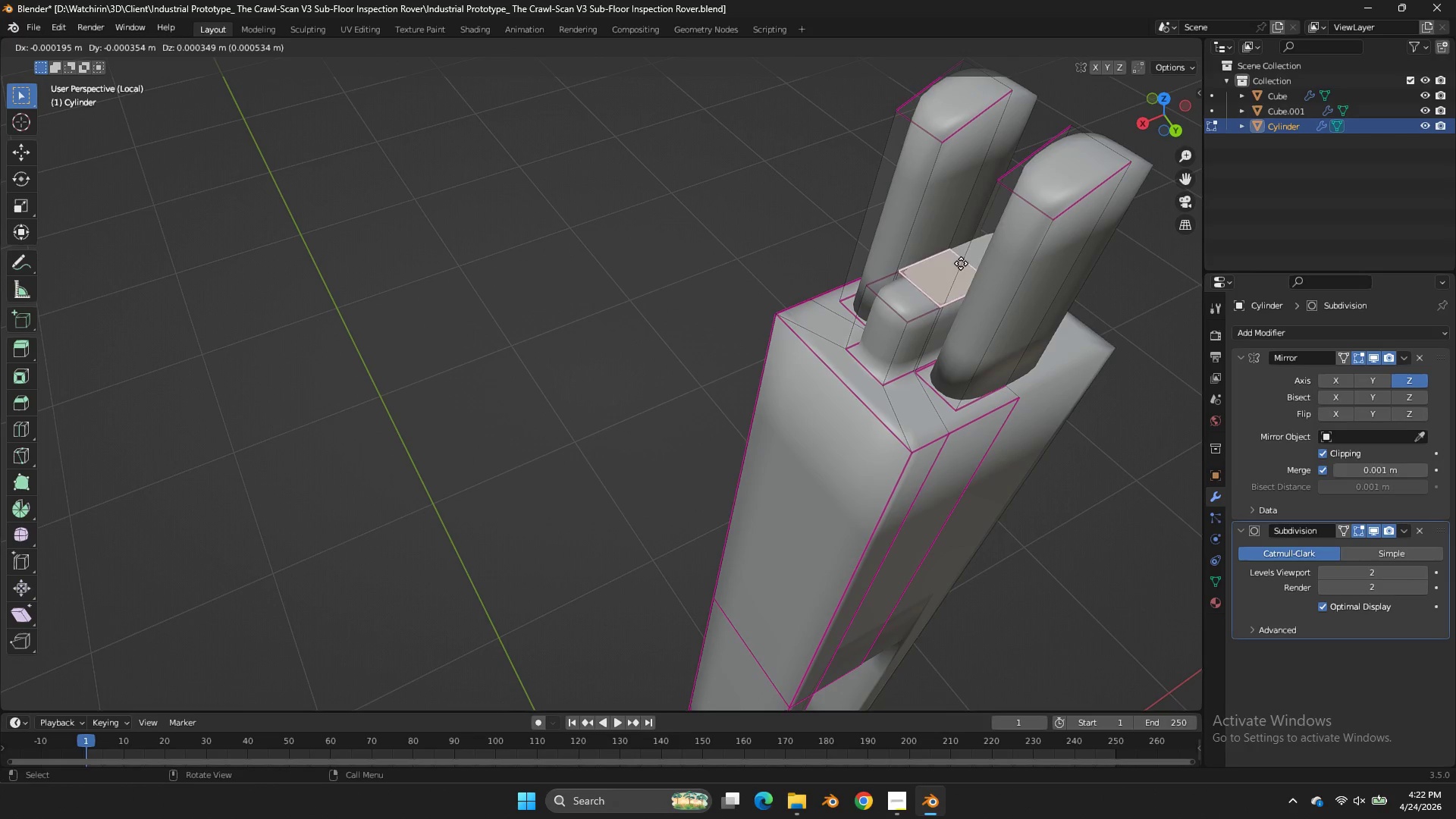 
key(Shift+D)
 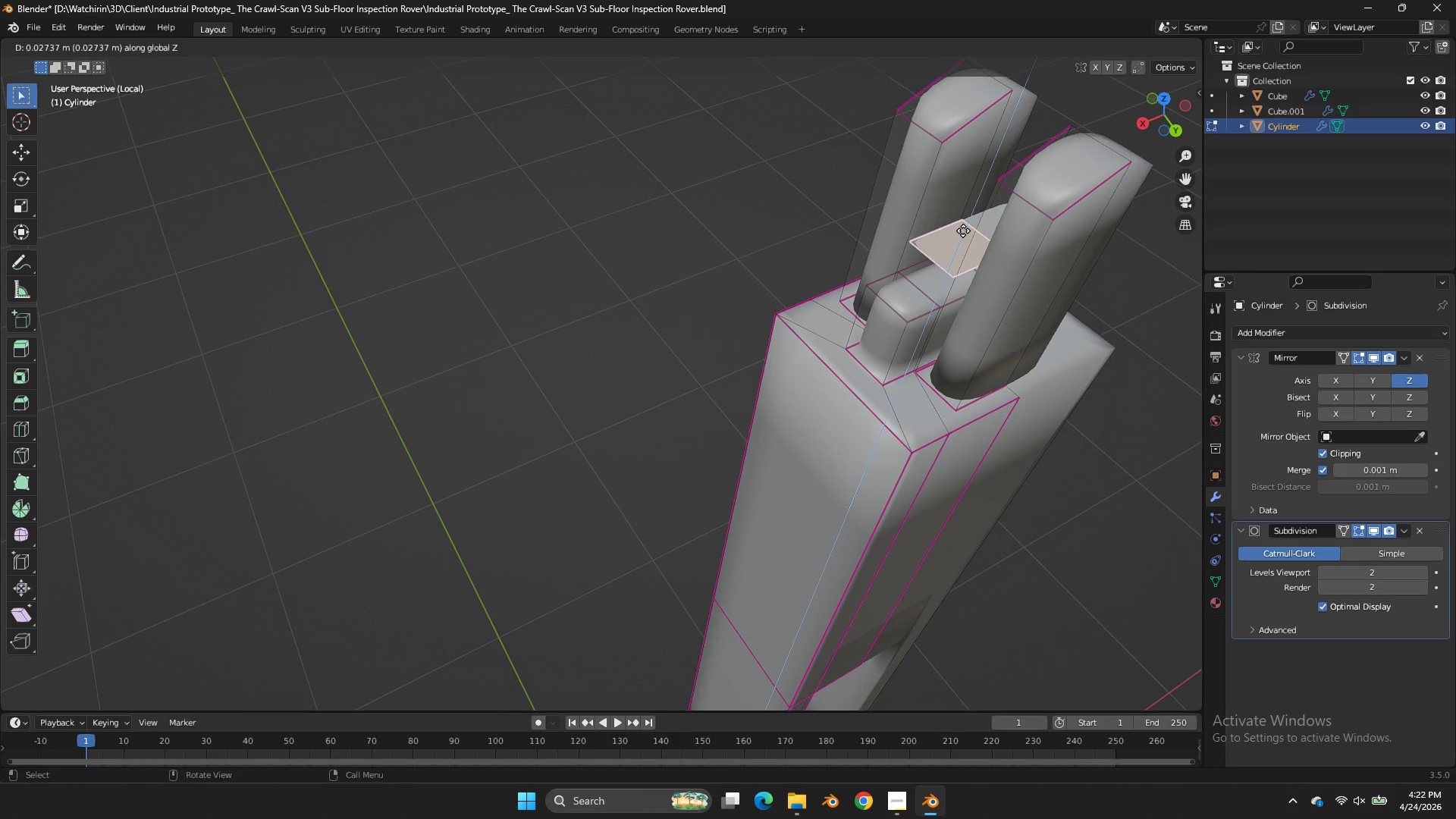 
type(ze)
 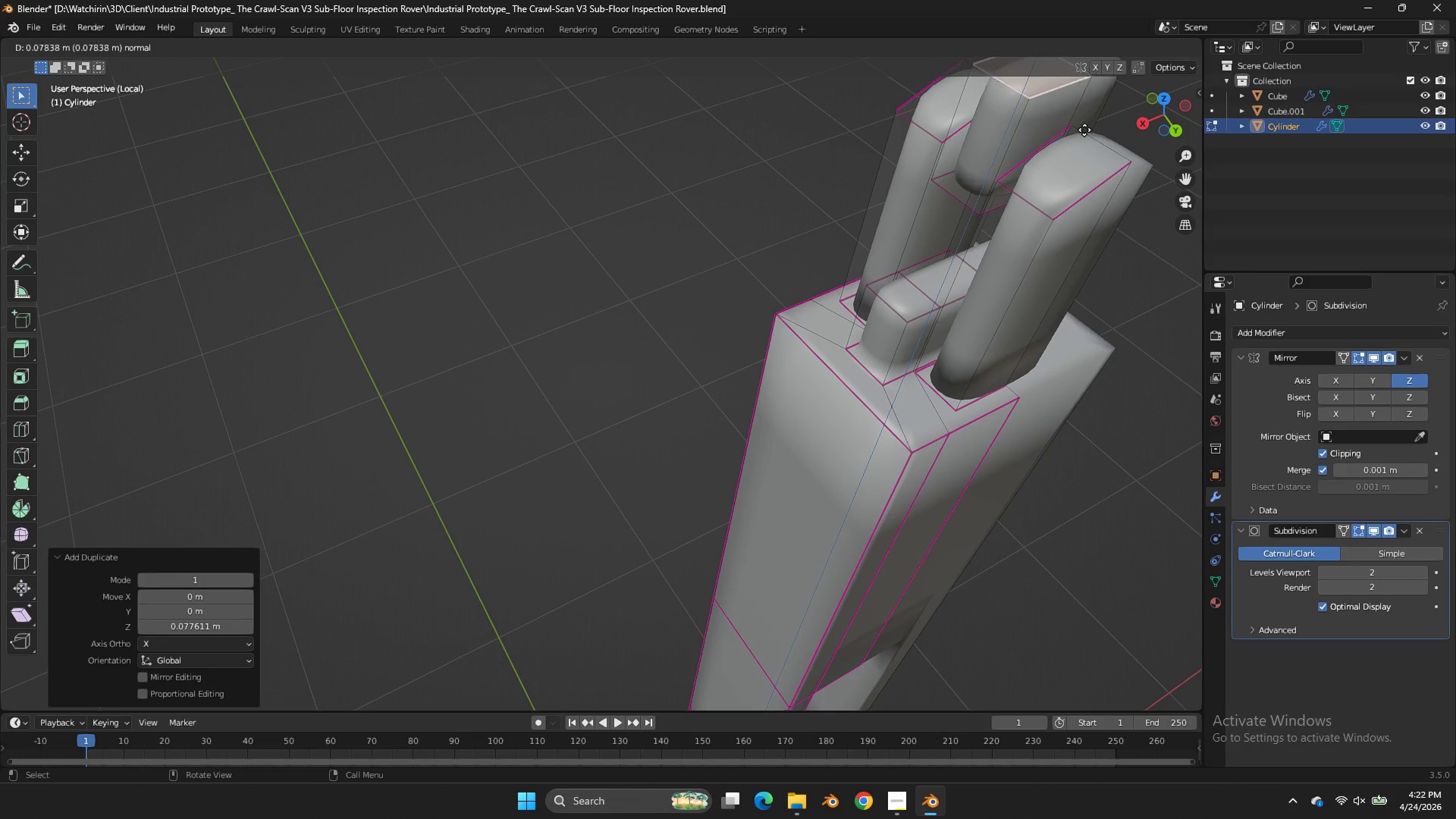 
left_click([1084, 129])
 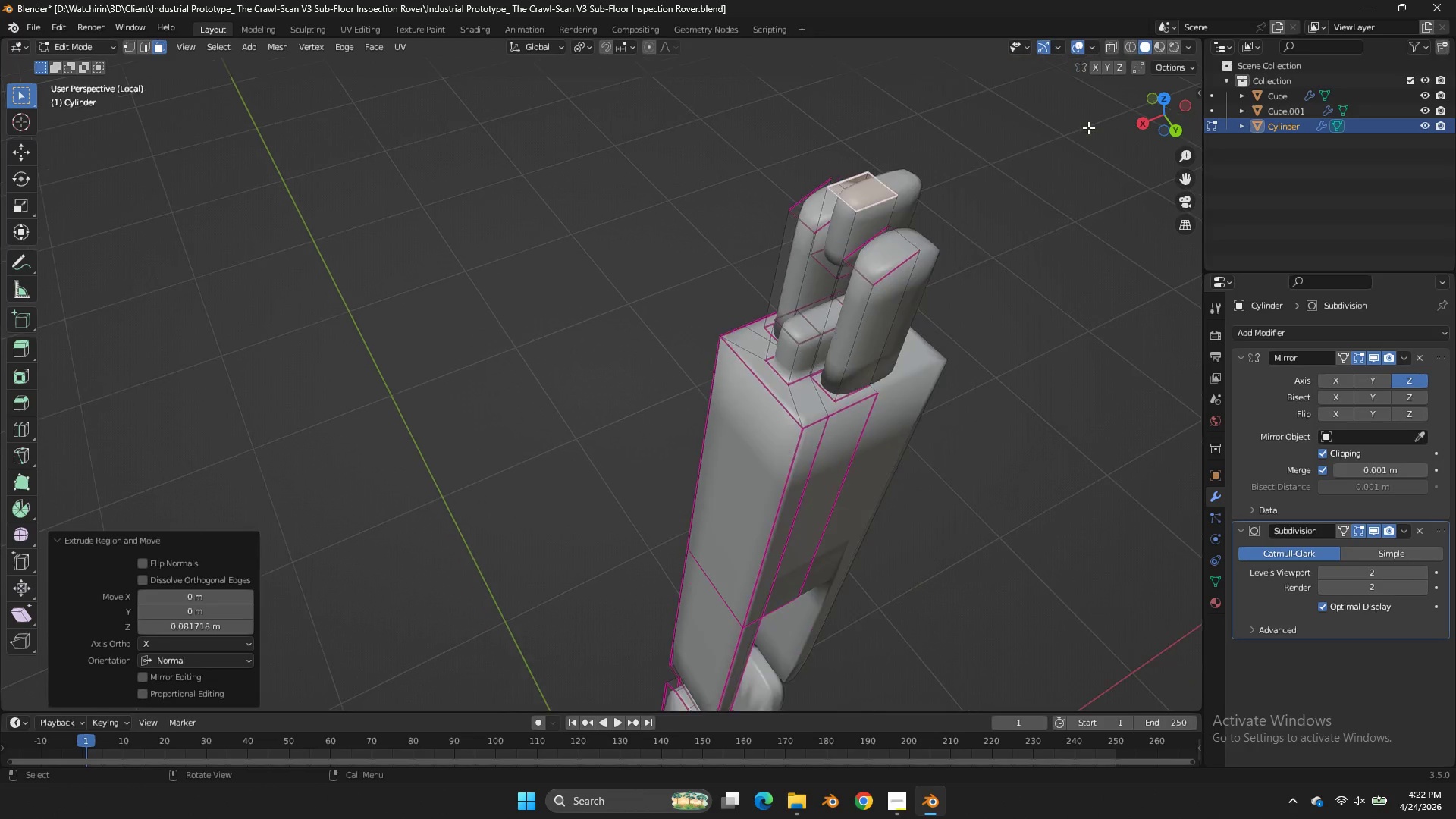 
scroll: coordinate [1088, 127], scroll_direction: down, amount: 2.0
 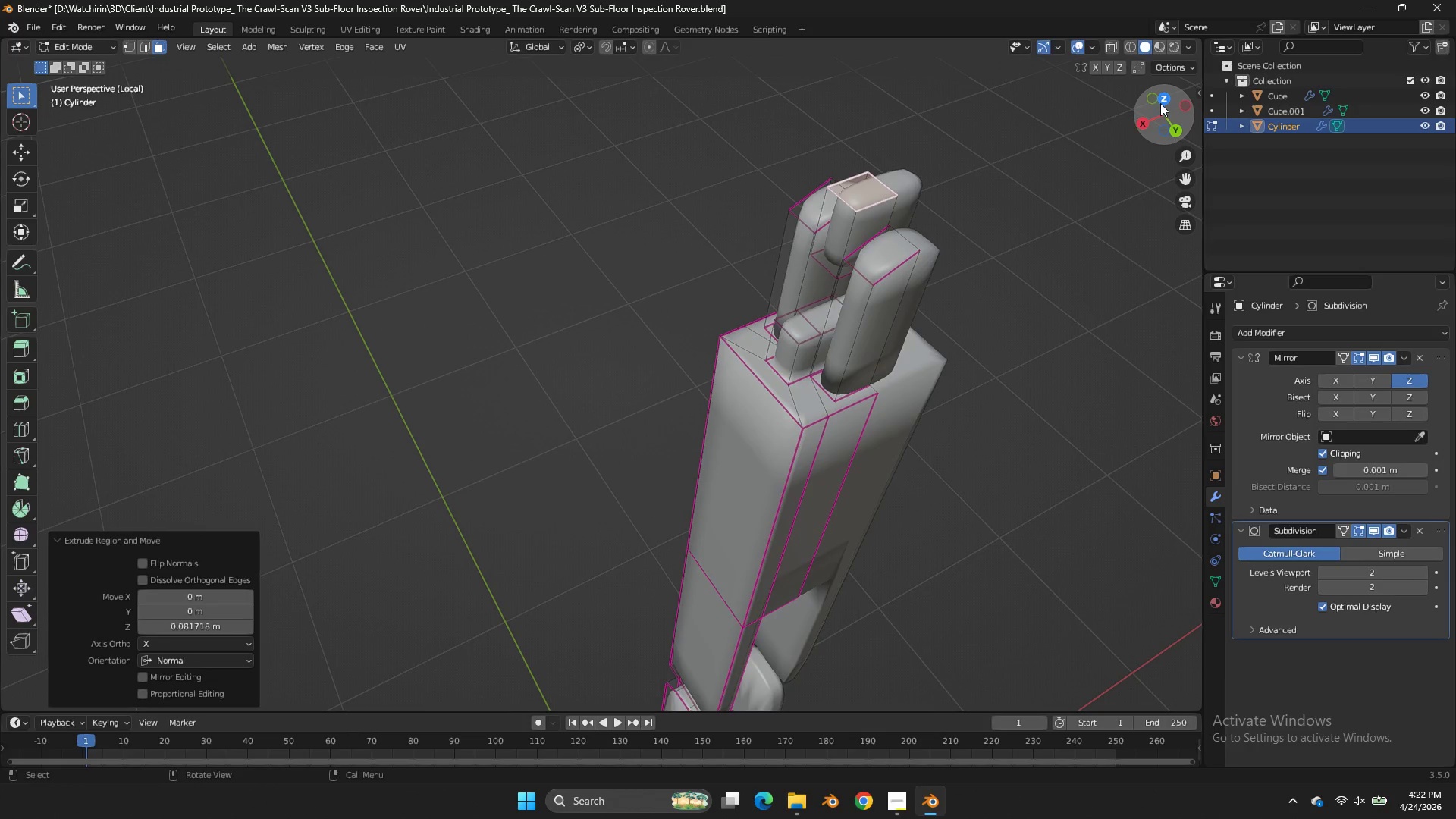 
left_click([1171, 103])
 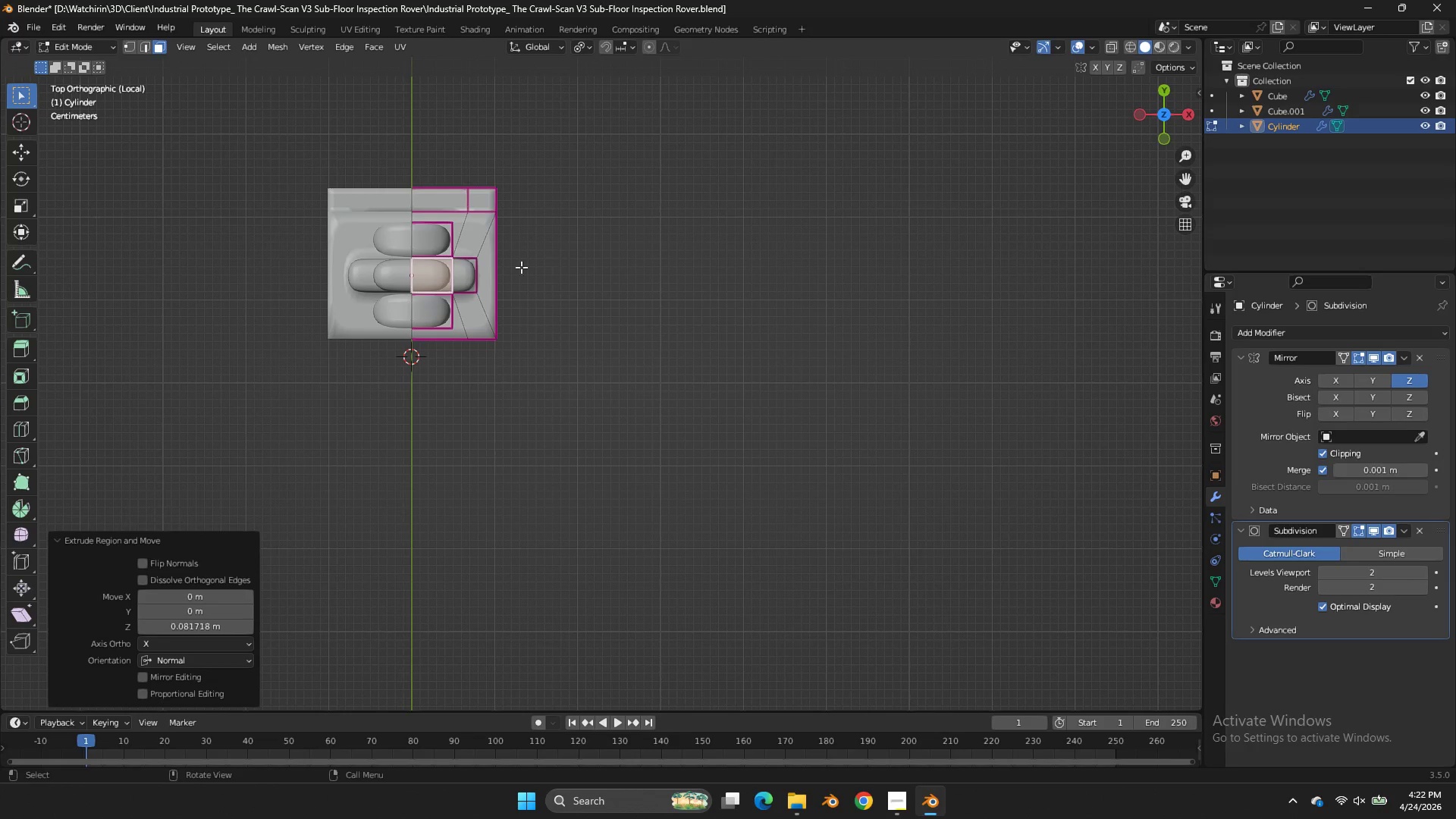 
scroll: coordinate [530, 260], scroll_direction: up, amount: 2.0
 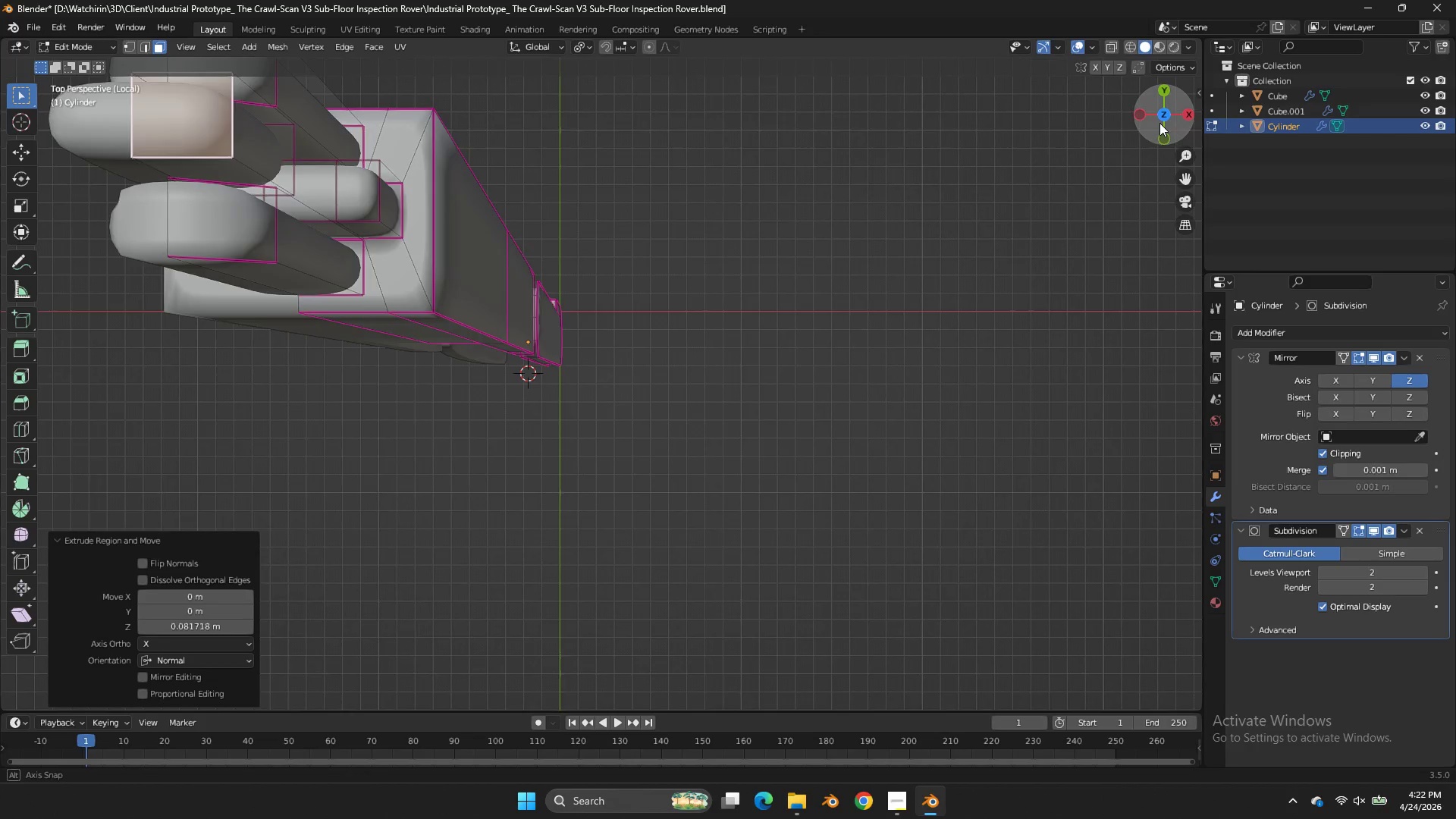 
left_click_drag(start_coordinate=[1169, 126], to_coordinate=[1077, 136])
 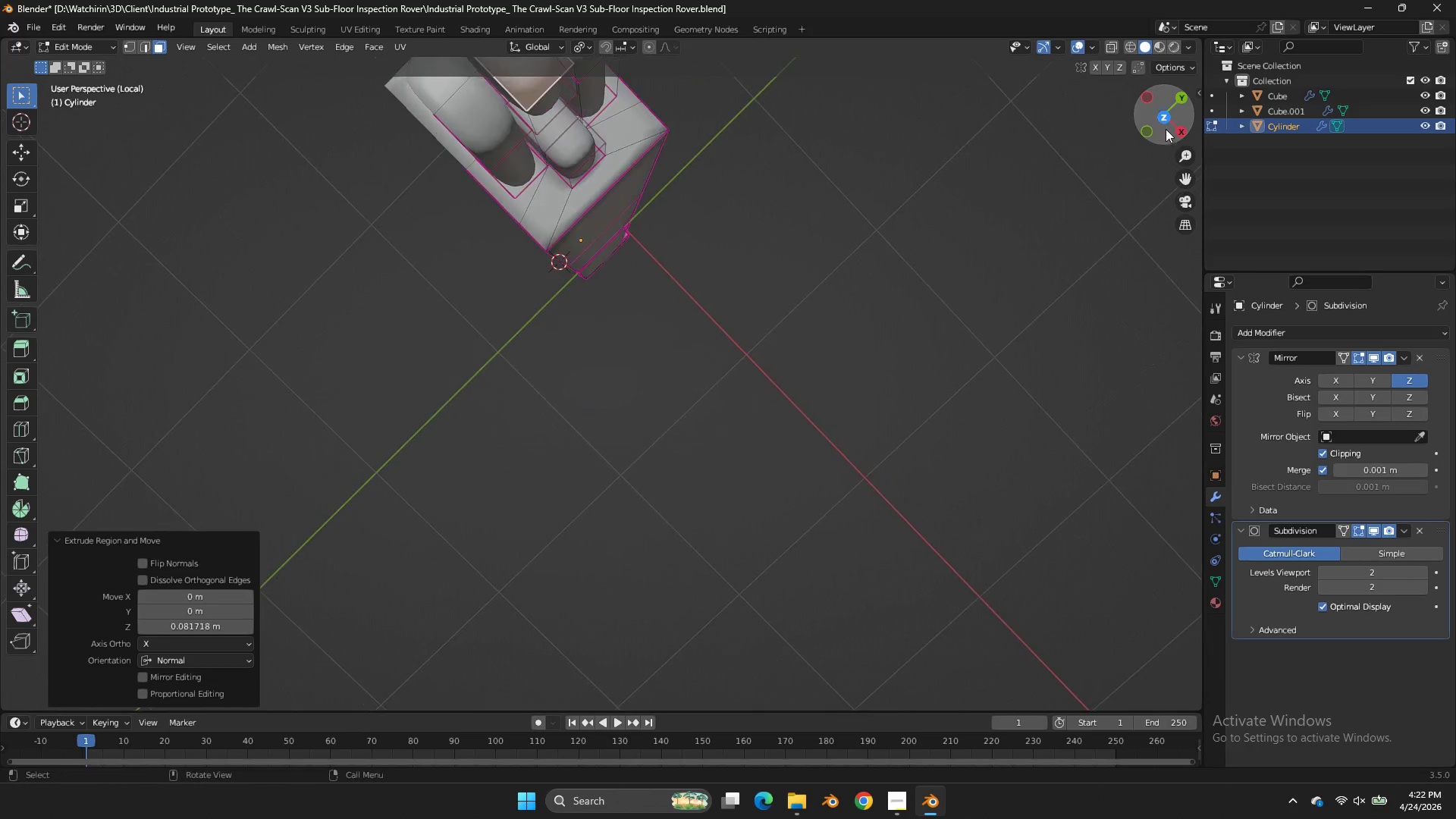 
scroll: coordinate [1163, 126], scroll_direction: down, amount: 1.0
 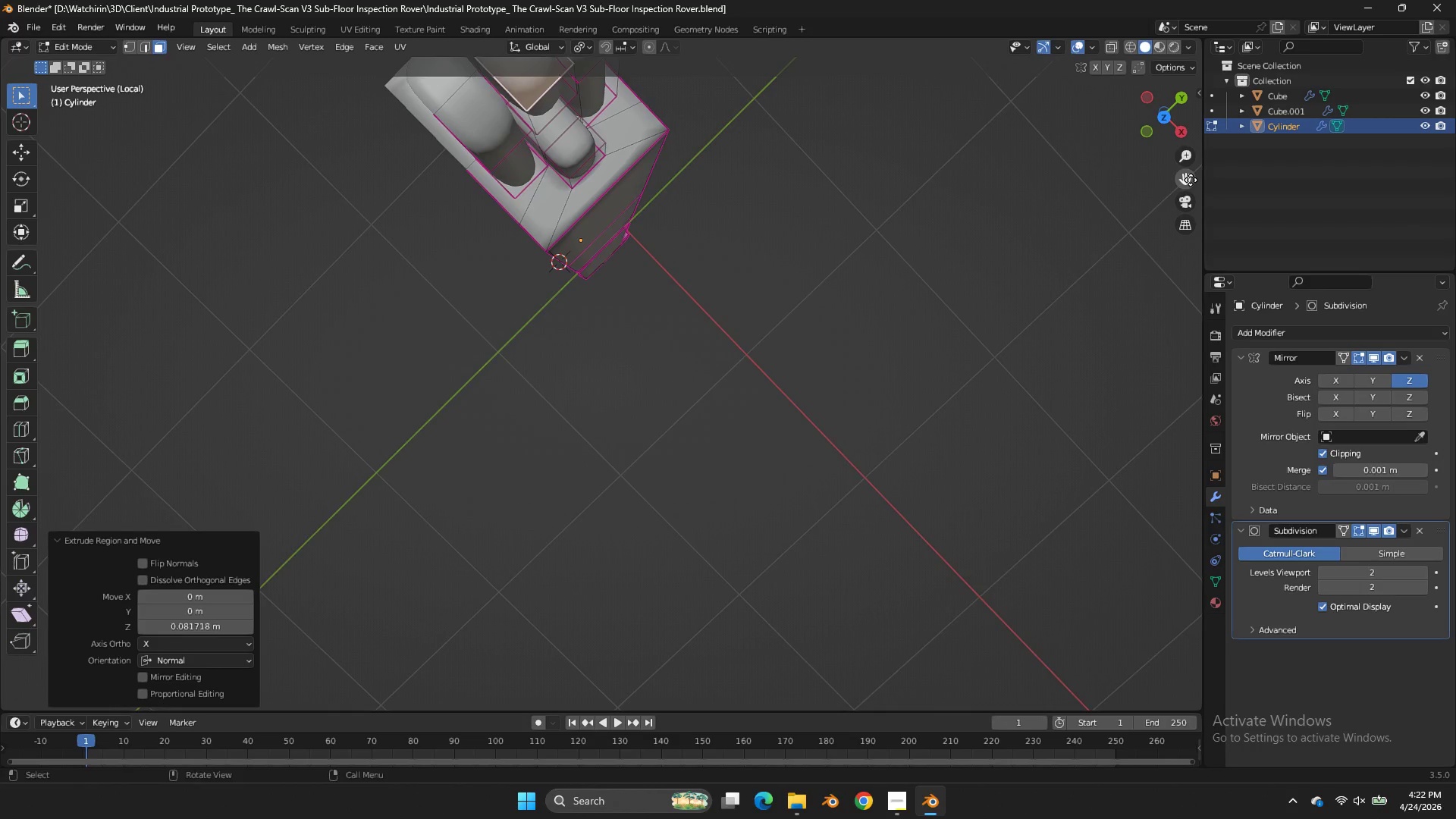 
left_click_drag(start_coordinate=[1191, 180], to_coordinate=[47, 300])
 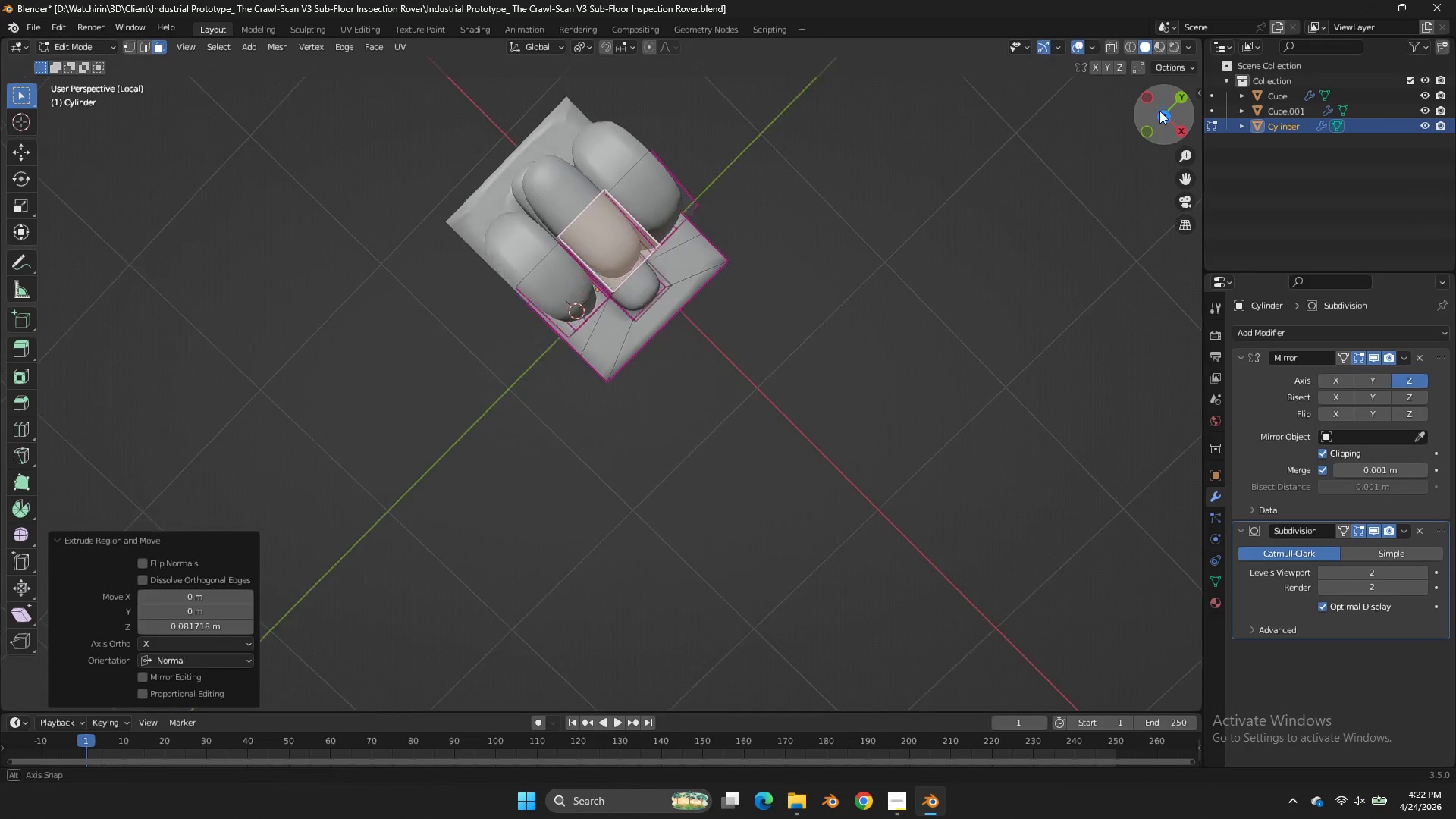 
left_click_drag(start_coordinate=[1168, 127], to_coordinate=[1144, 61])
 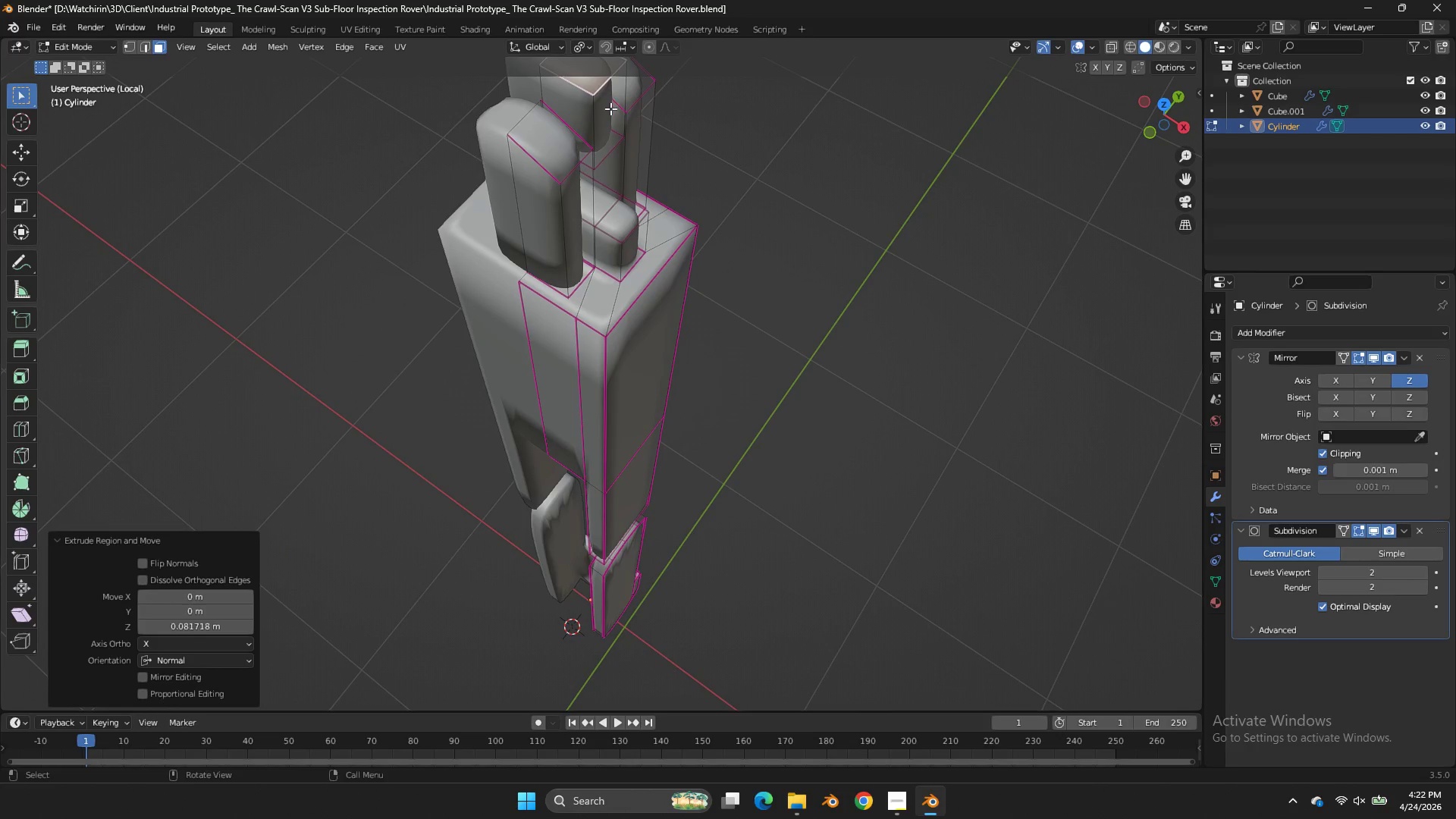 
left_click_drag(start_coordinate=[610, 108], to_coordinate=[623, 117])
 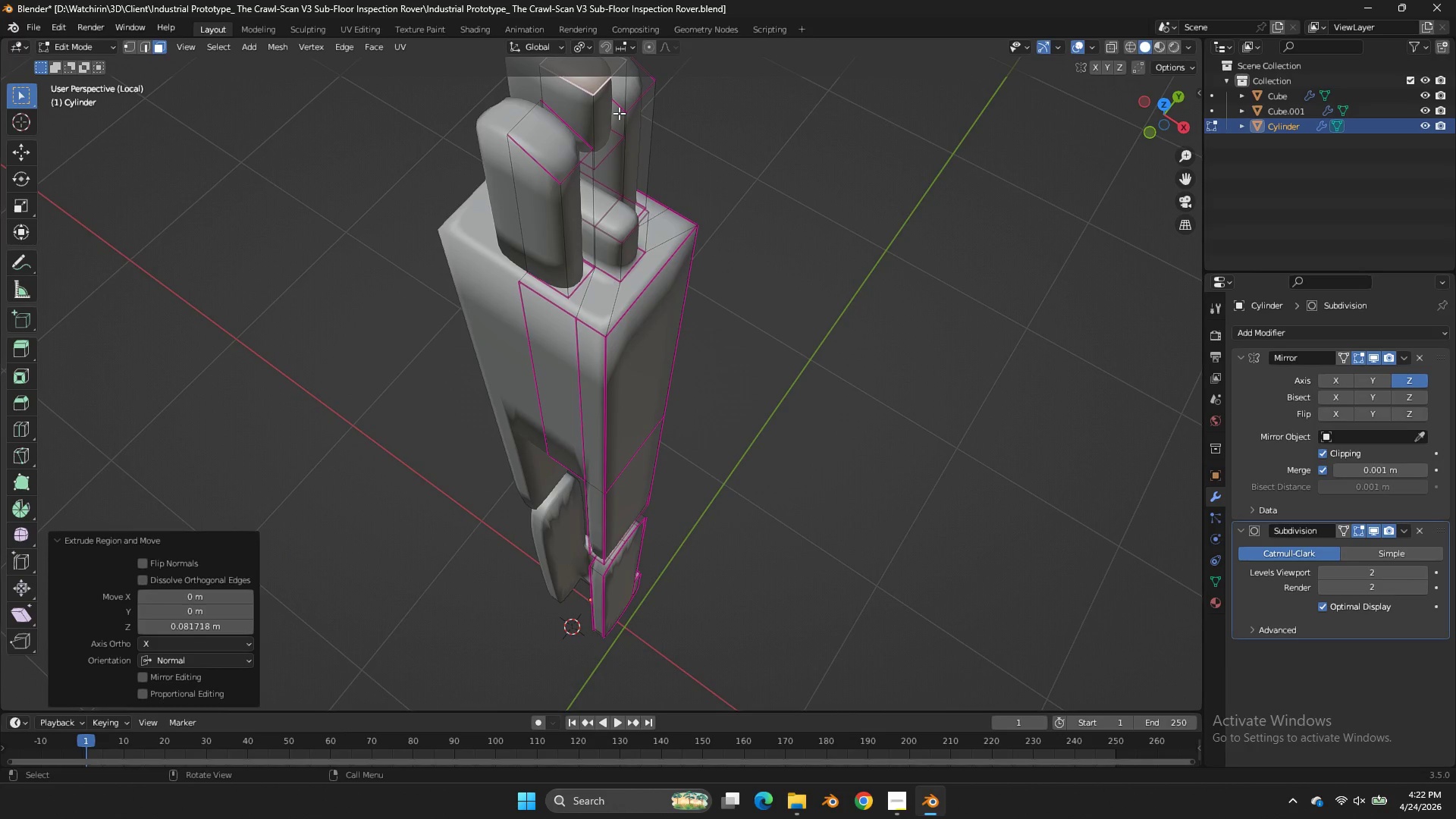 
left_click([619, 113])
 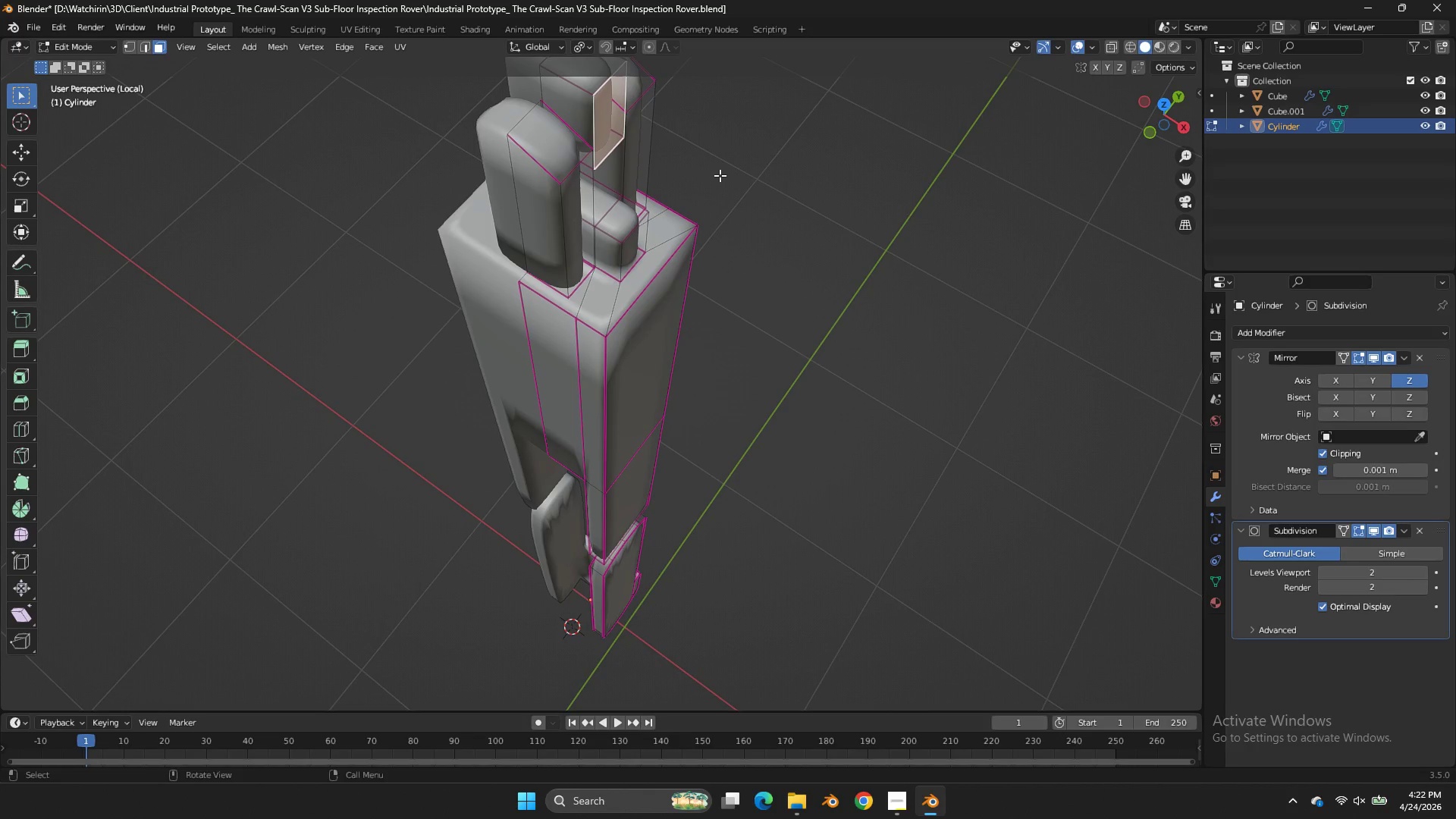 
type(gx)
key(Tab)
 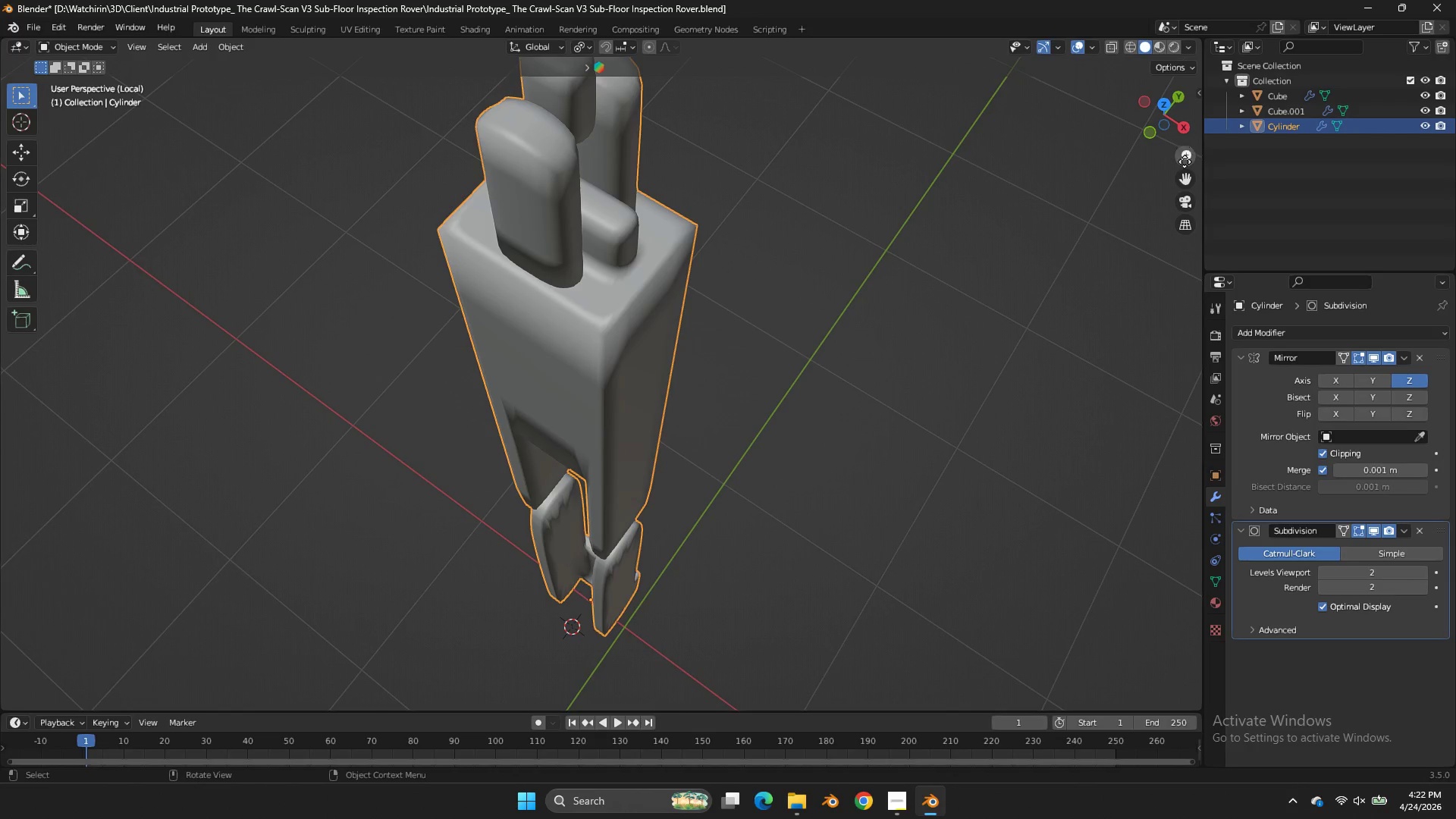 
left_click_drag(start_coordinate=[509, 99], to_coordinate=[562, 107])
 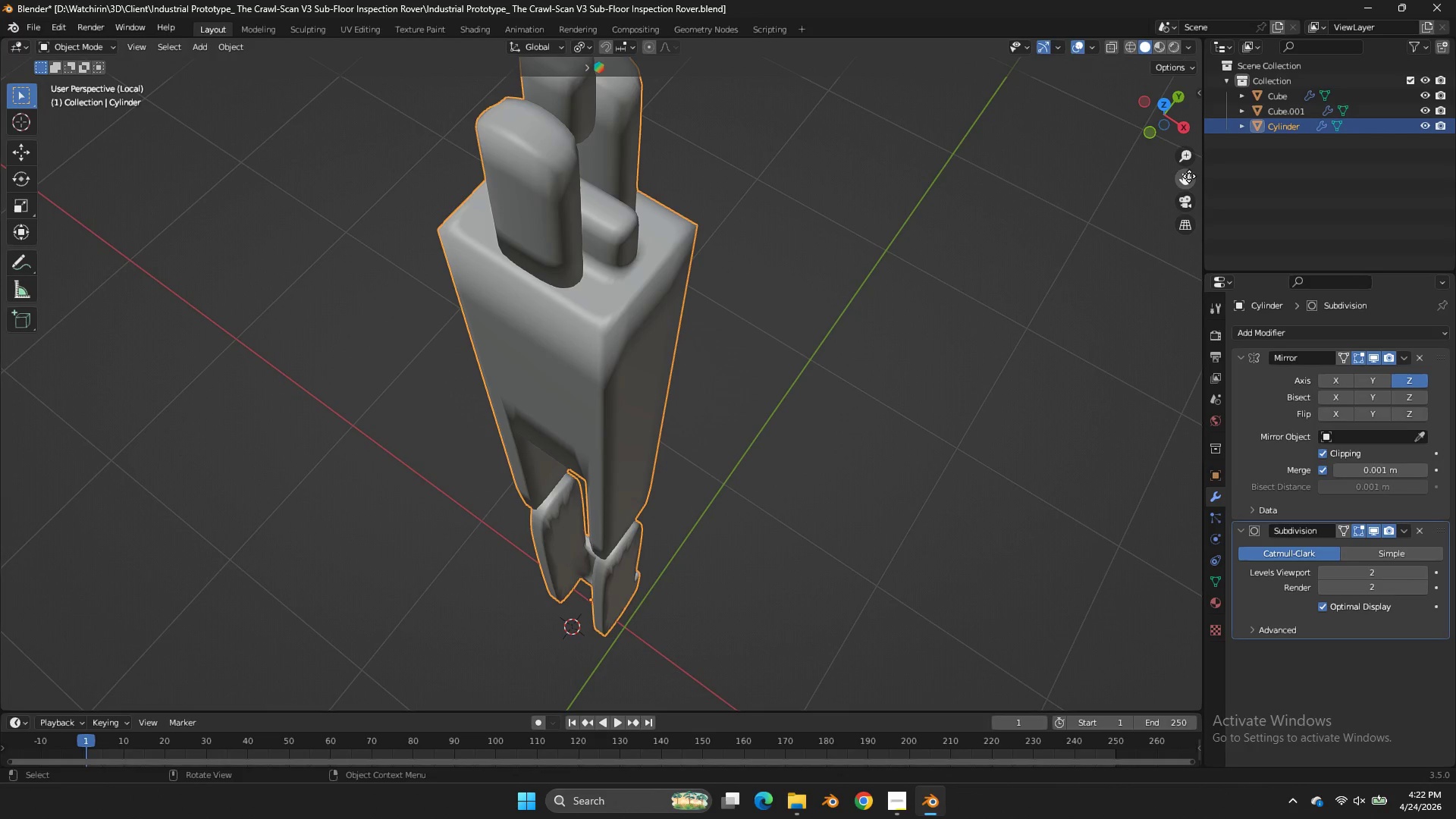 
left_click_drag(start_coordinate=[1189, 177], to_coordinate=[36, 300])
 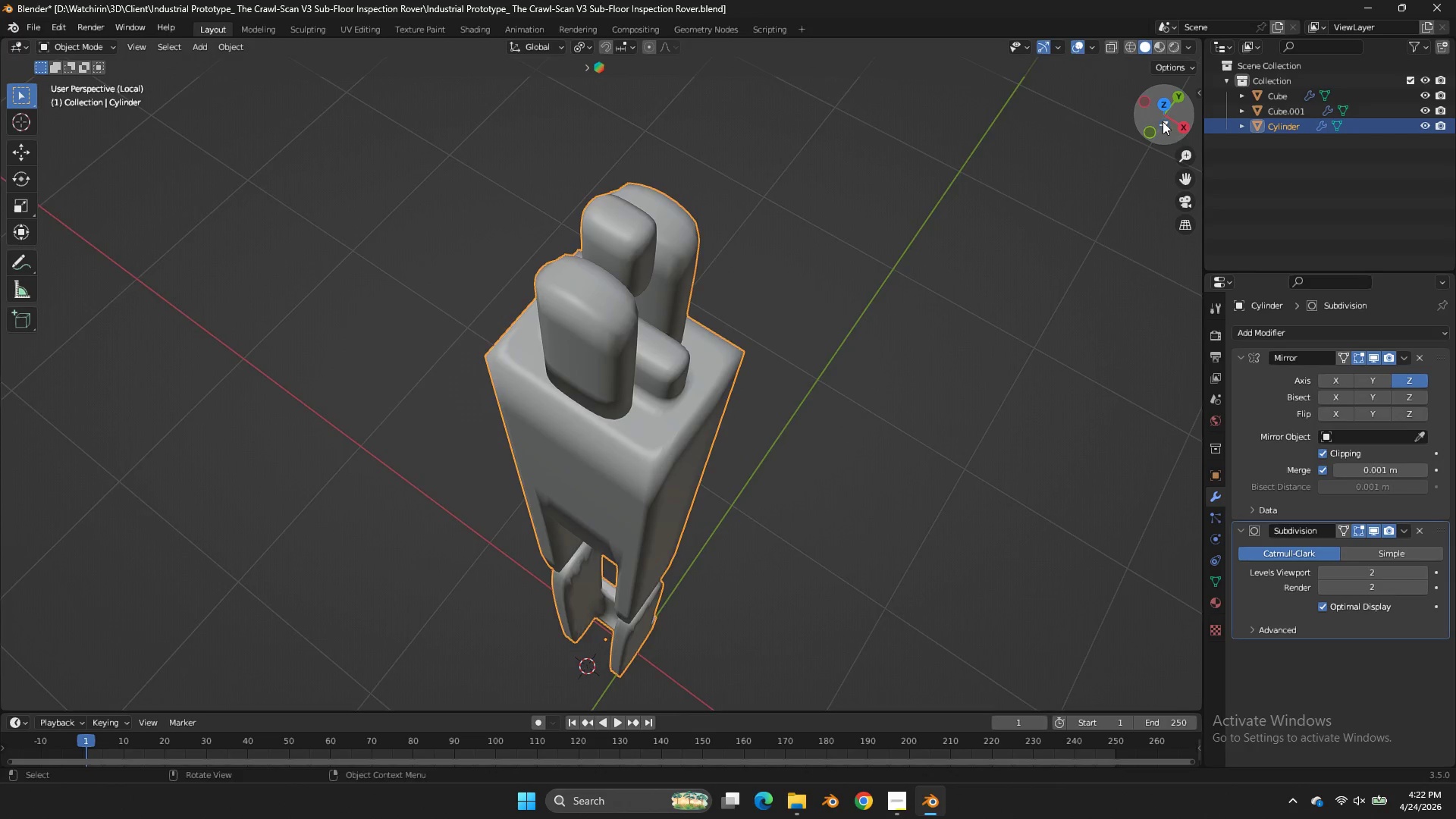 
left_click_drag(start_coordinate=[1163, 121], to_coordinate=[1044, 674])
 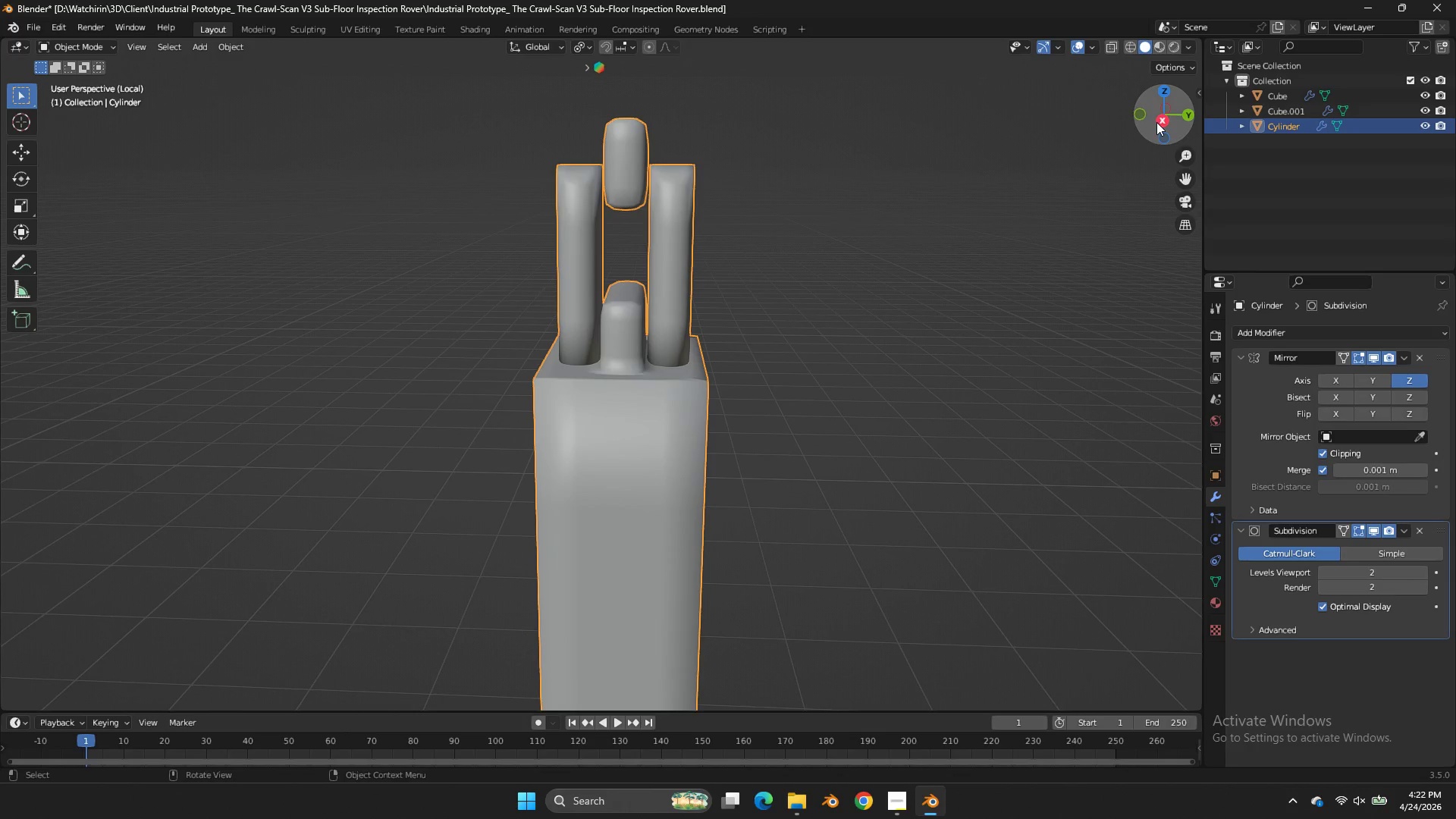 
left_click([1157, 123])
 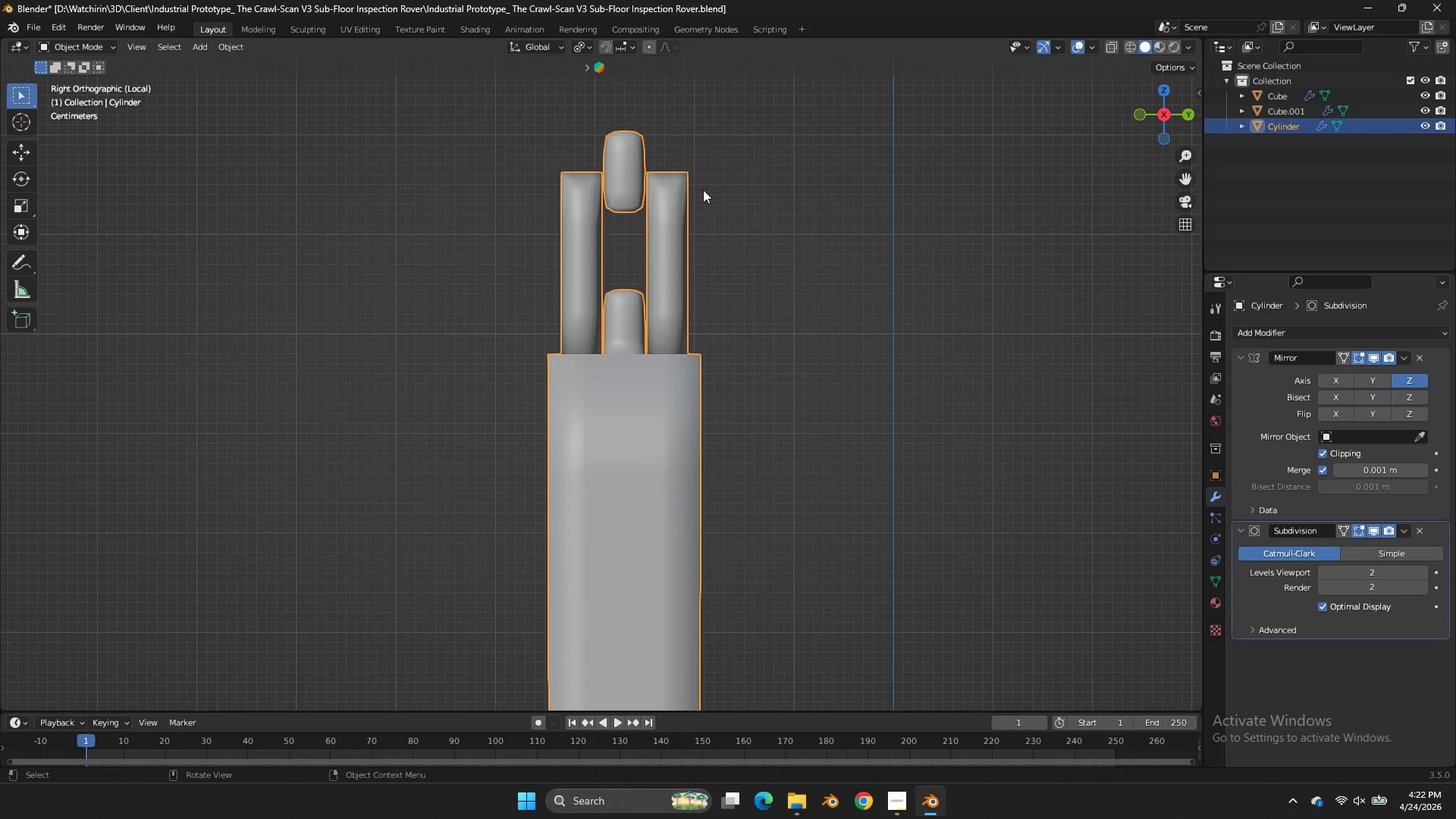 
key(Tab)
 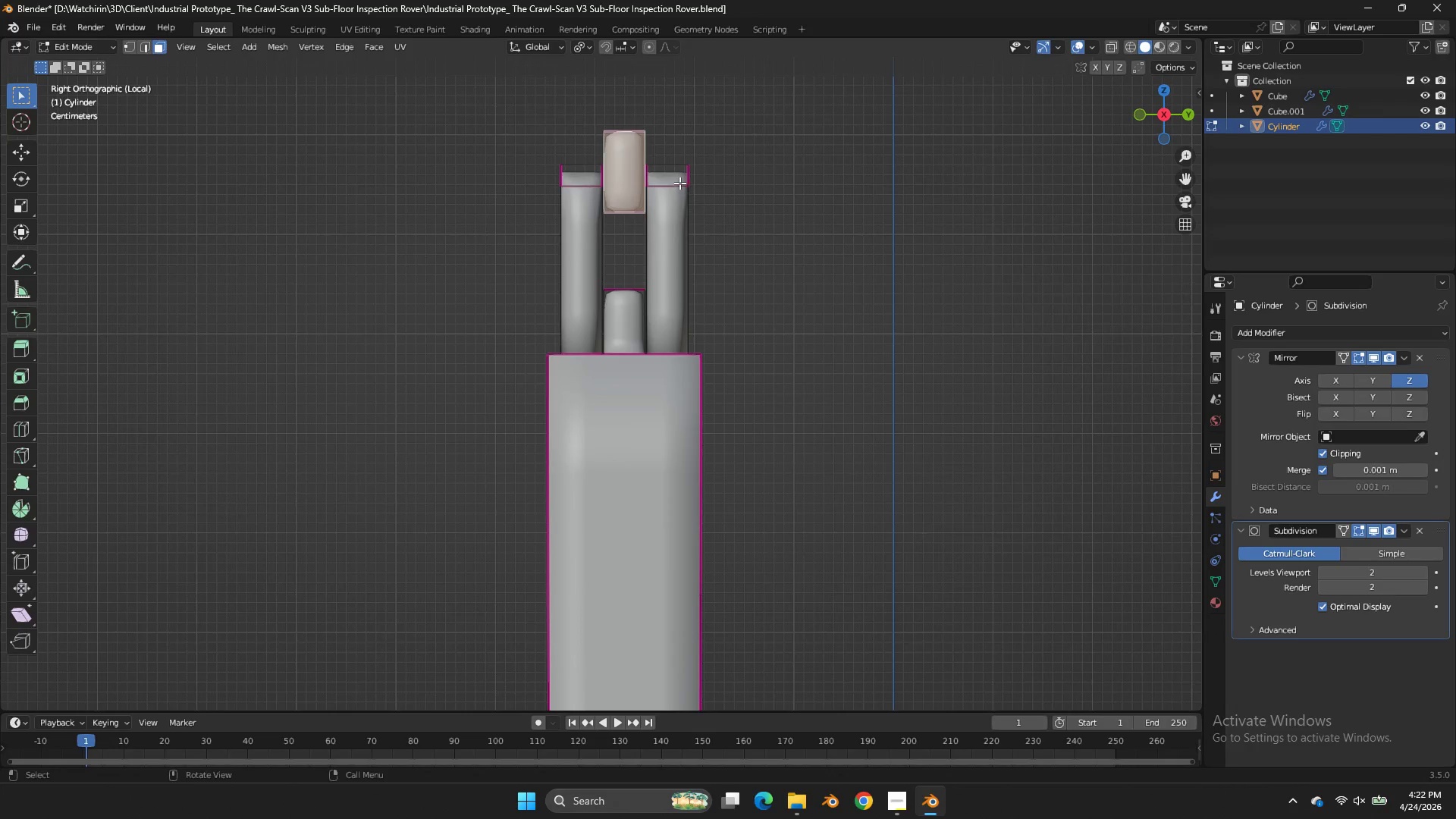 
left_click([679, 183])
 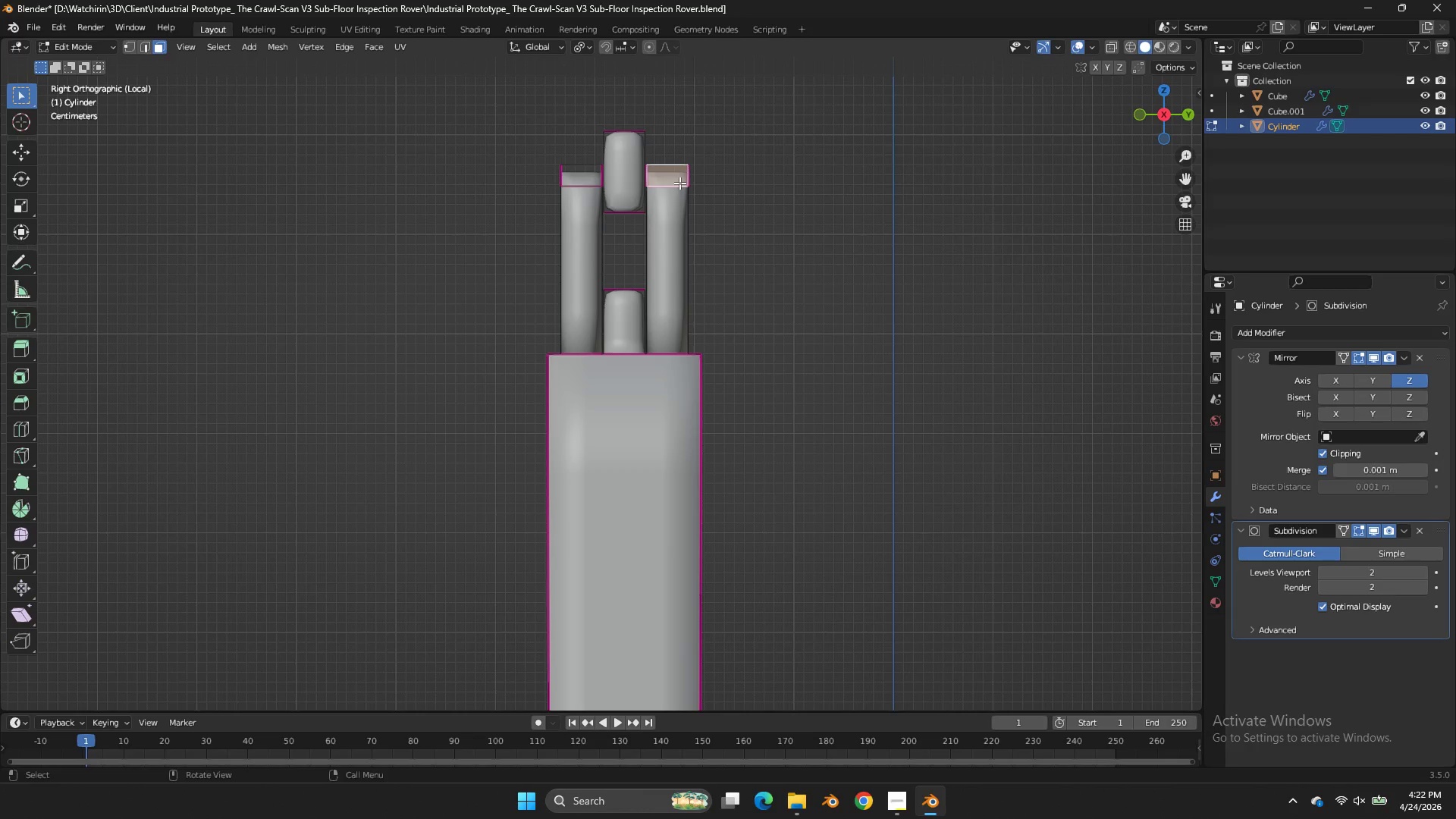 
key(L)
 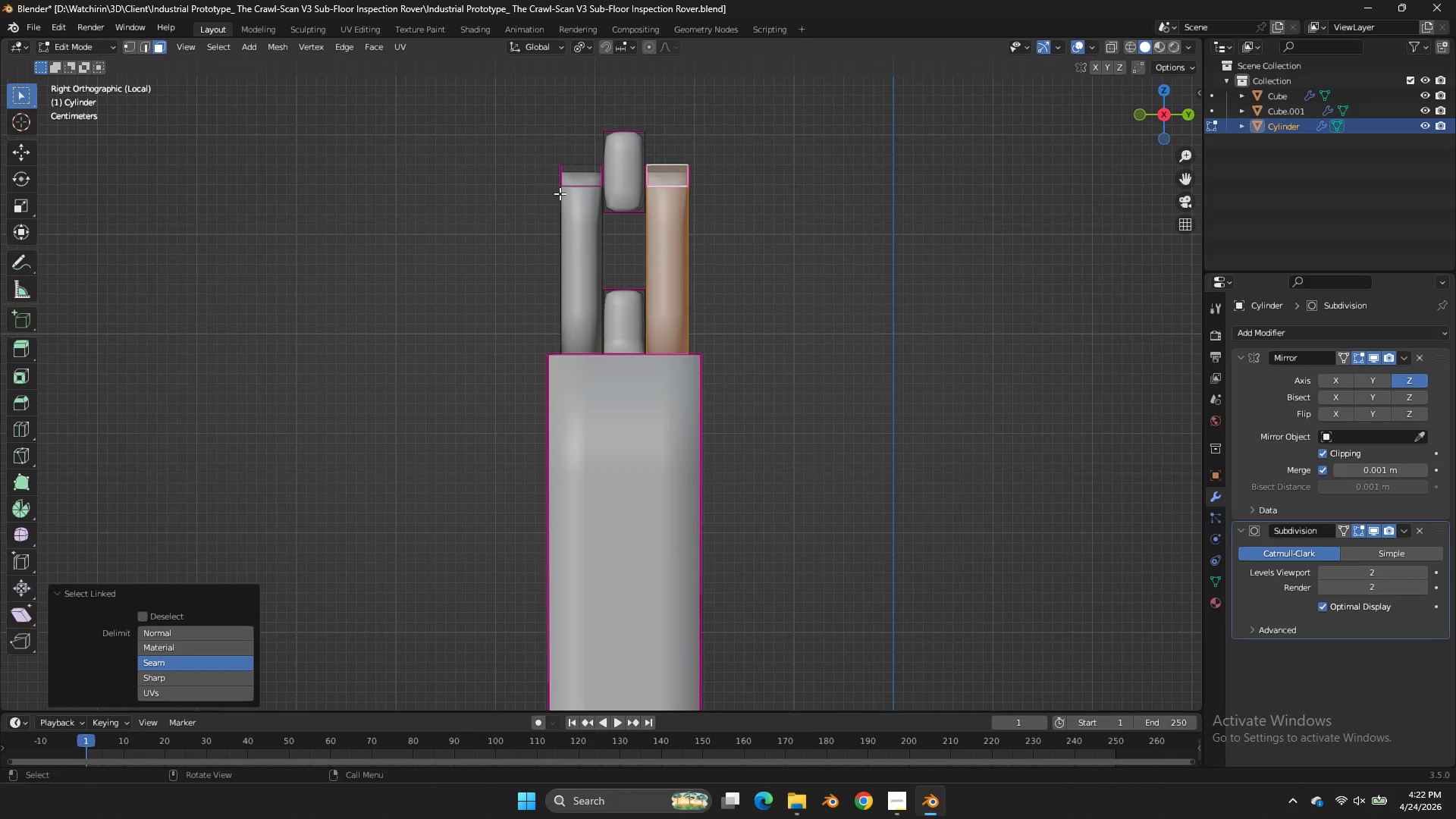 
type(ll)
 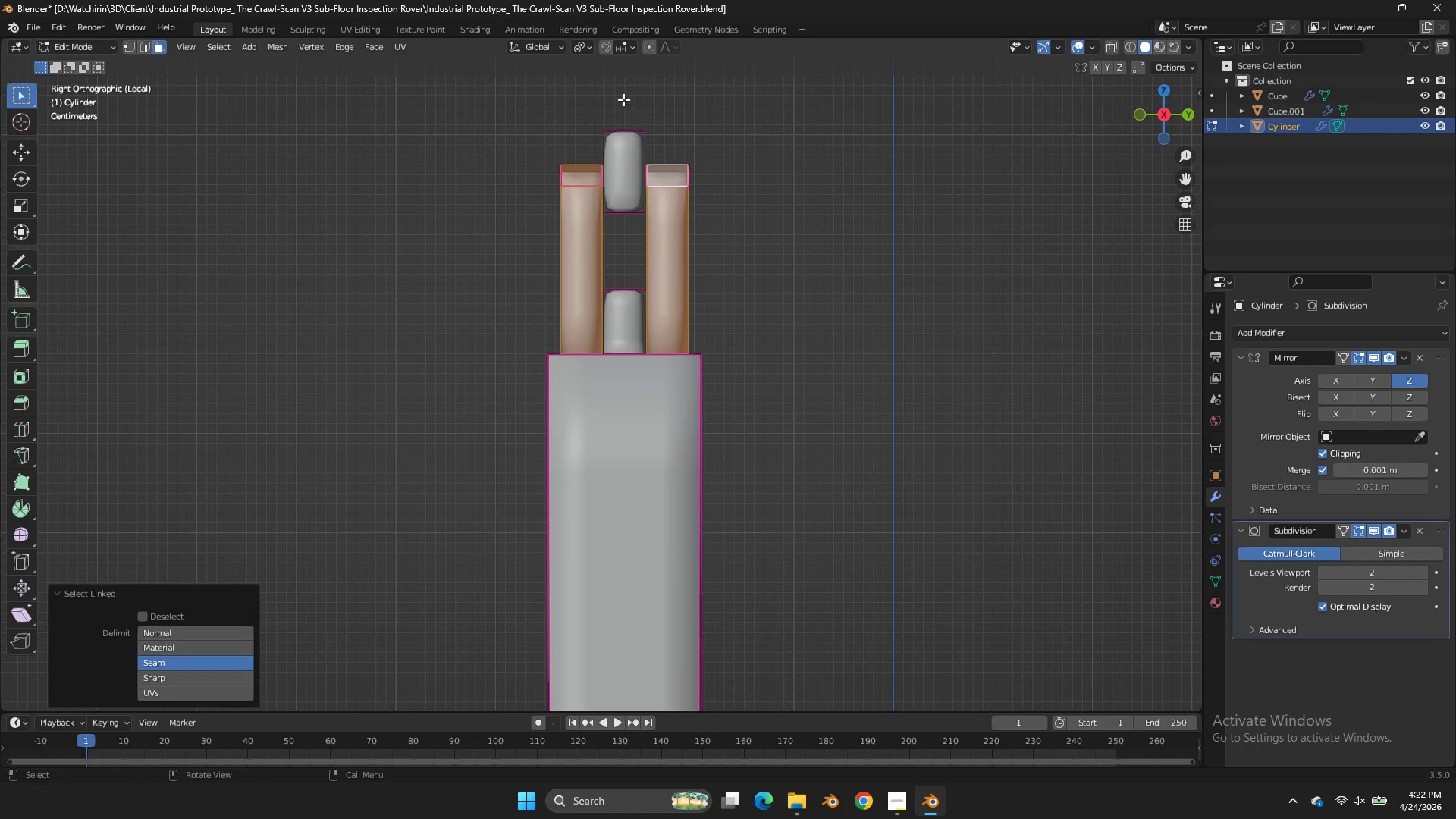 
left_click([585, 50])
 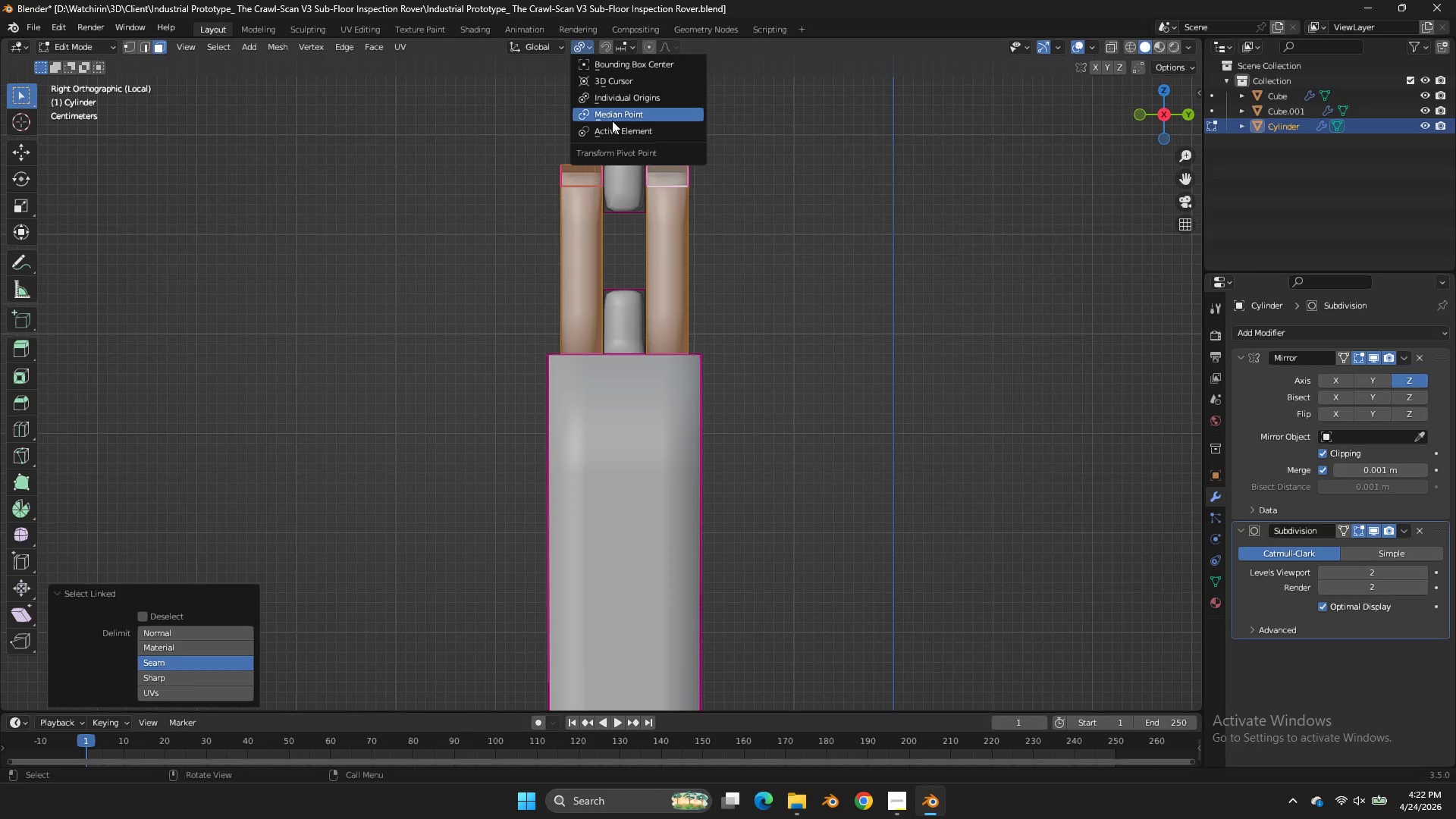 
left_click_drag(start_coordinate=[612, 121], to_coordinate=[620, 124])
 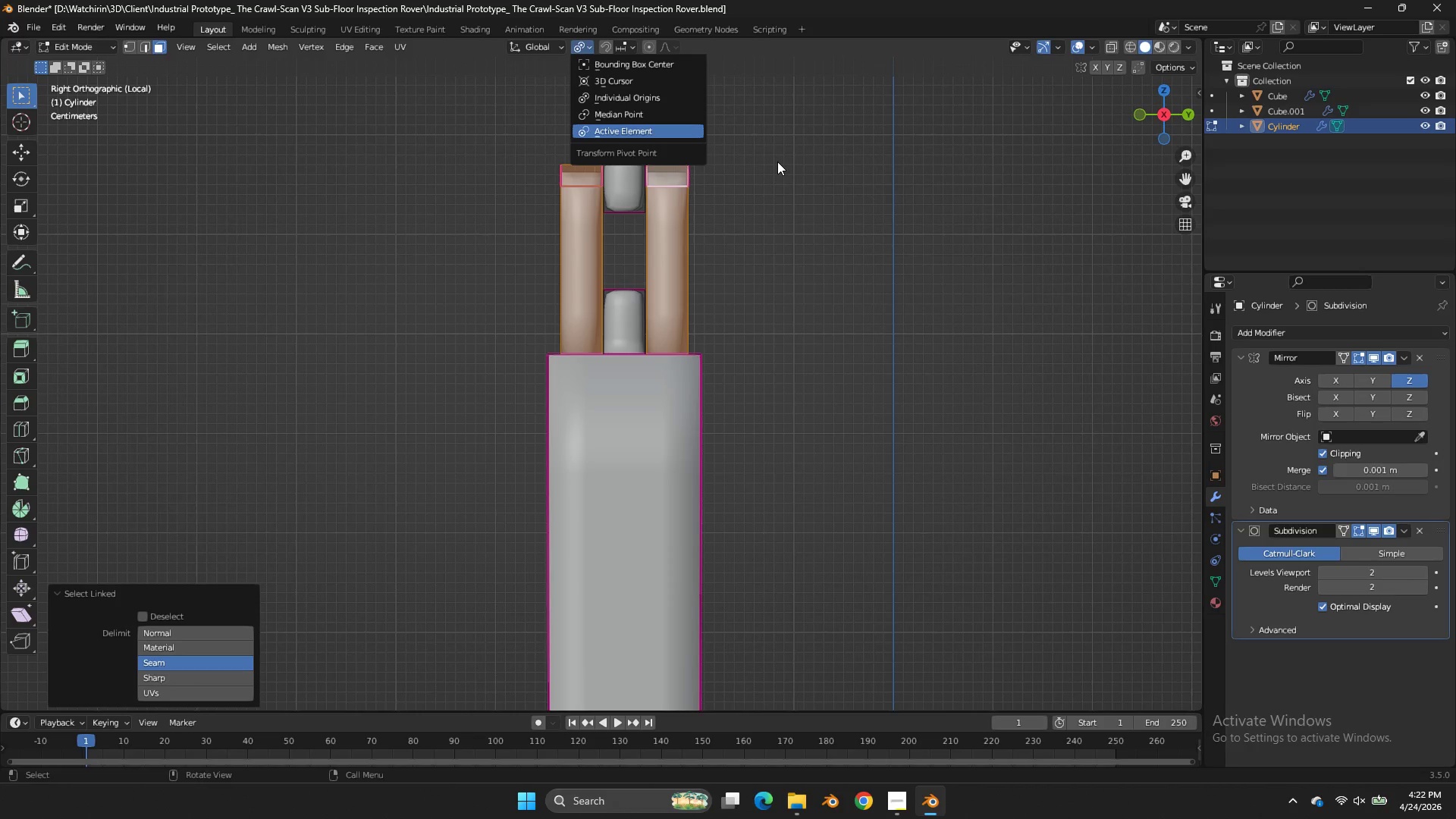 
key(S)
 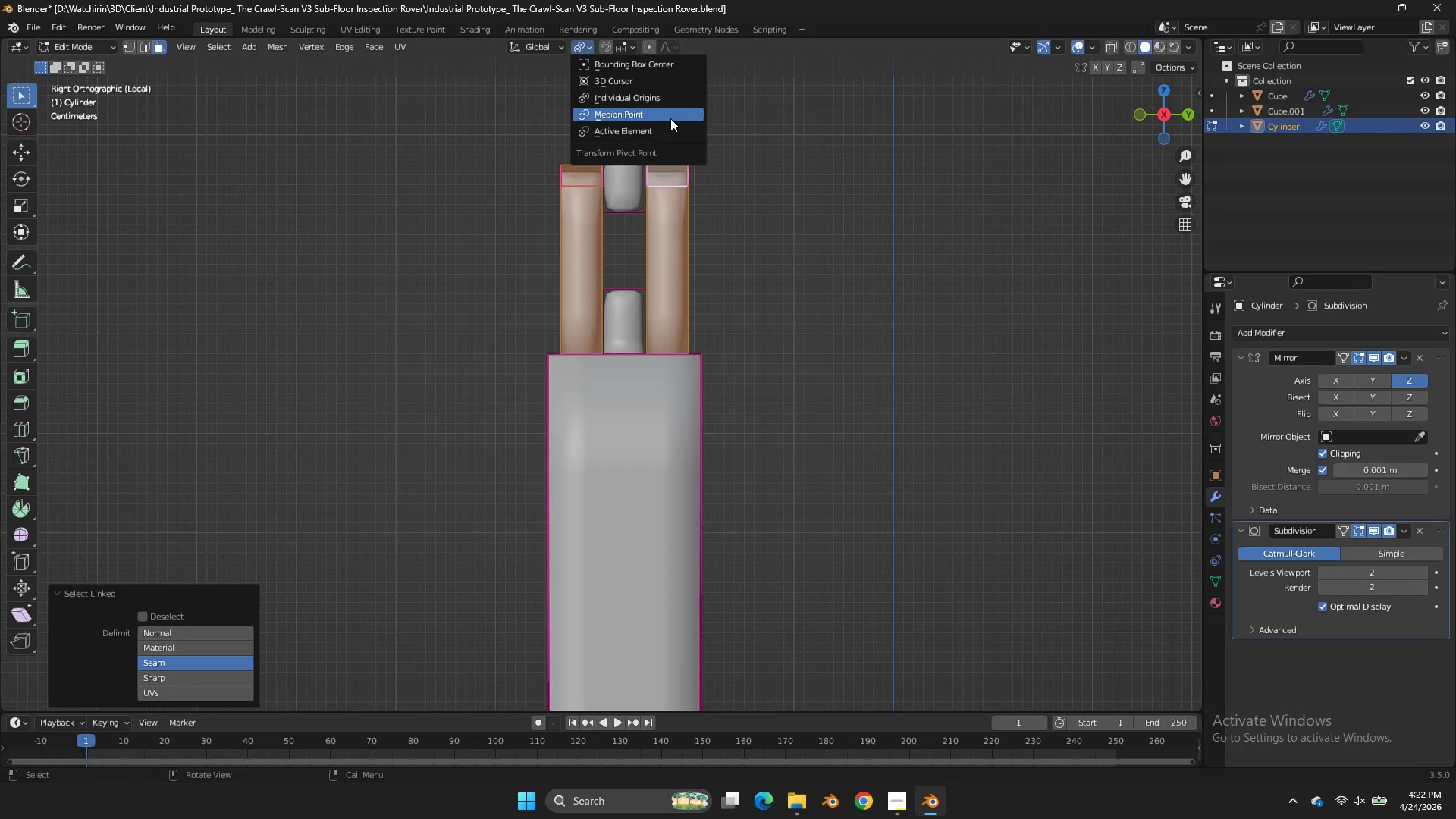 
left_click([670, 118])
 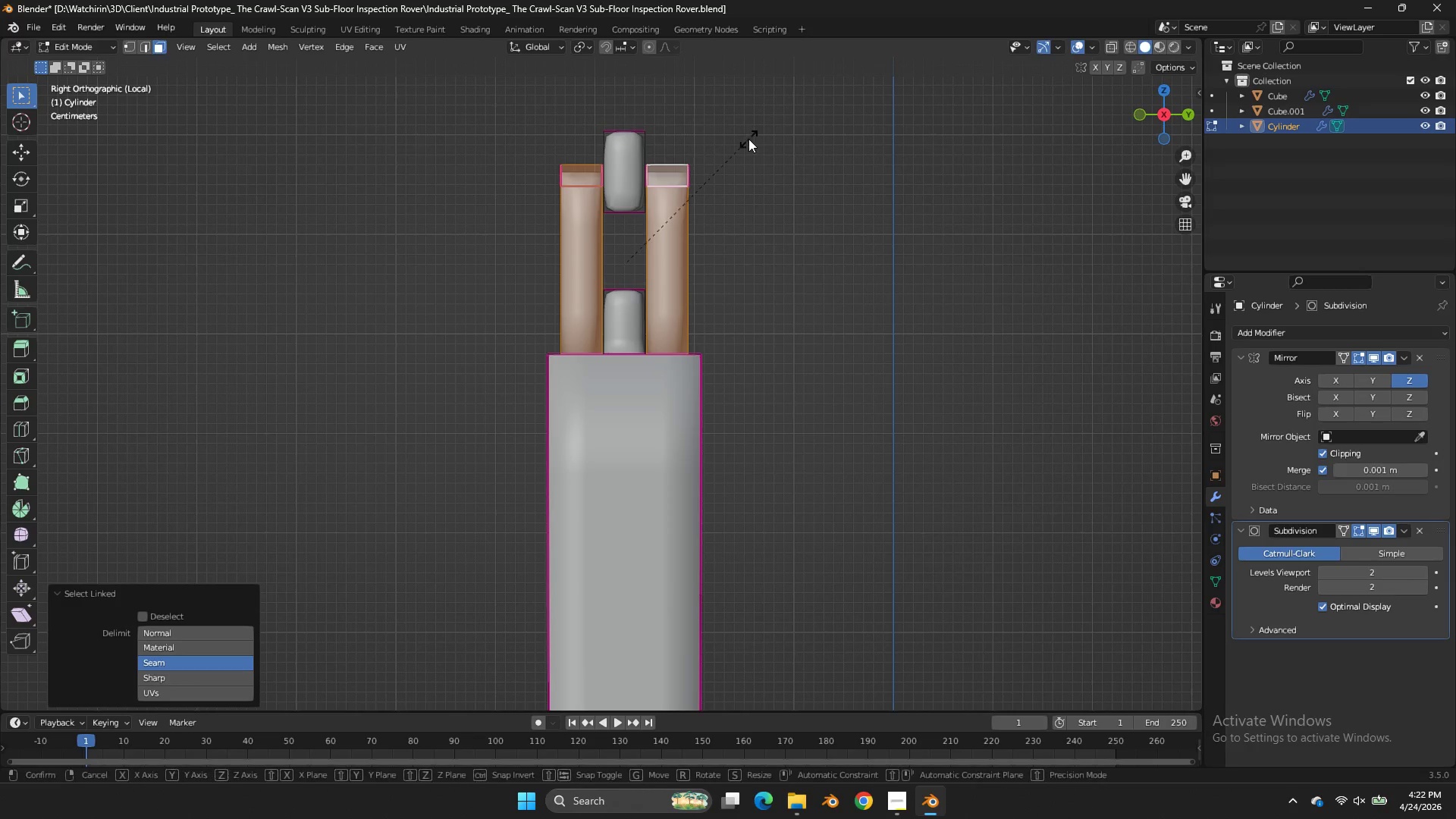 
type(sy)
 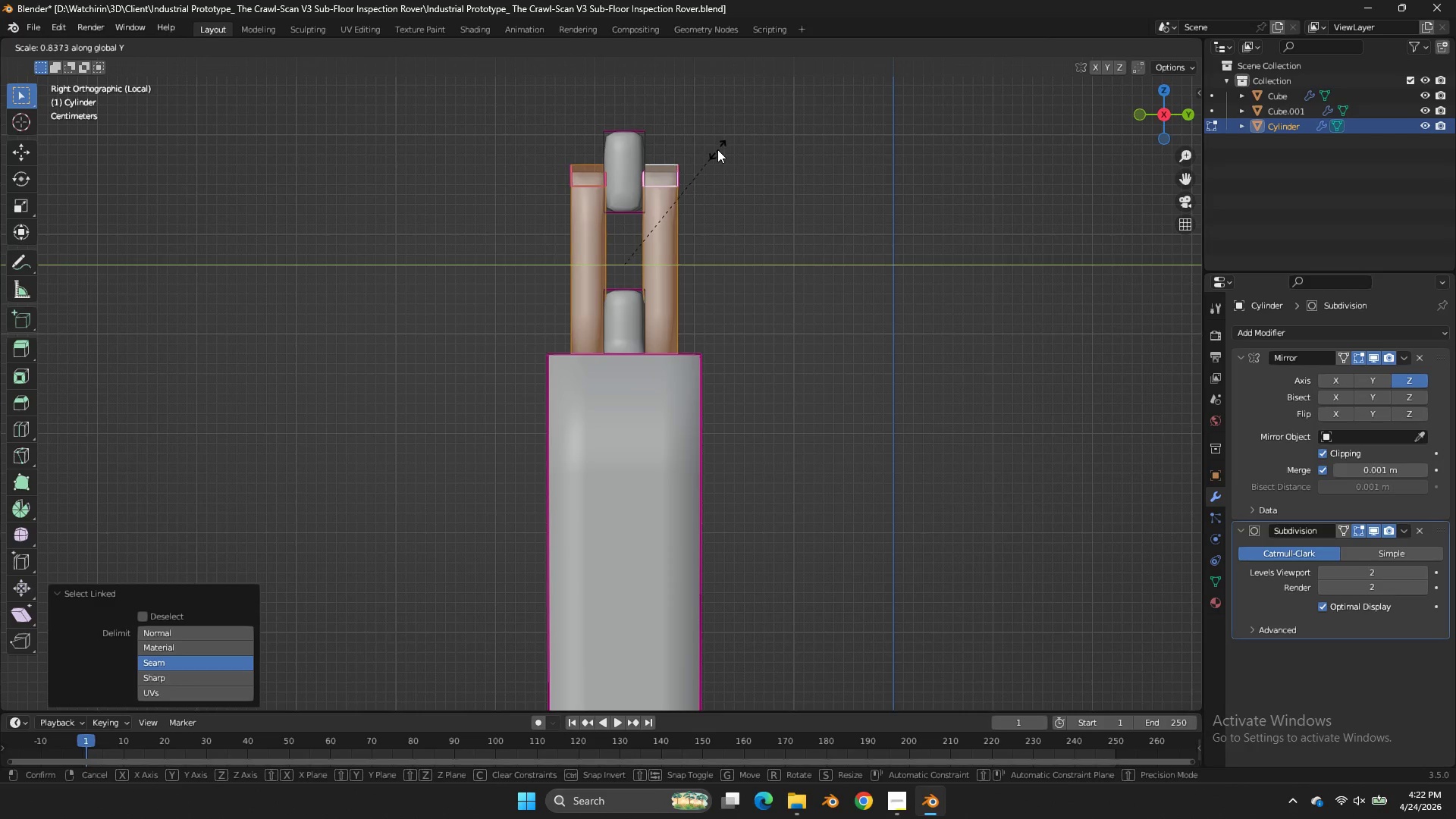 
left_click([717, 149])
 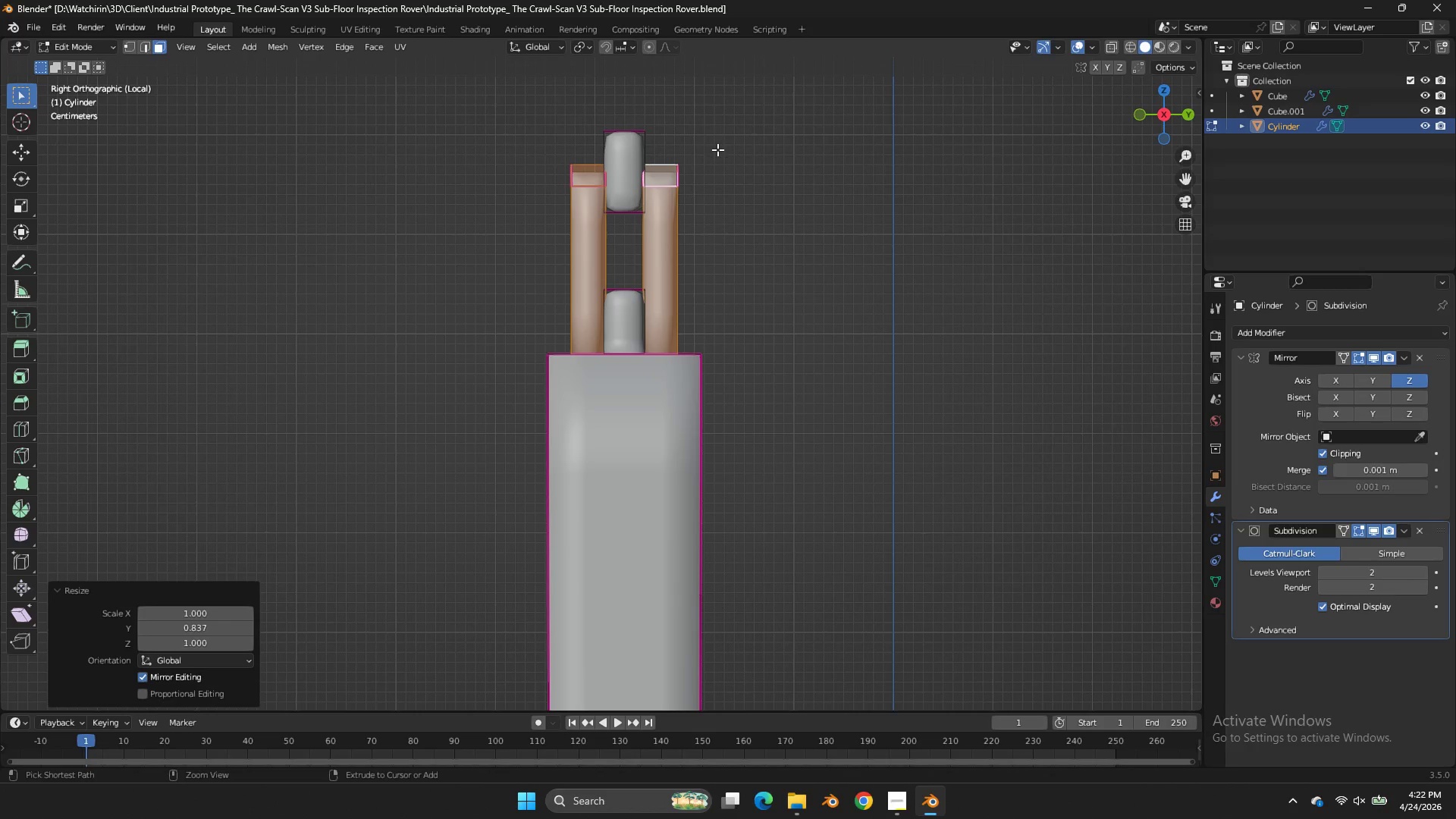 
key(Control+ControlLeft)
 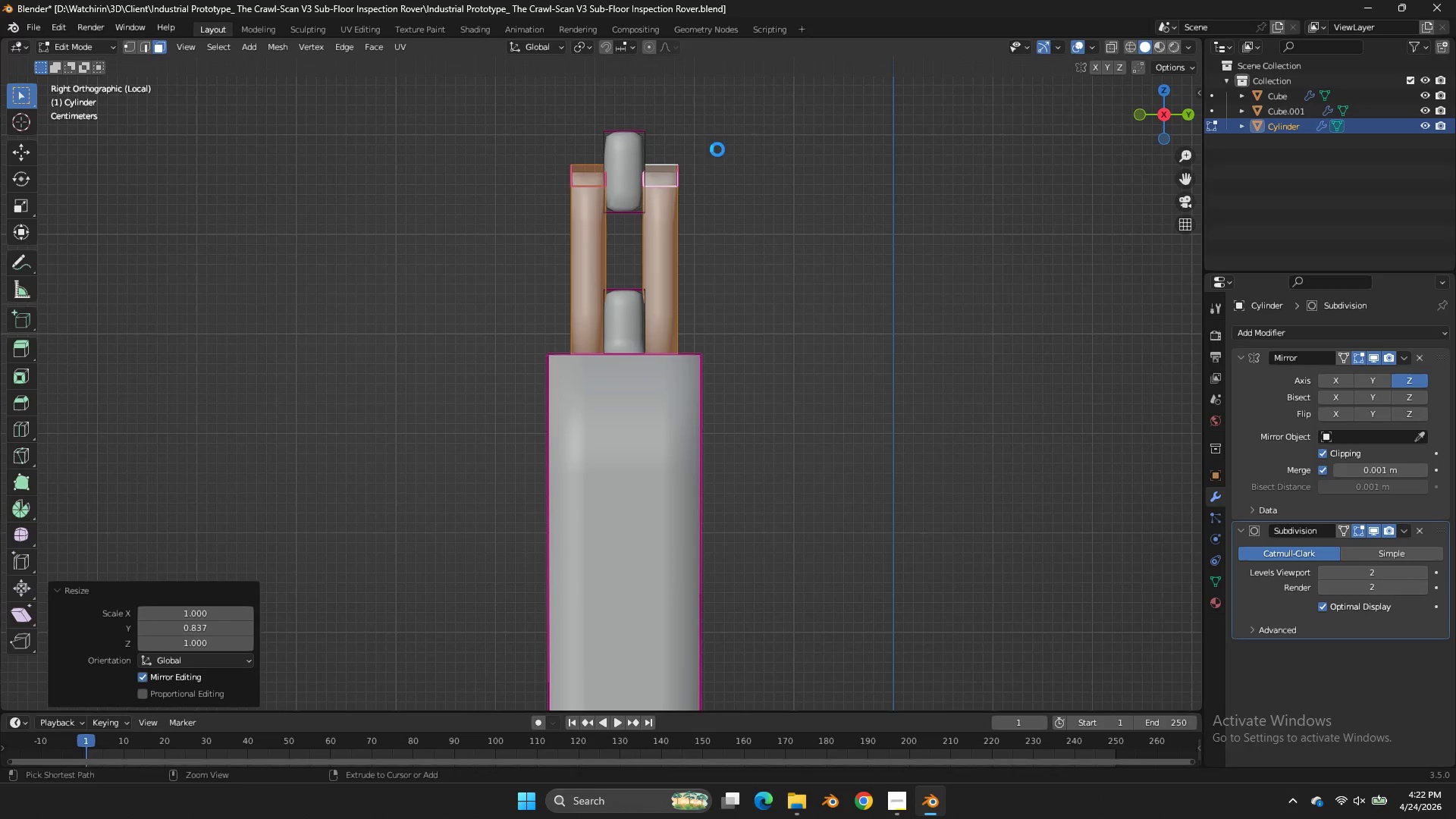 
key(Control+S)
 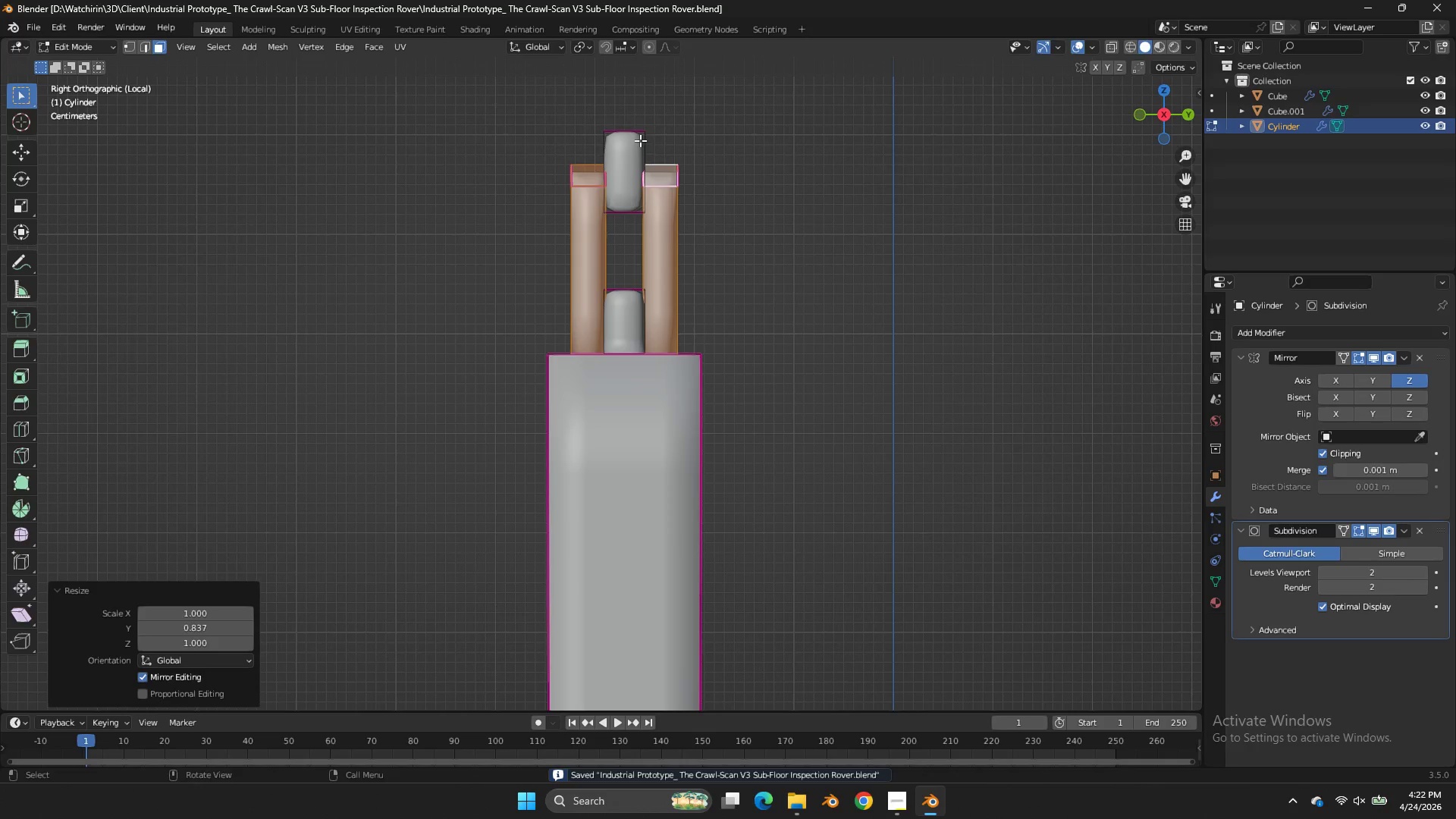 
key(Tab)
 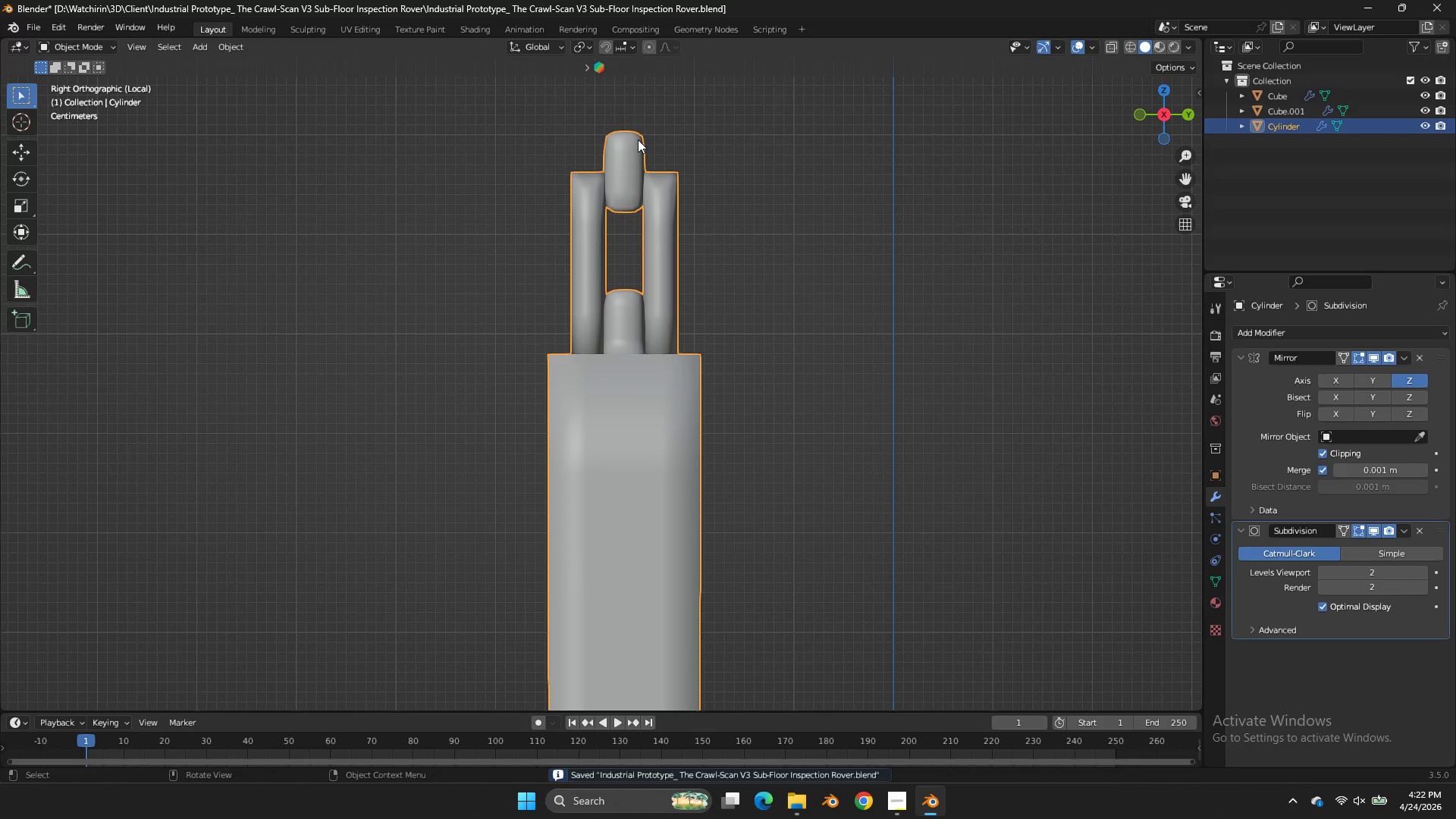 
left_click([638, 140])
 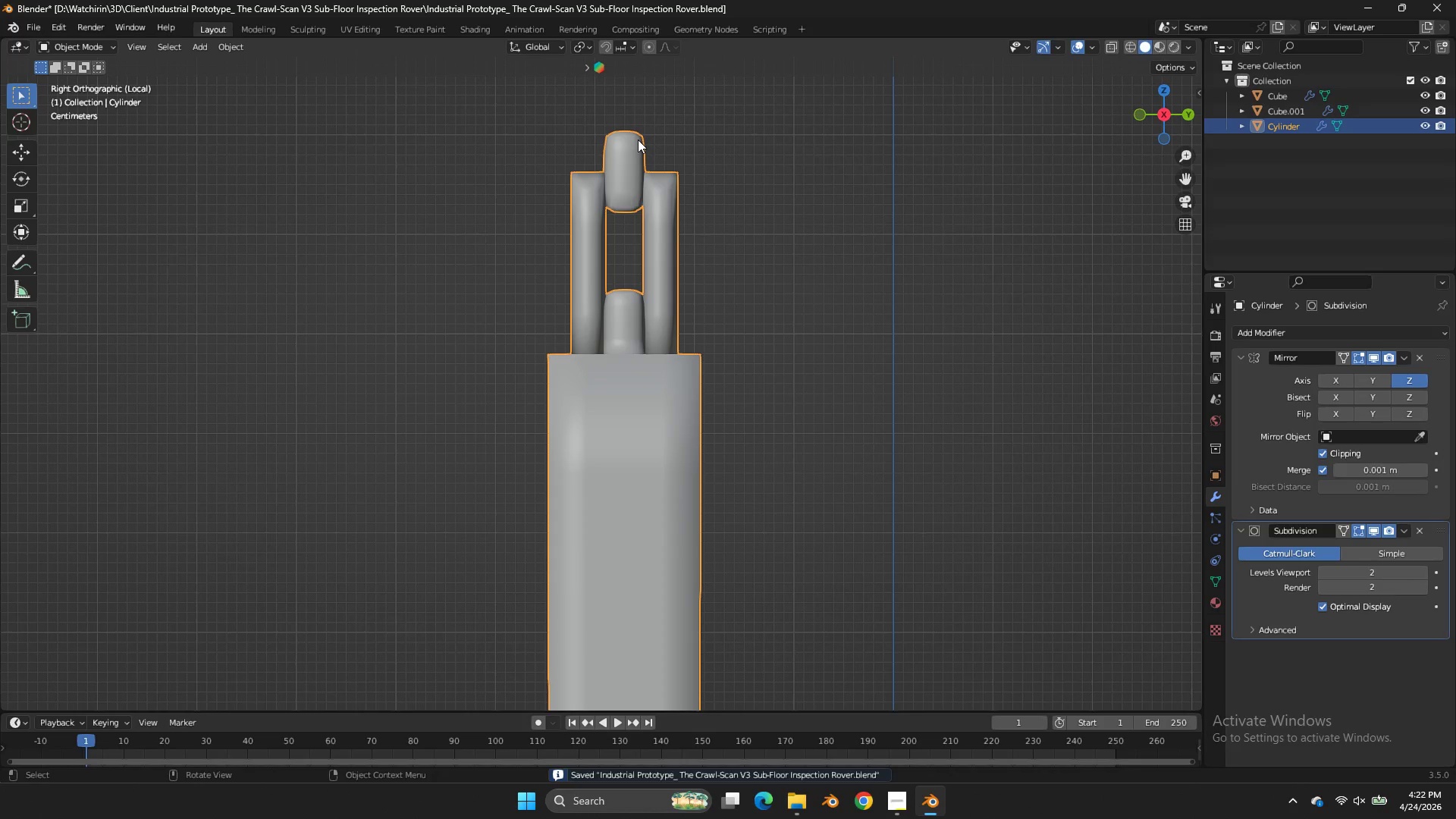 
key(Tab)
 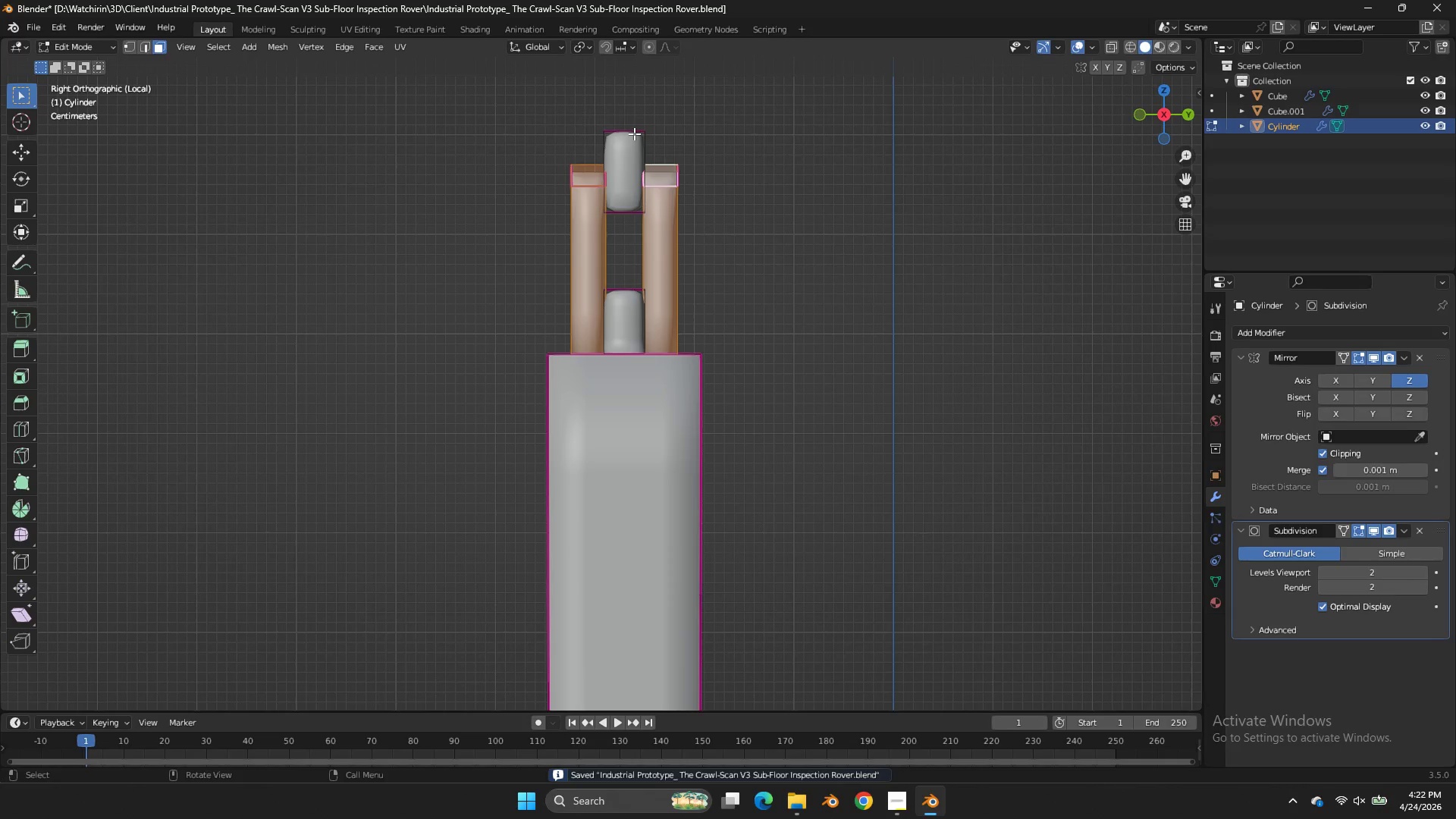 
left_click([634, 133])
 